 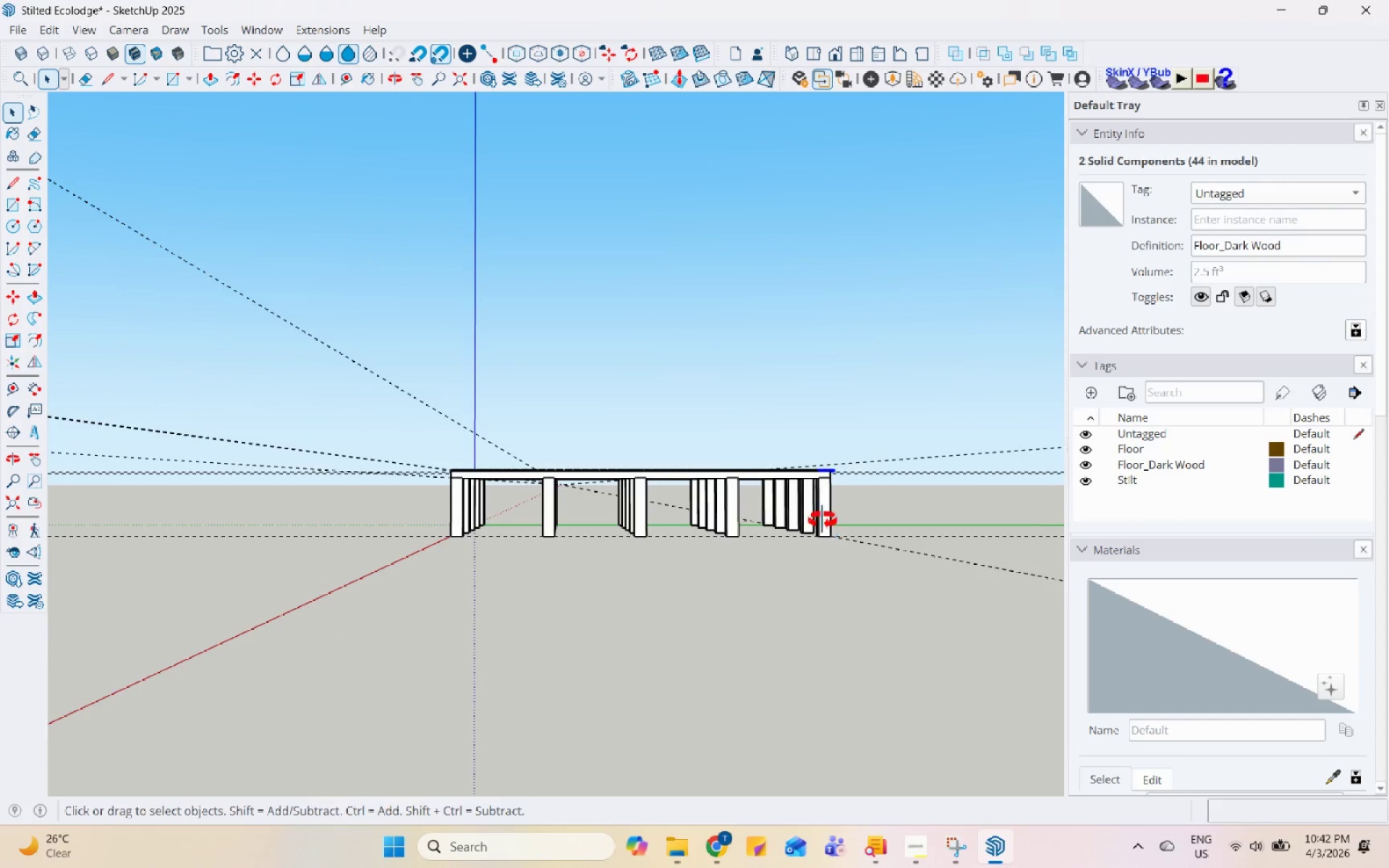 
left_click_drag(start_coordinate=[839, 451], to_coordinate=[426, 410])
 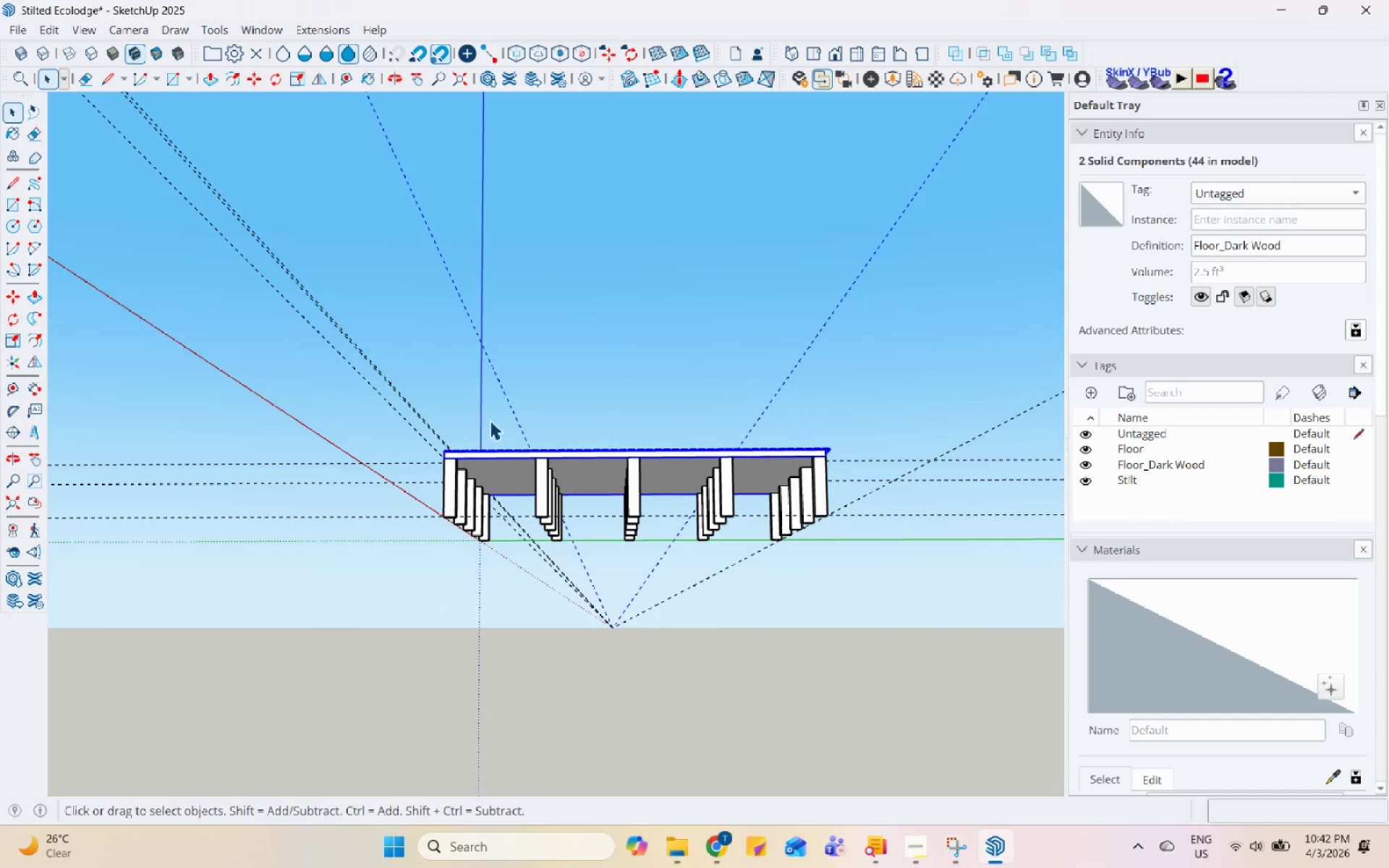 
hold_key(key=ShiftLeft, duration=0.84)
 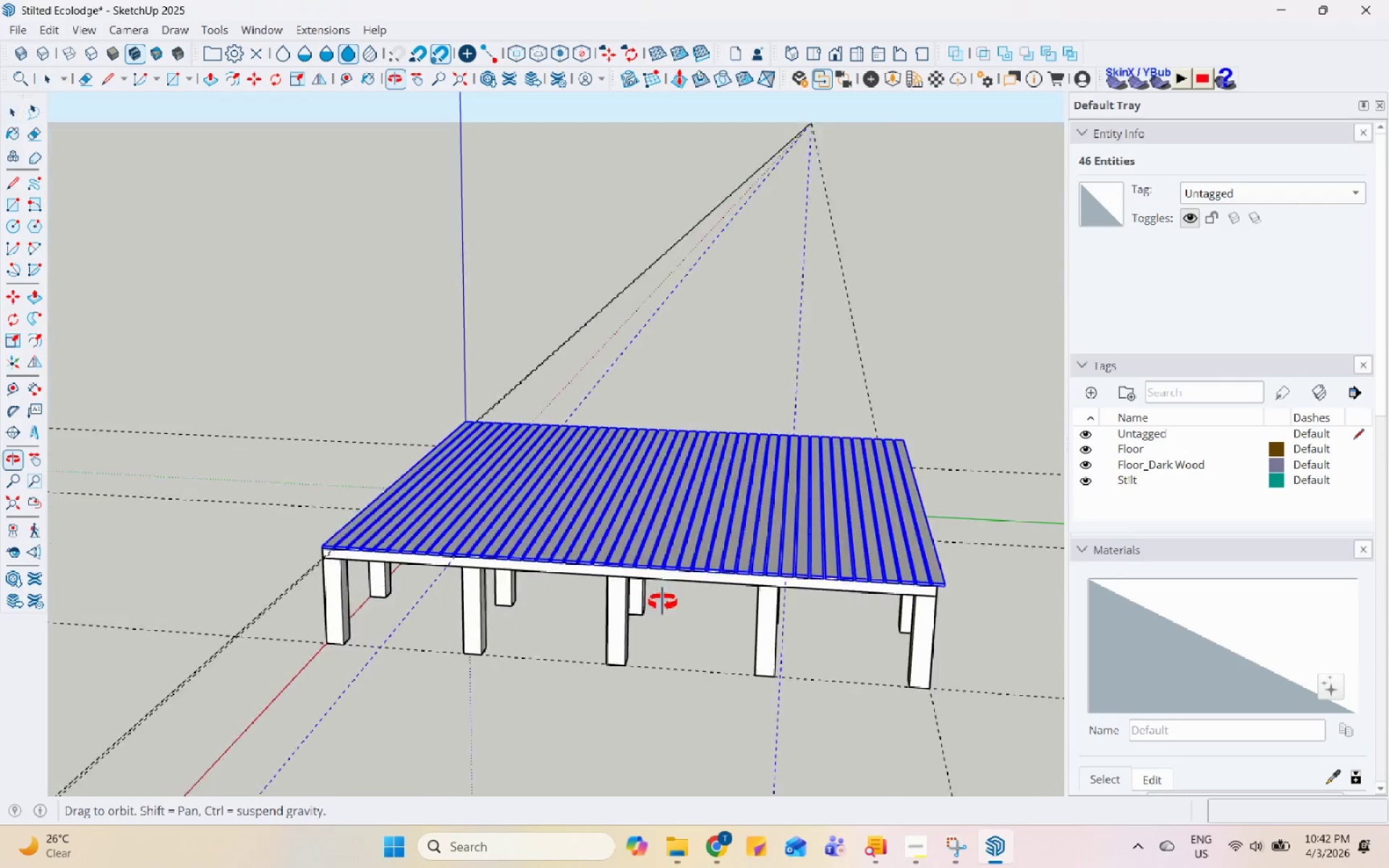 
scroll: coordinate [599, 496], scroll_direction: up, amount: 5.0
 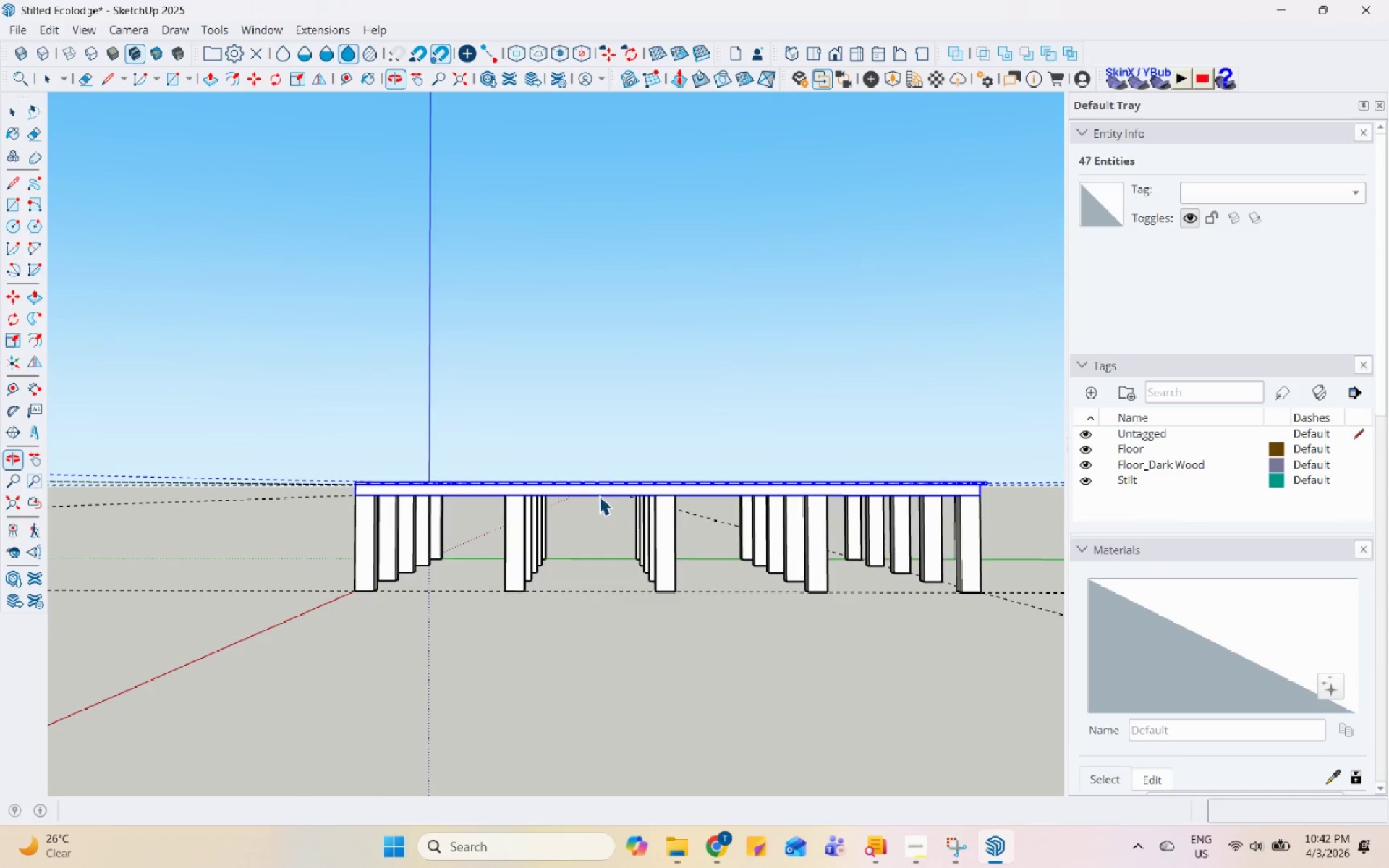 
left_click([599, 493])
 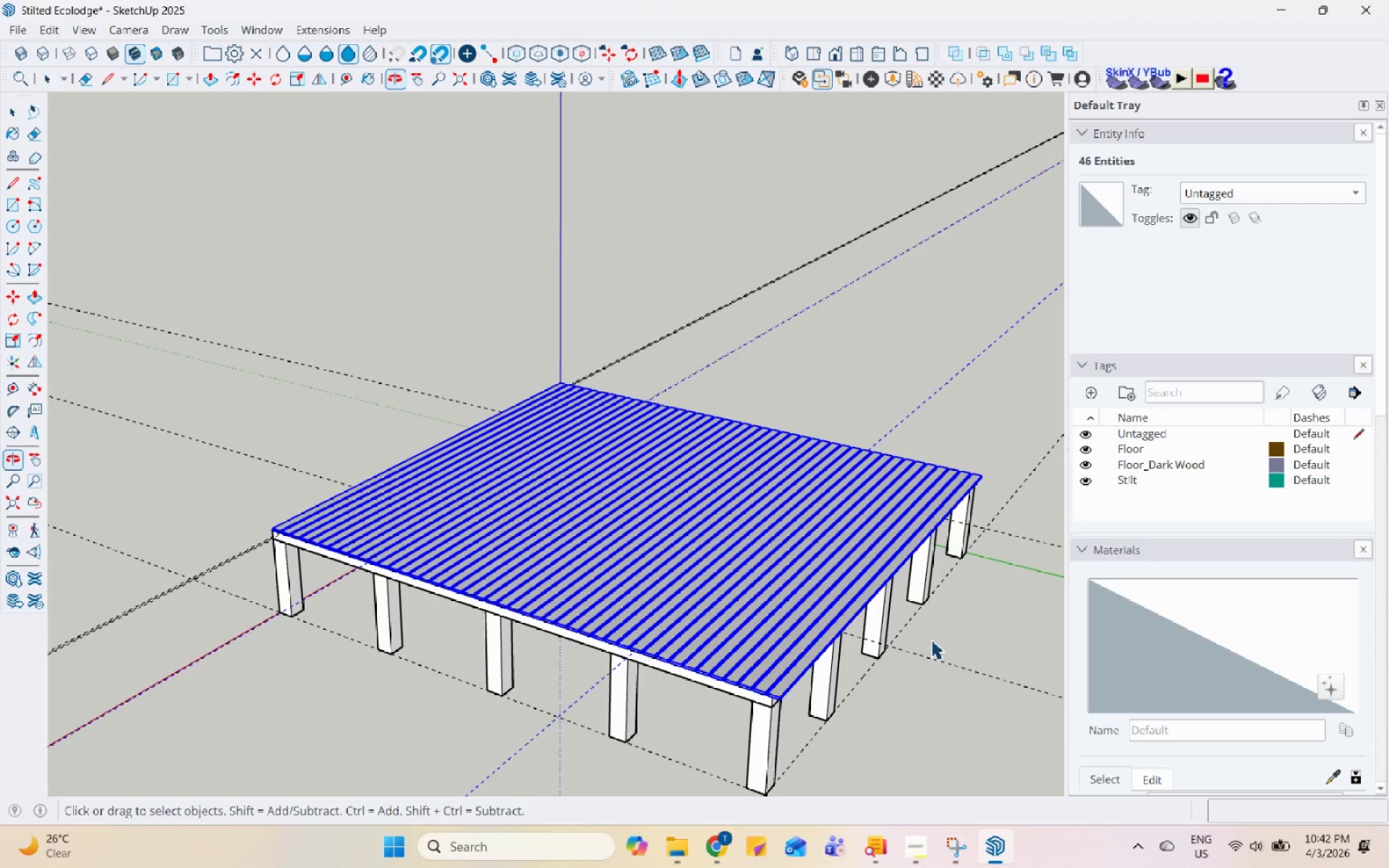 
key(S)
 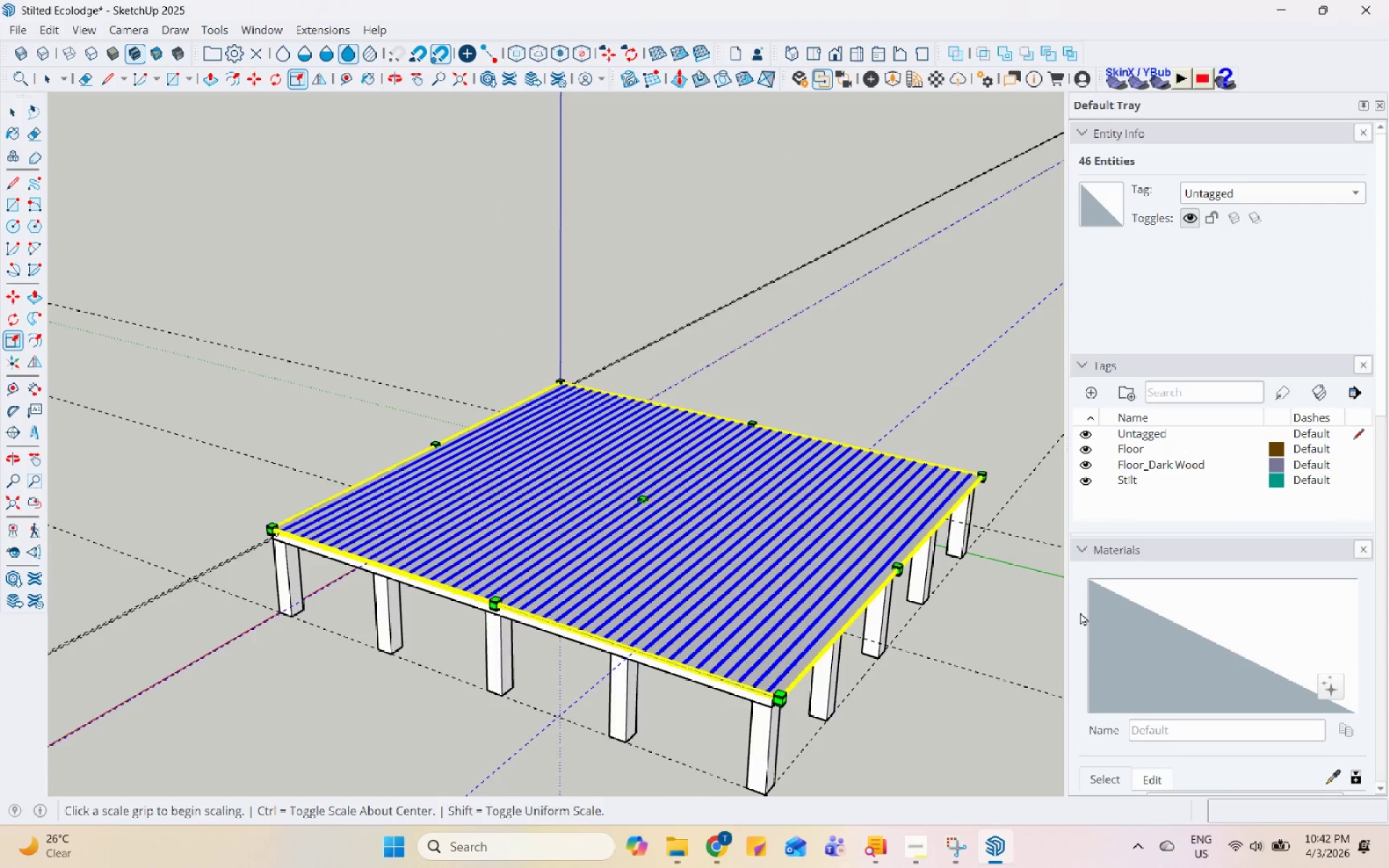 
scroll: coordinate [849, 547], scroll_direction: up, amount: 19.0
 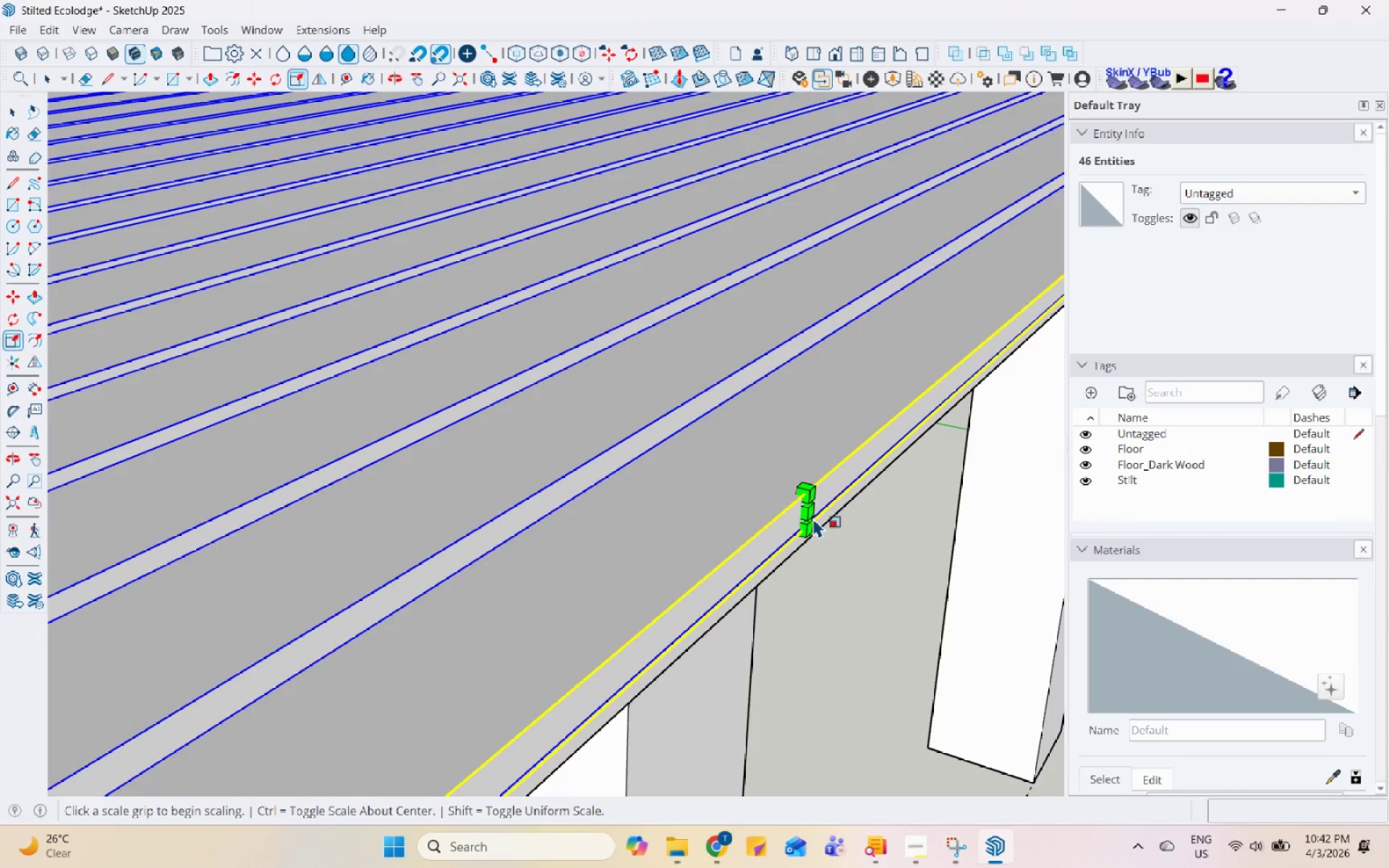 
left_click_drag(start_coordinate=[809, 514], to_coordinate=[799, 514])
 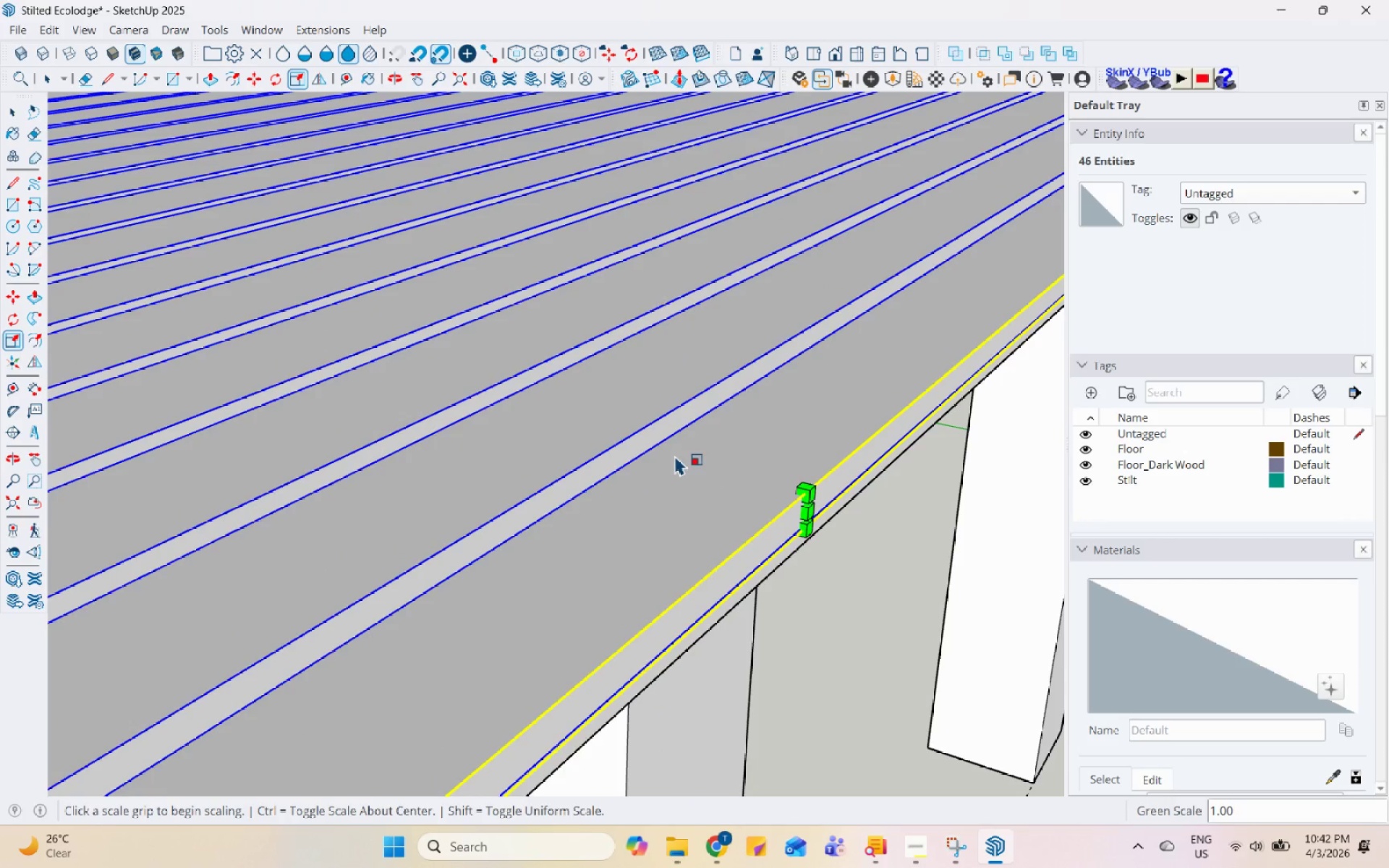 
scroll: coordinate [674, 455], scroll_direction: down, amount: 4.0
 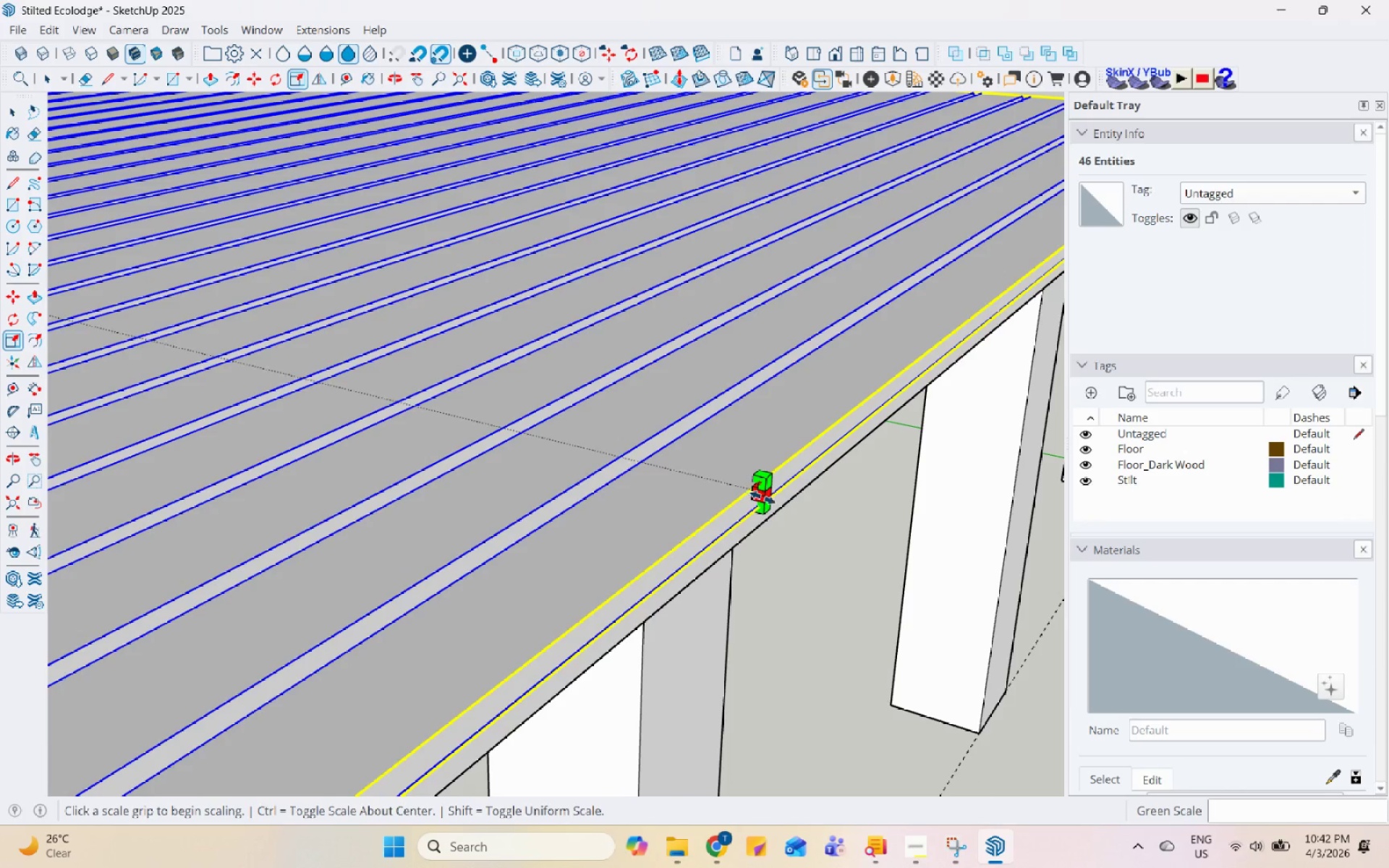 
left_click([763, 498])
 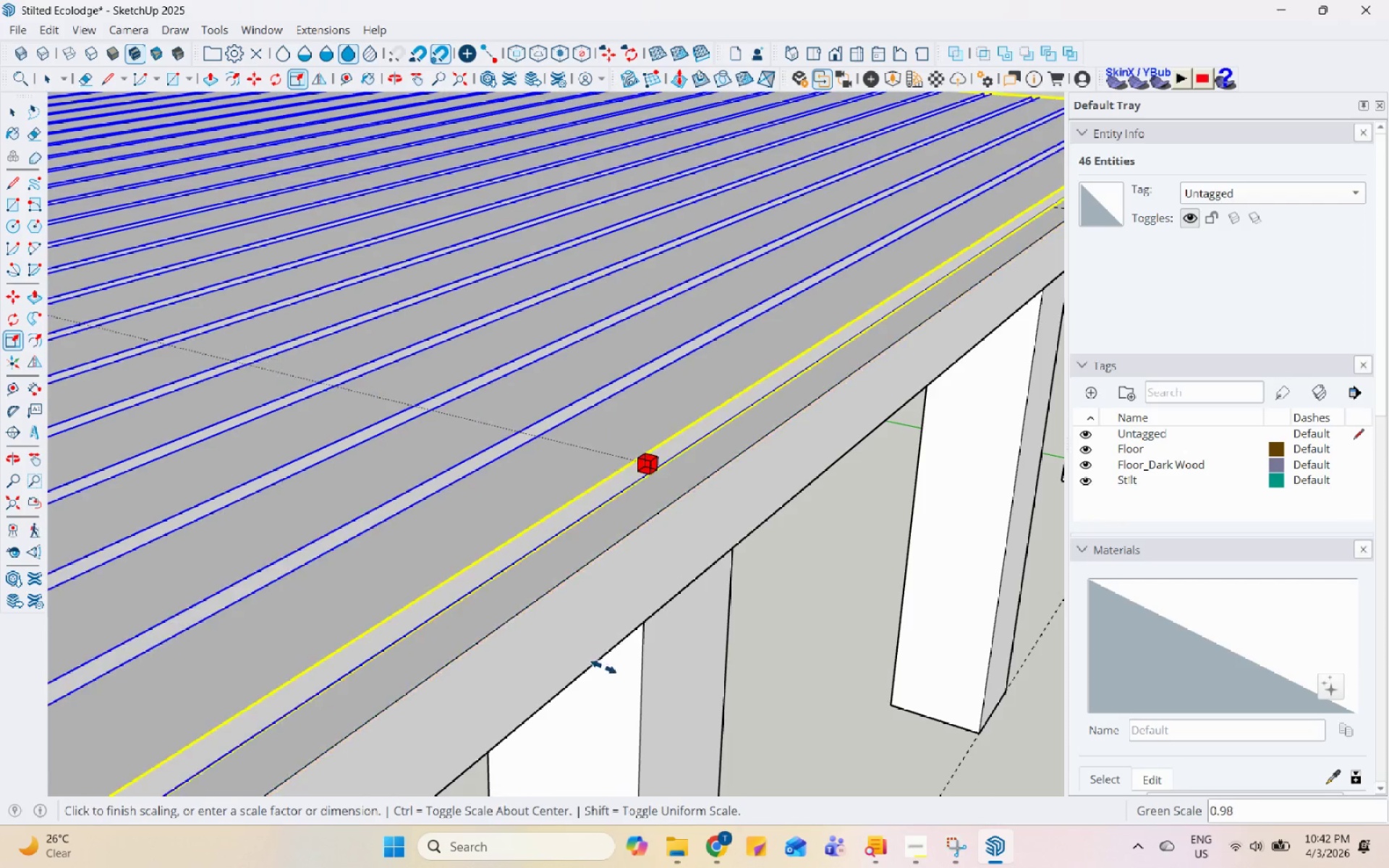 
left_click([600, 660])
 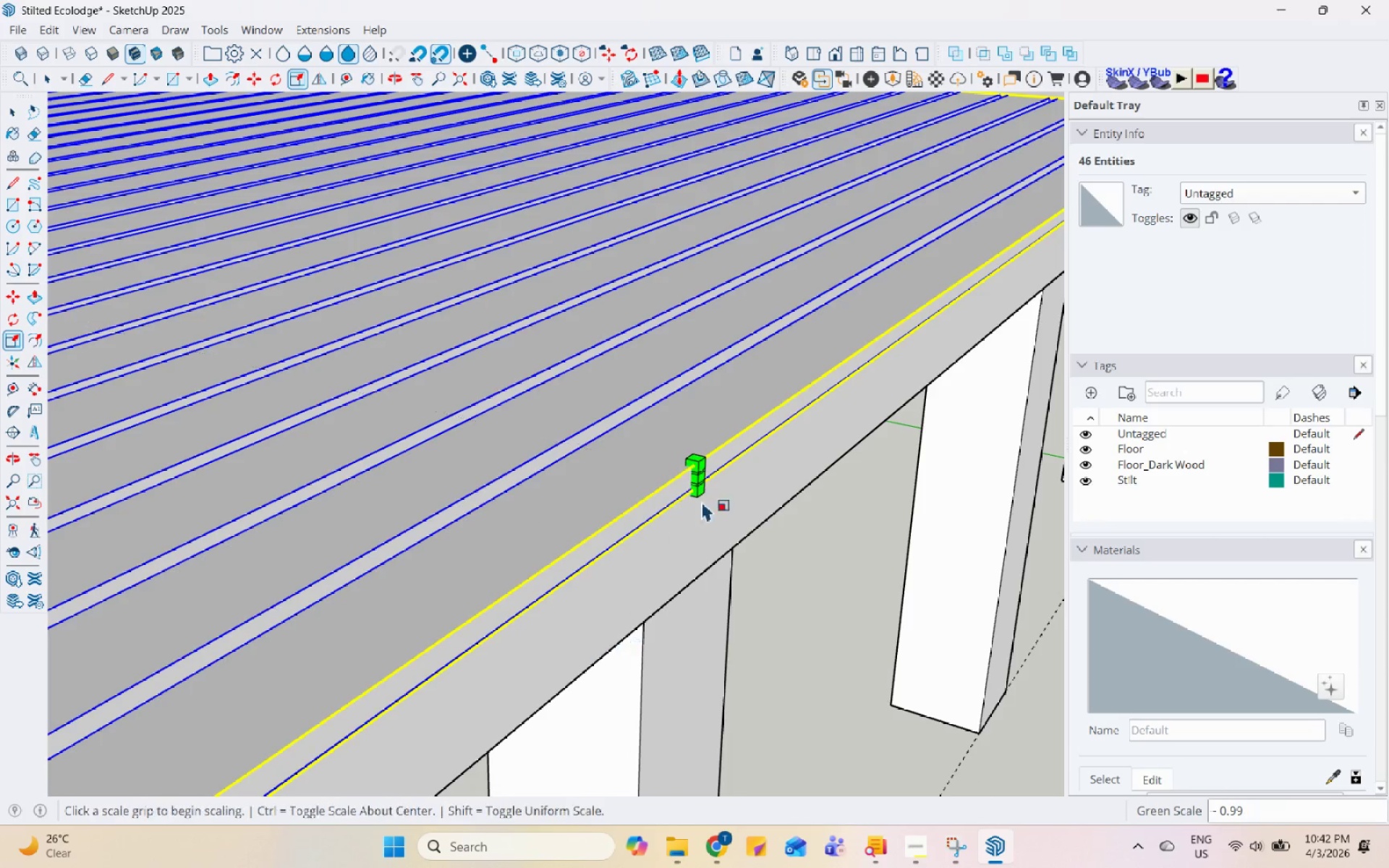 
scroll: coordinate [815, 467], scroll_direction: down, amount: 16.0
 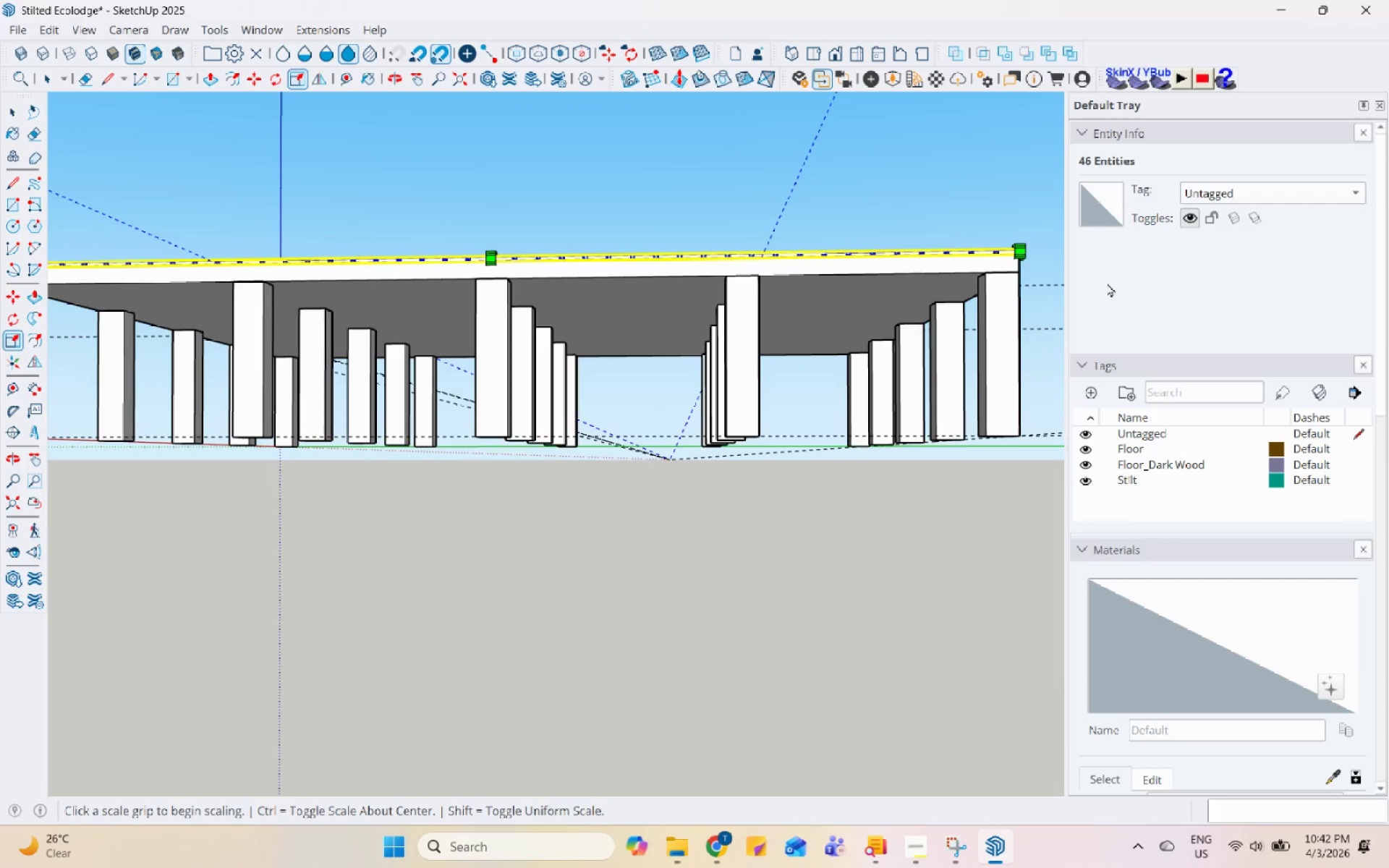 
key(Space)
 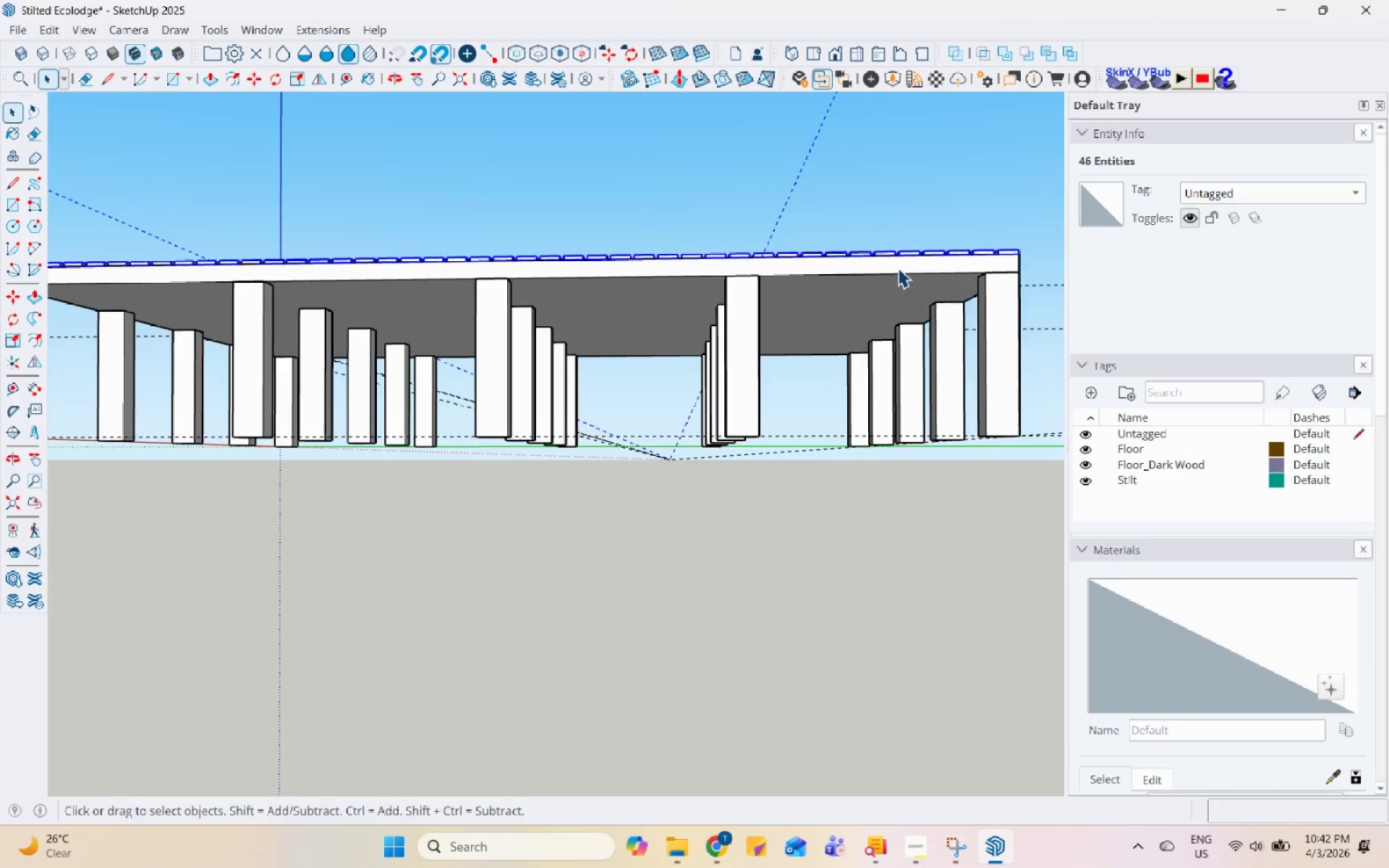 
scroll: coordinate [901, 446], scroll_direction: up, amount: 3.0
 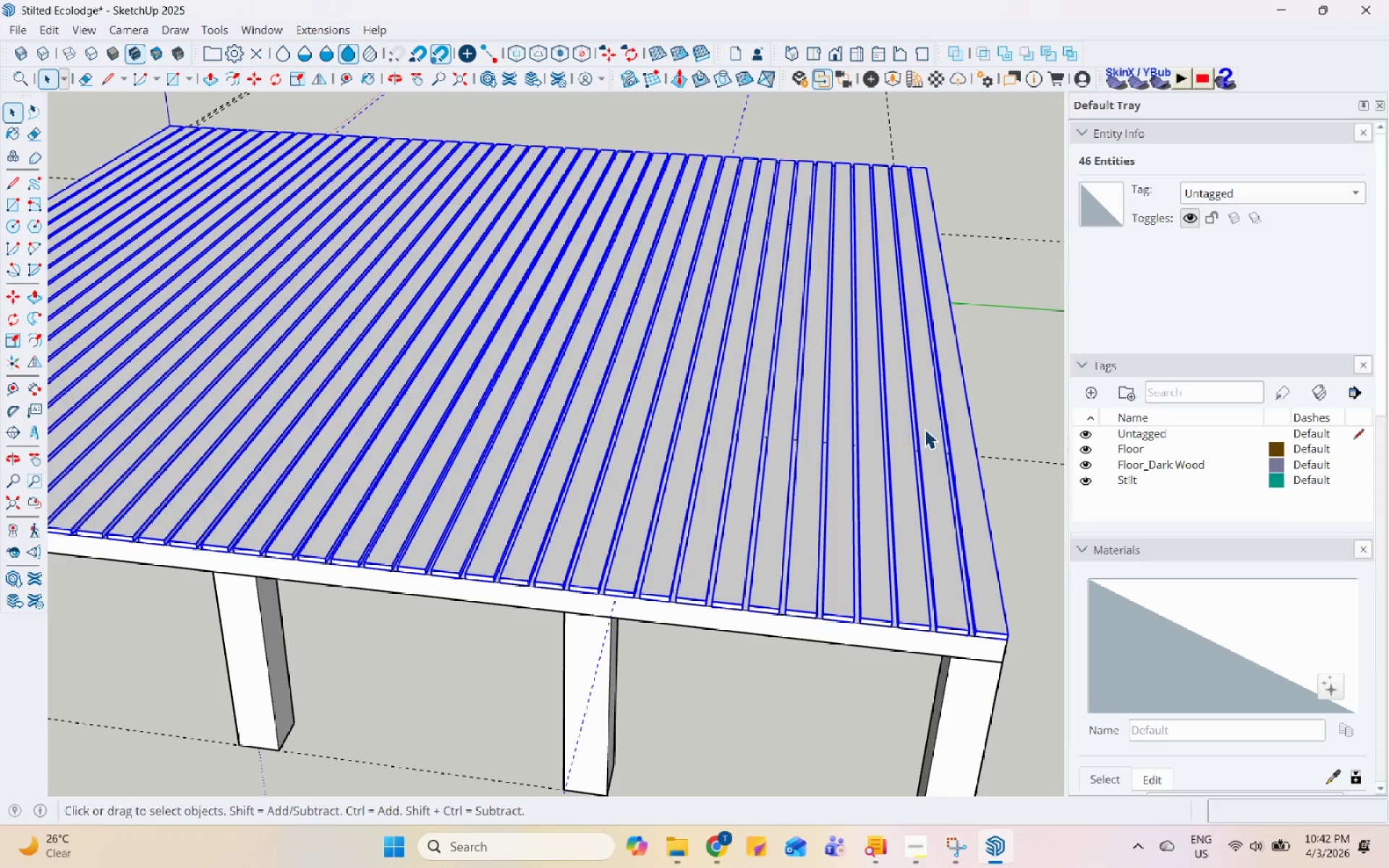 
right_click([925, 429])
 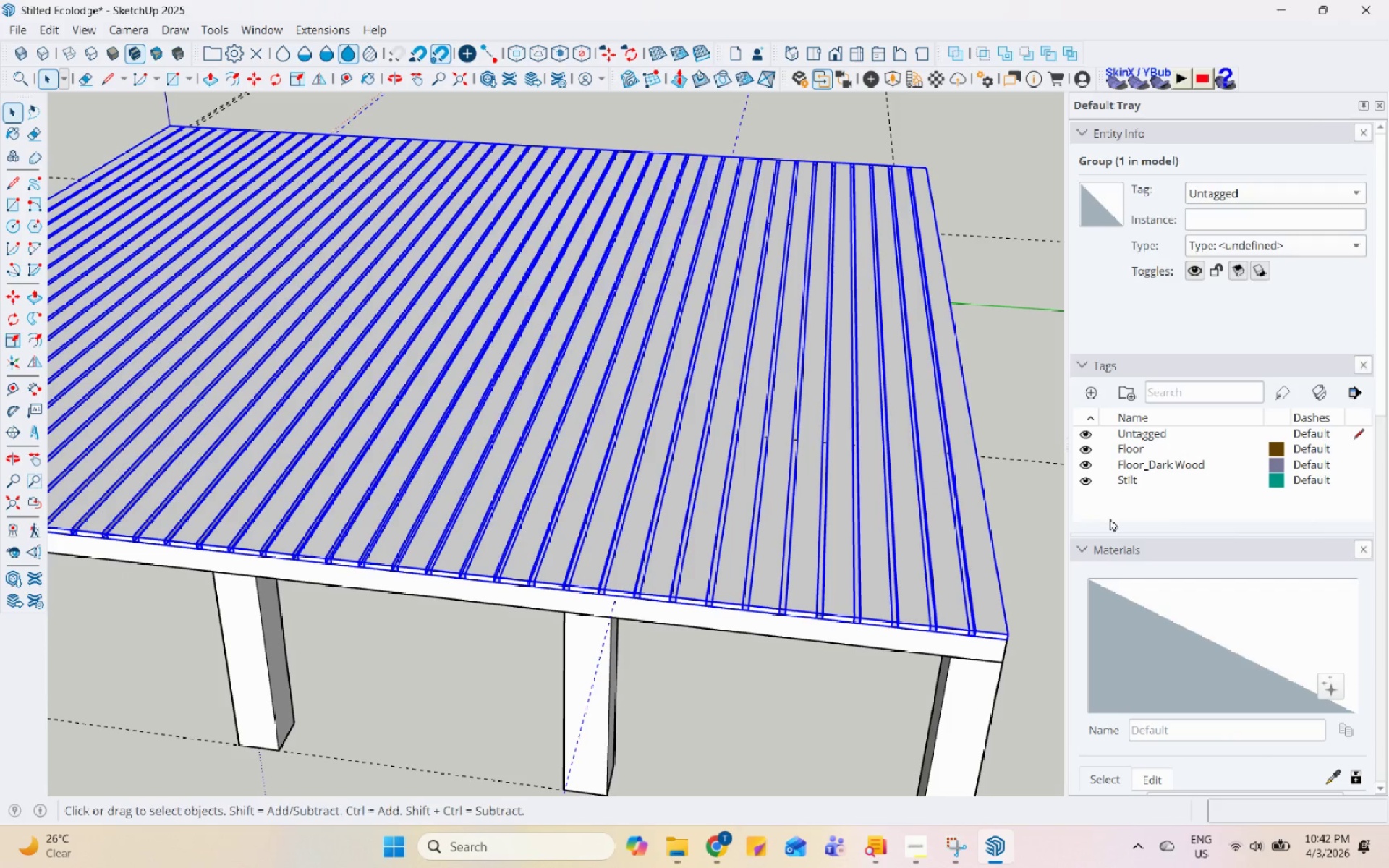 
scroll: coordinate [687, 349], scroll_direction: down, amount: 8.0
 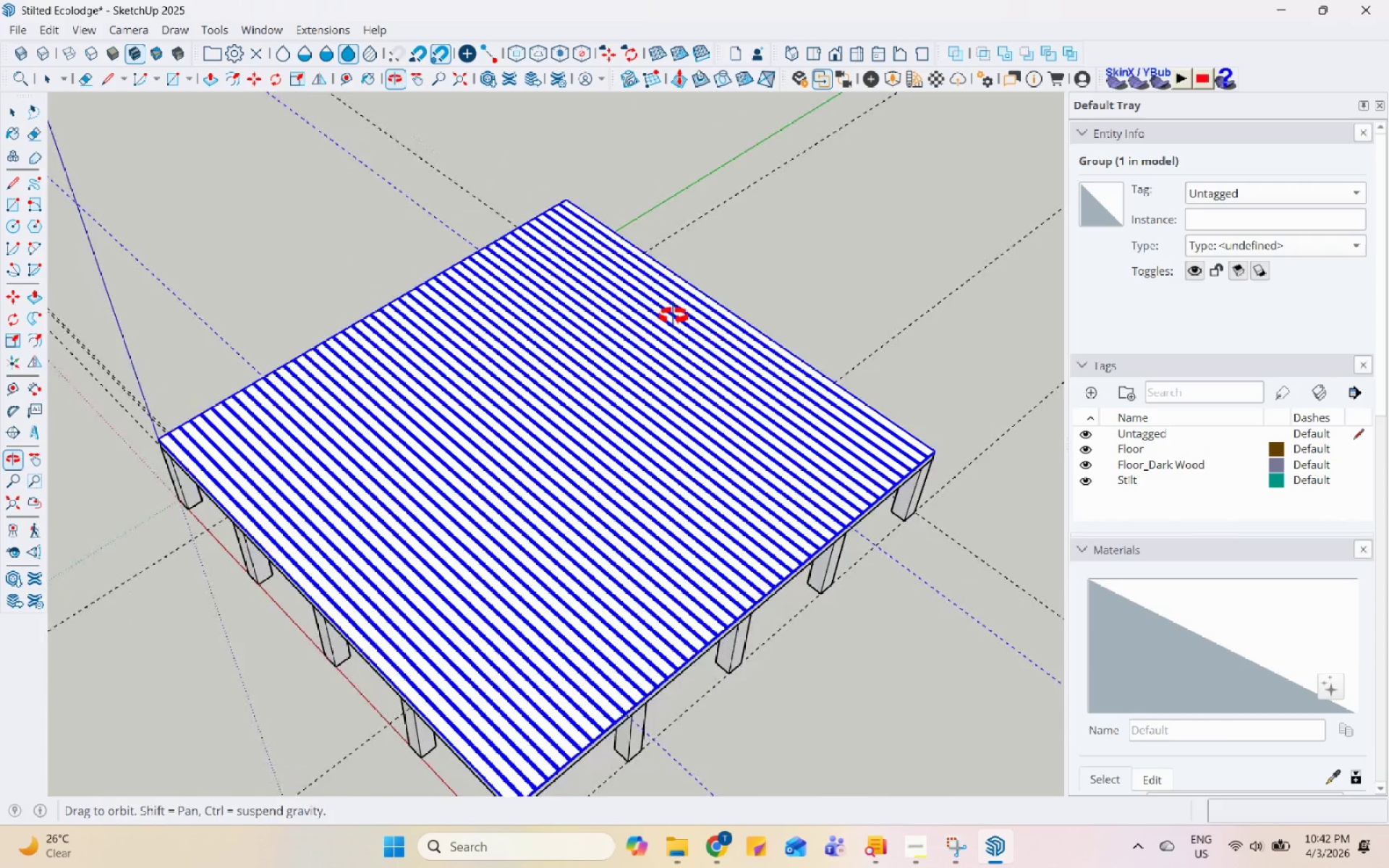 
double_click([576, 397])
 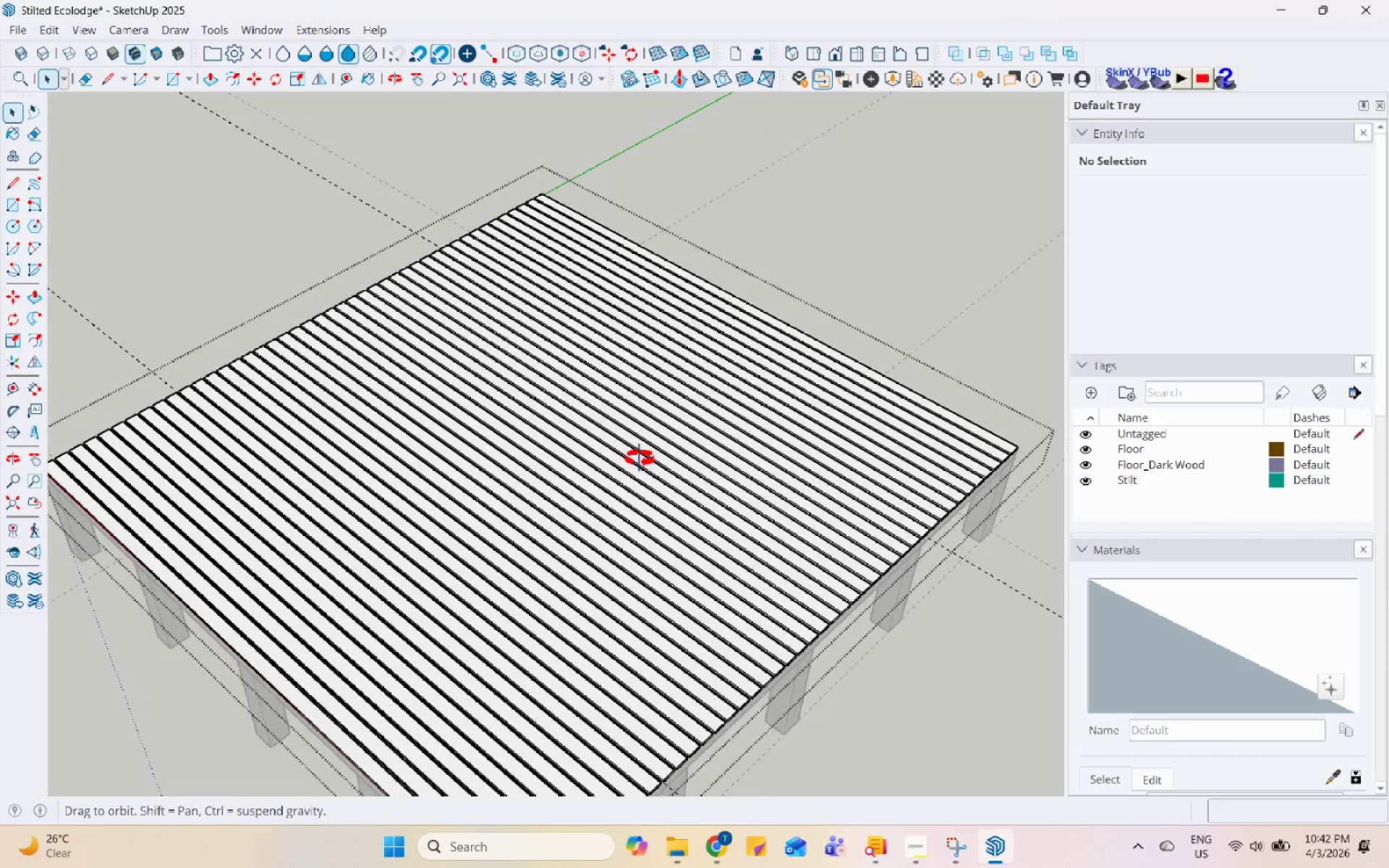 
scroll: coordinate [582, 381], scroll_direction: up, amount: 2.0
 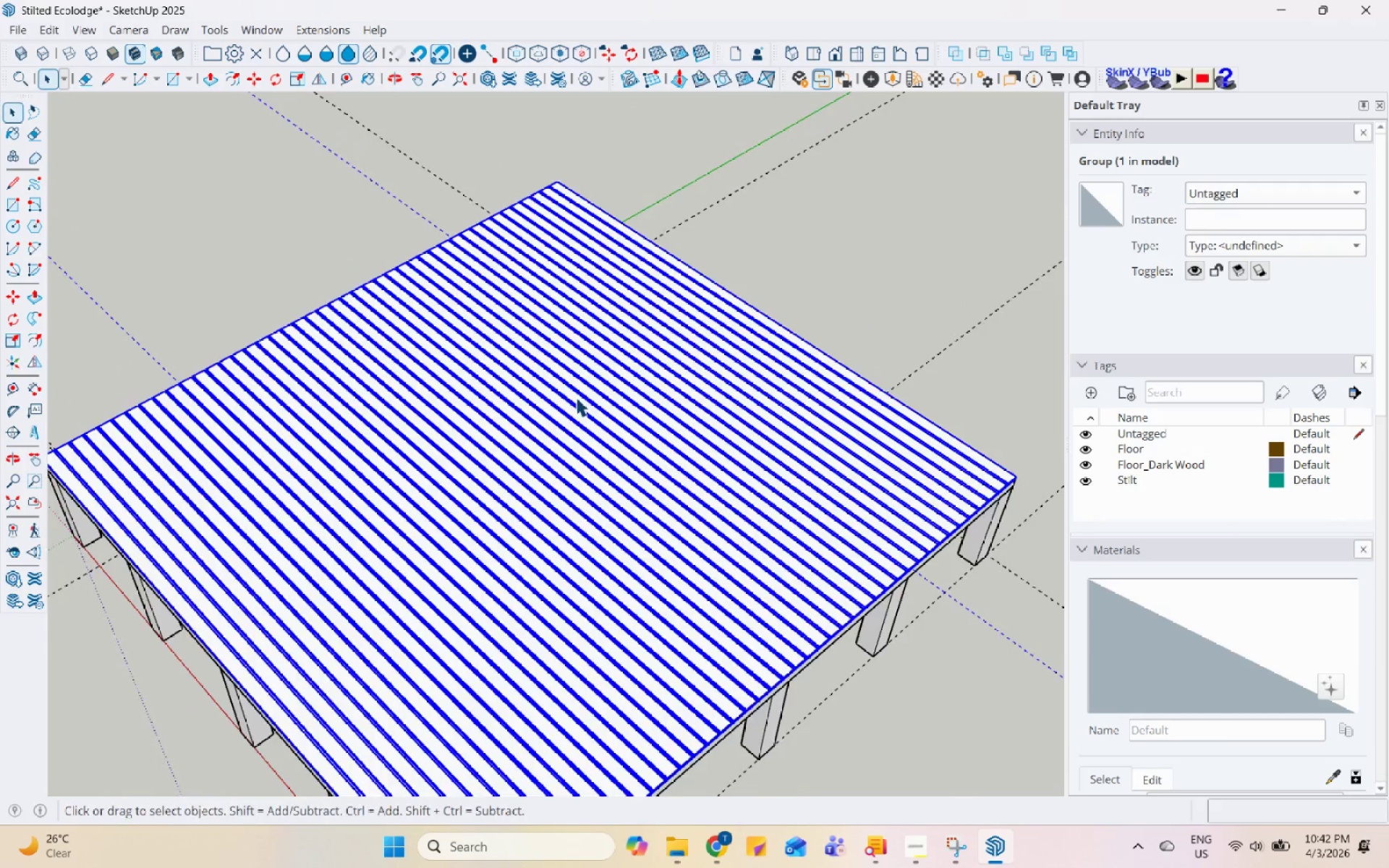 
key(Escape)
 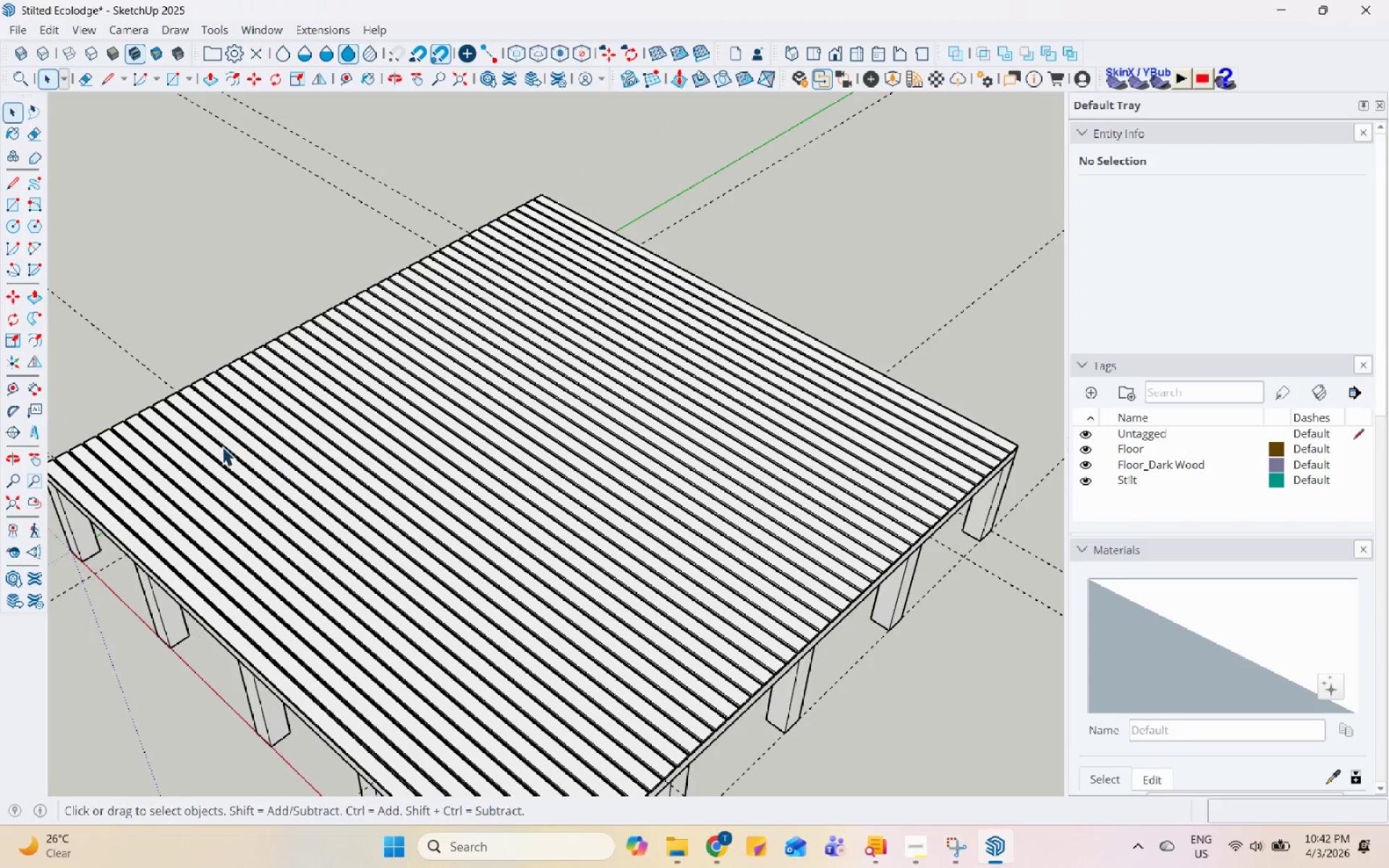 
left_click([199, 401])
 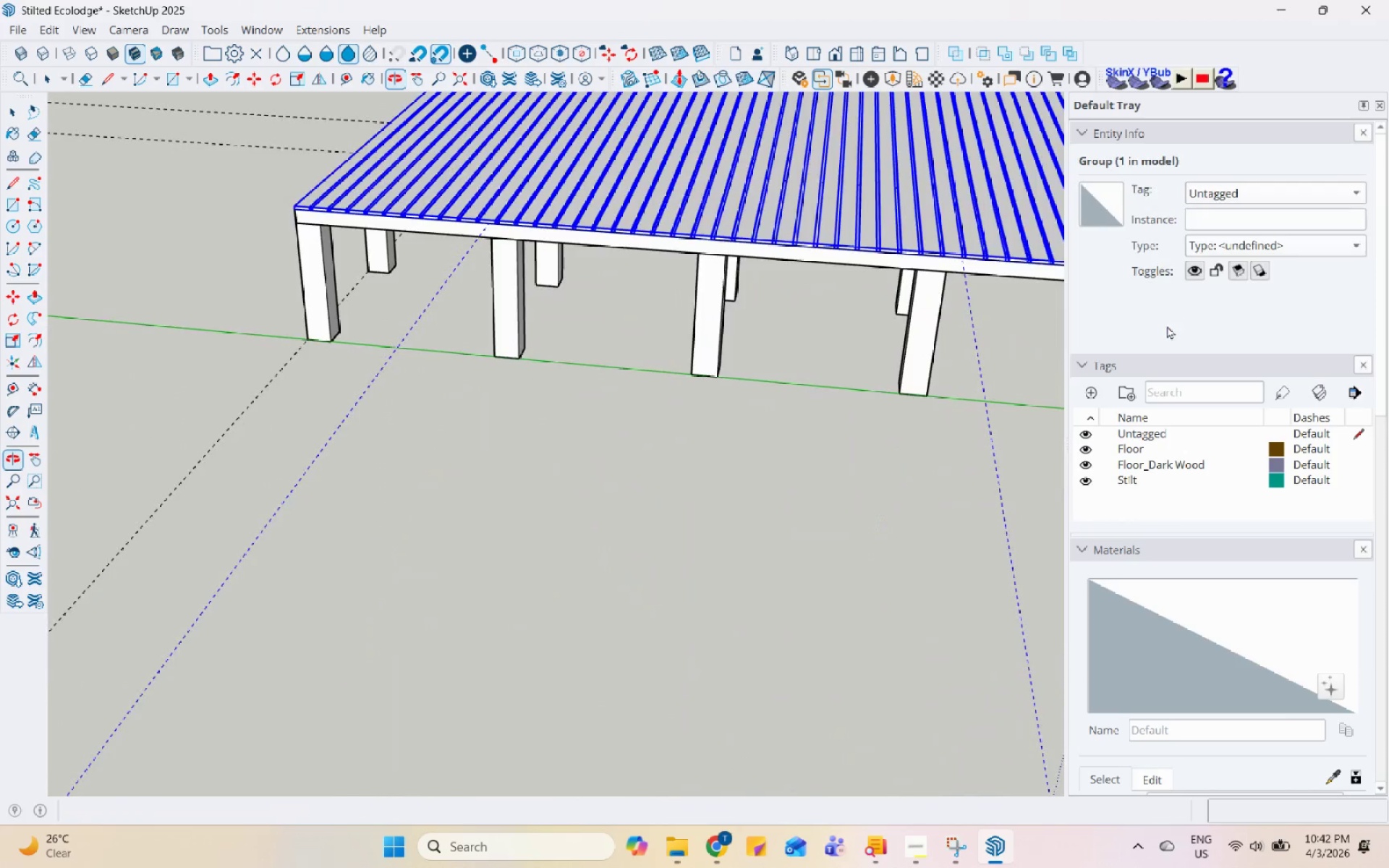 
scroll: coordinate [793, 289], scroll_direction: up, amount: 16.0
 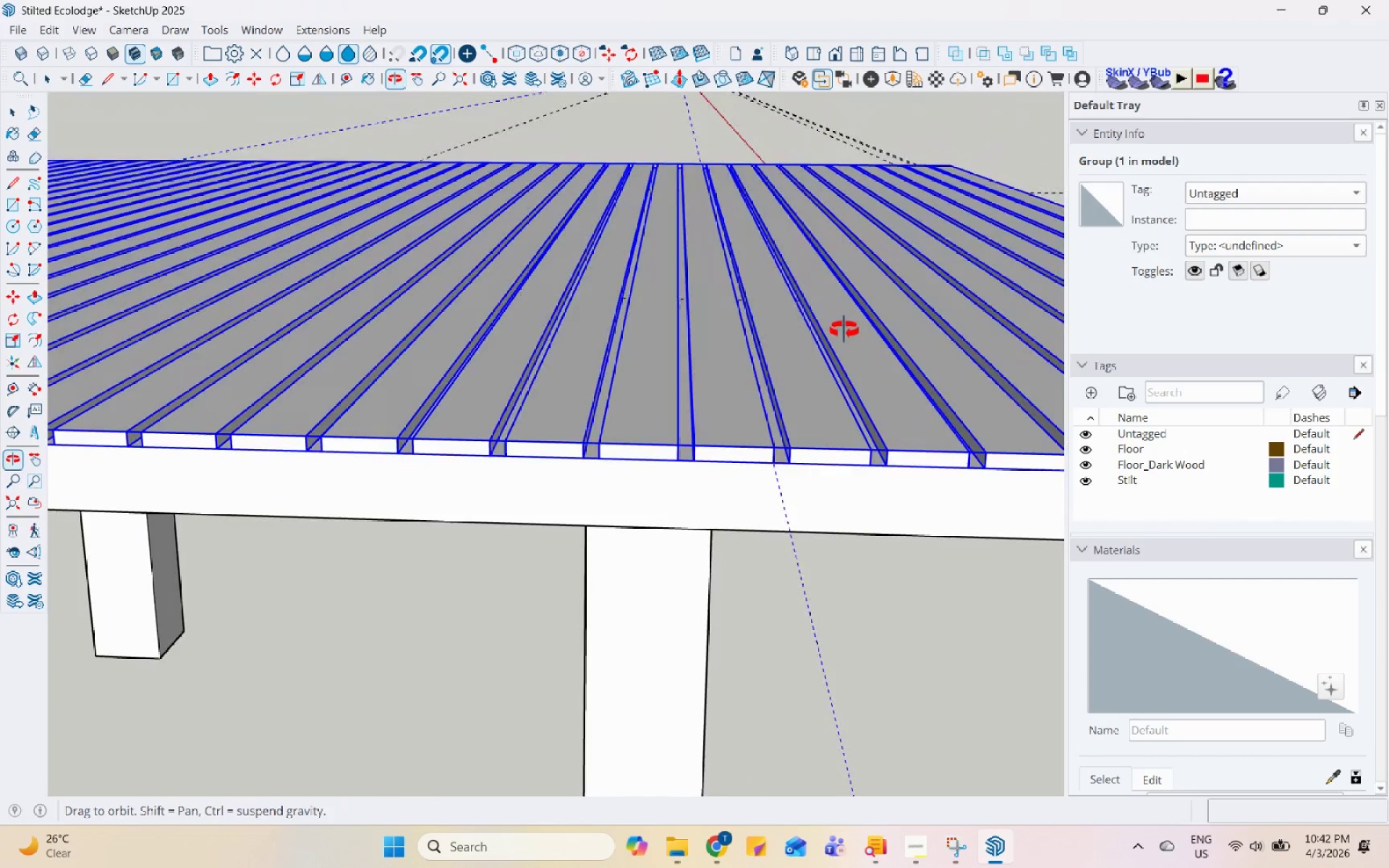 
scroll: coordinate [294, 537], scroll_direction: down, amount: 10.0
 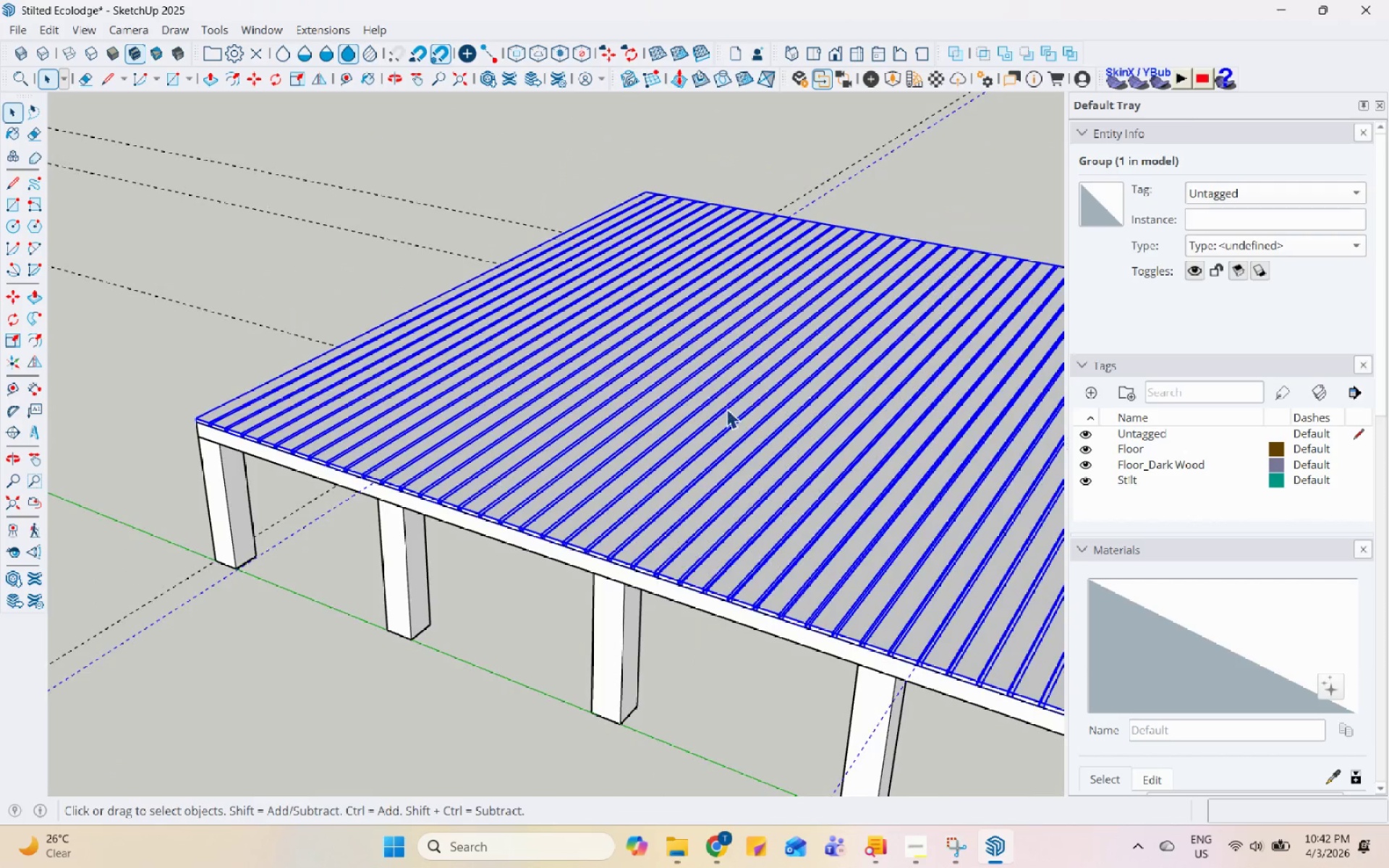 
left_click([726, 409])
 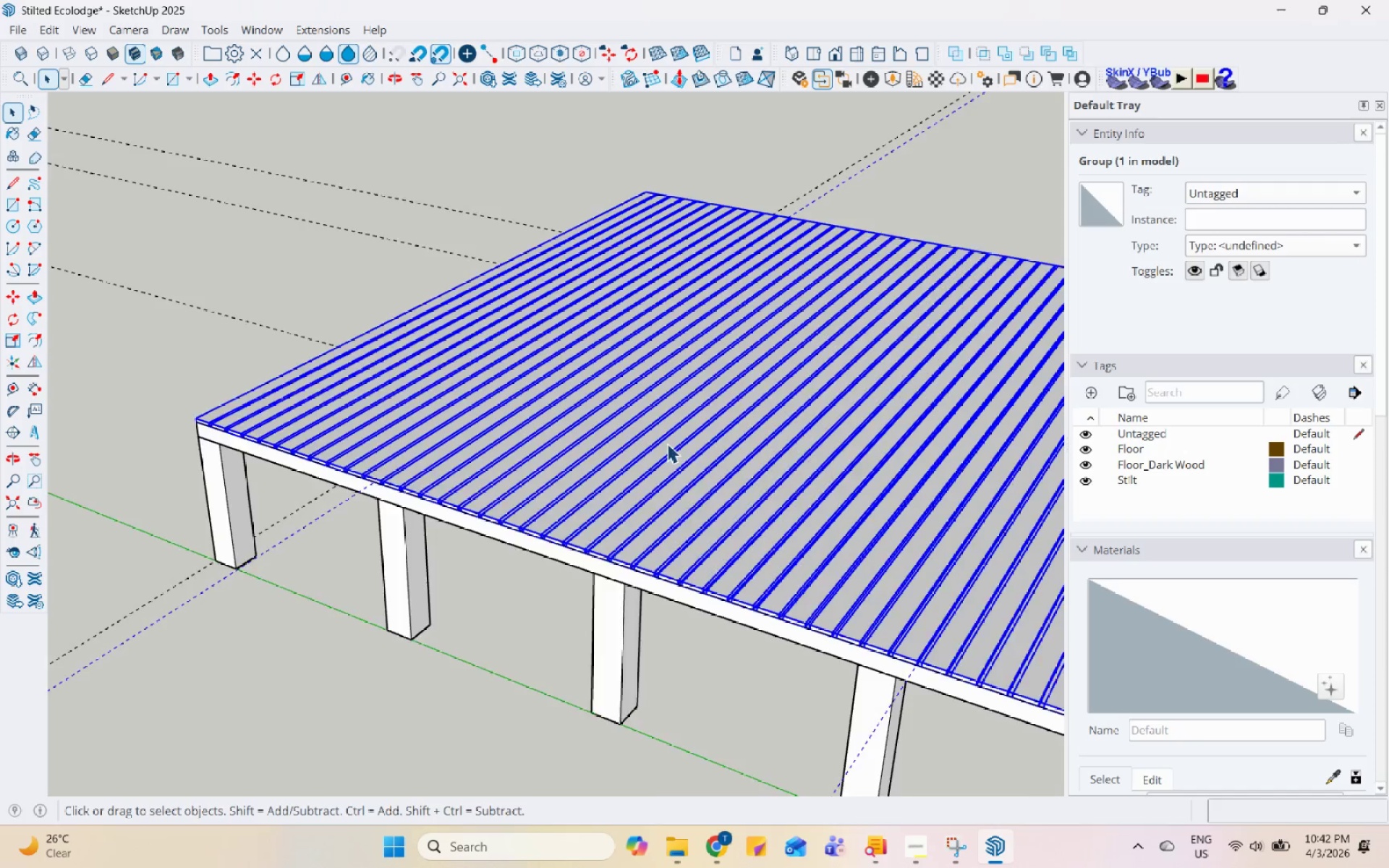 
scroll: coordinate [648, 475], scroll_direction: down, amount: 5.0
 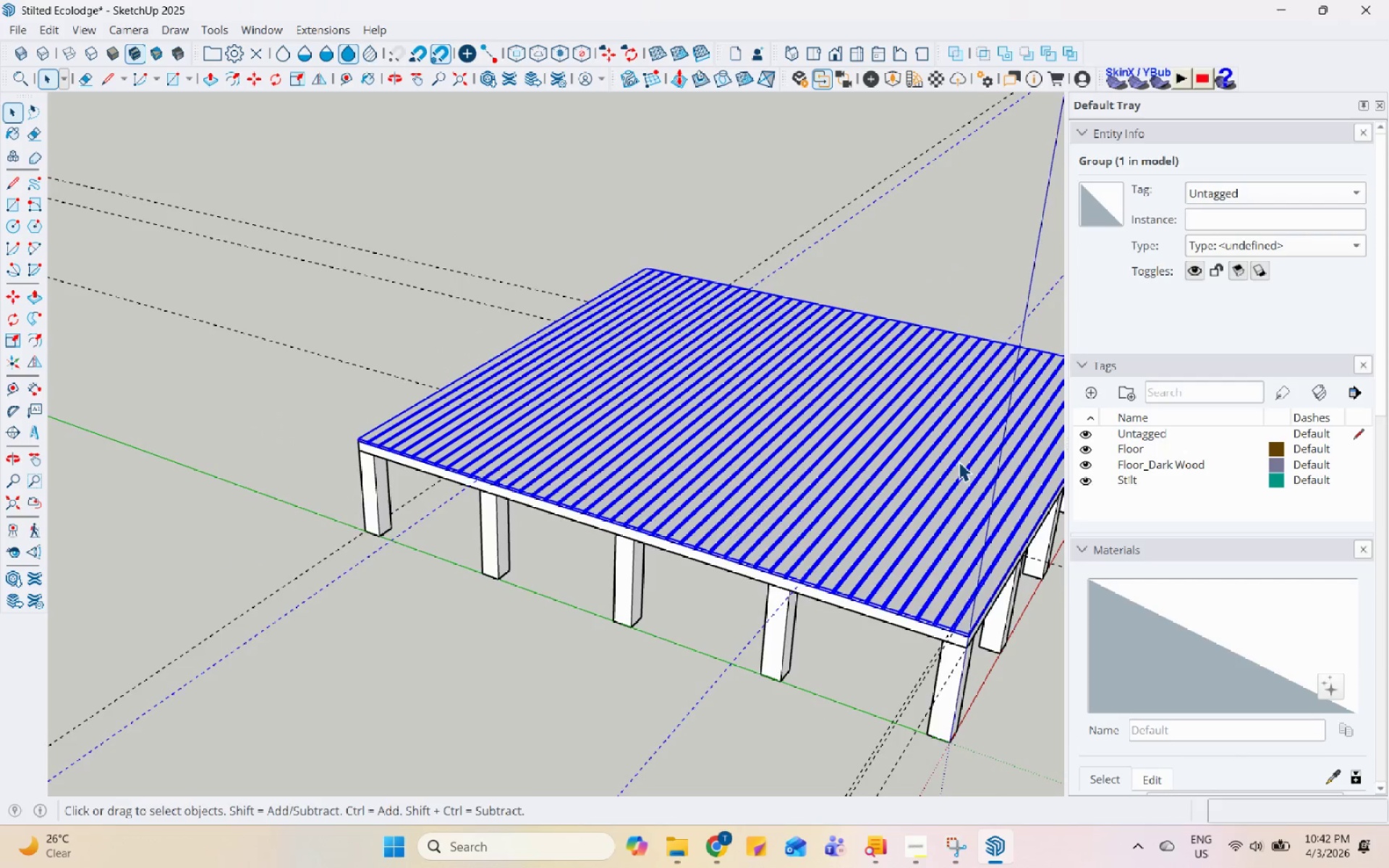 
scroll: coordinate [879, 757], scroll_direction: up, amount: 4.0
 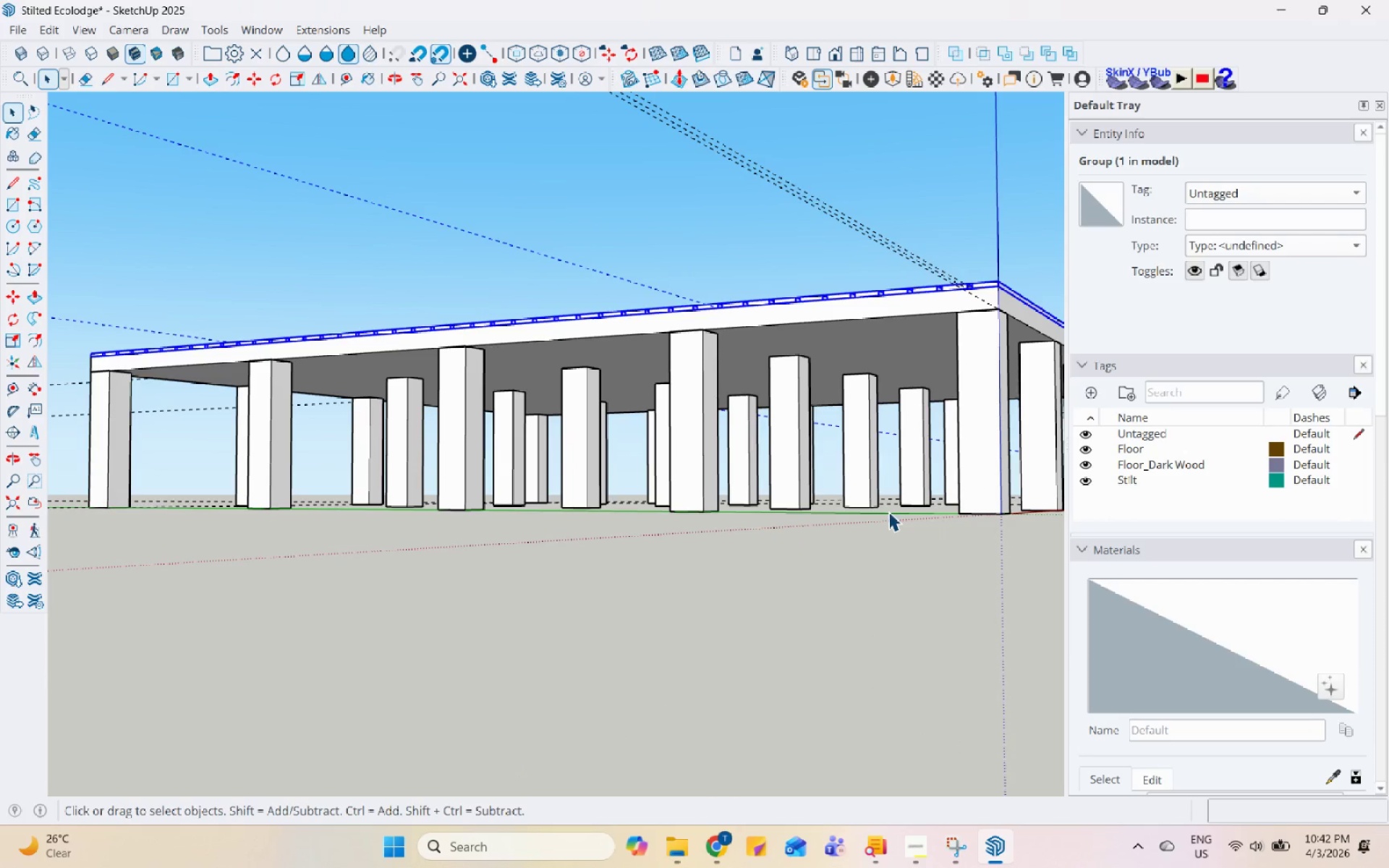 
scroll: coordinate [767, 604], scroll_direction: down, amount: 4.0
 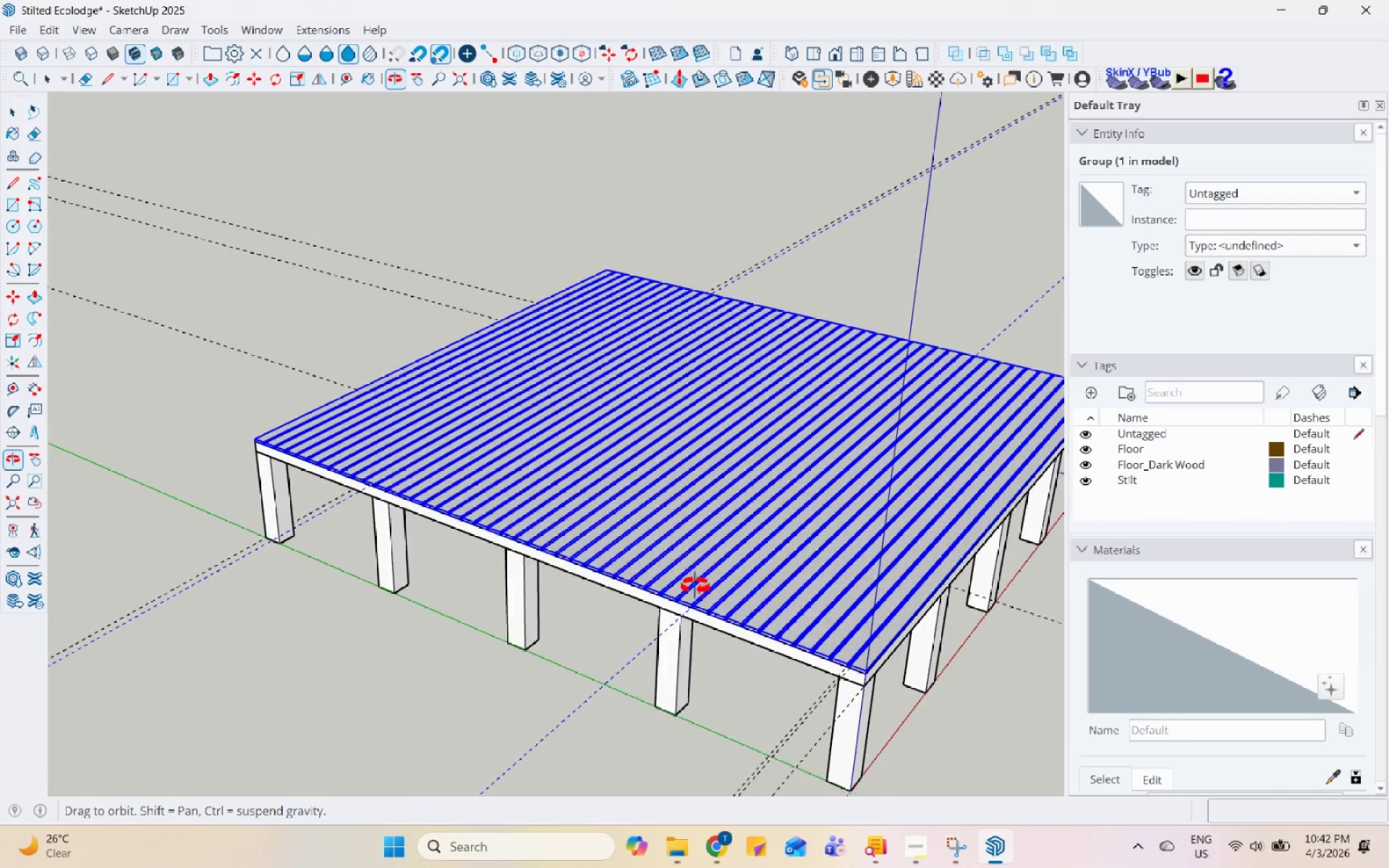 
scroll: coordinate [774, 677], scroll_direction: up, amount: 3.0
 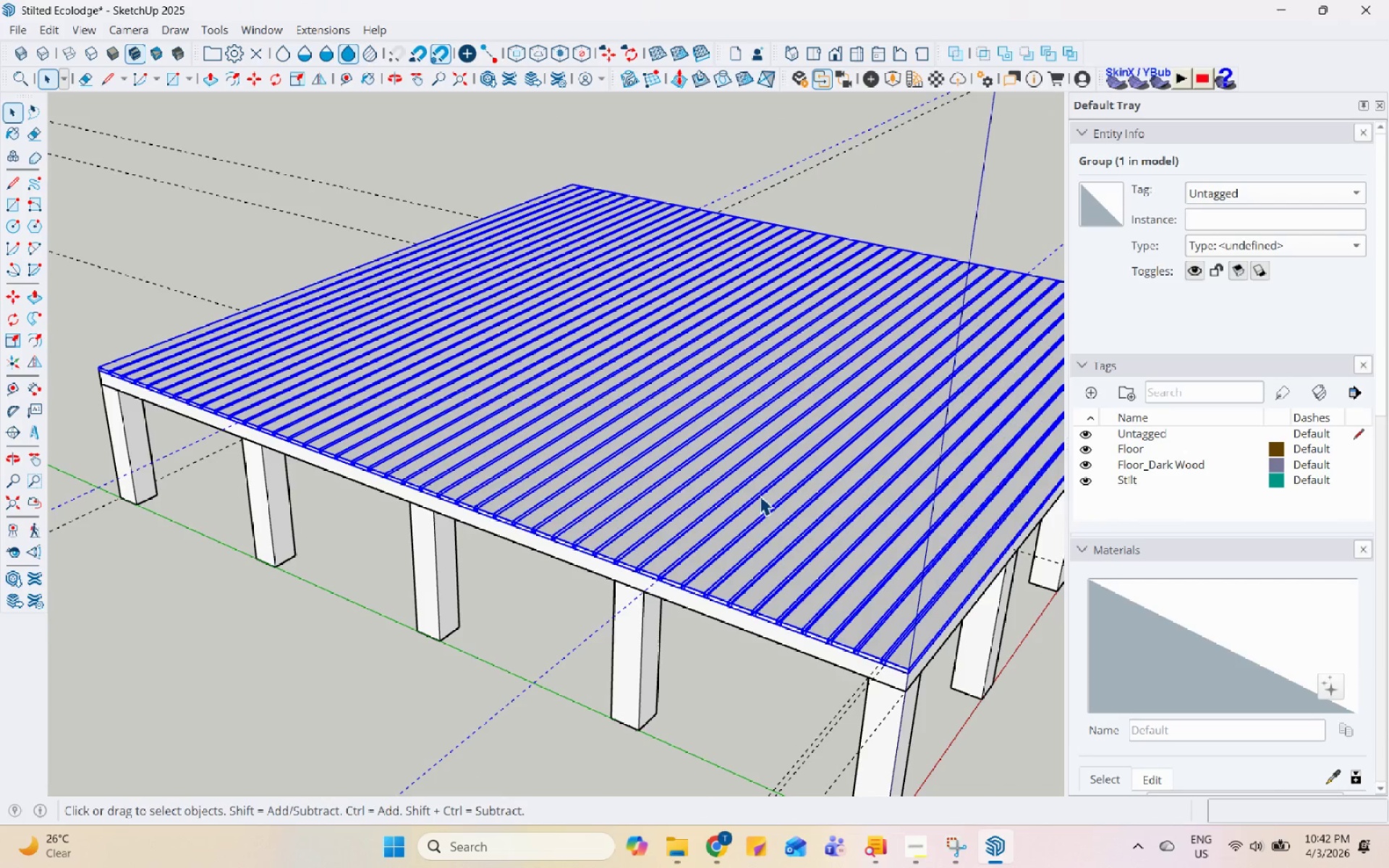 
left_click([764, 499])
 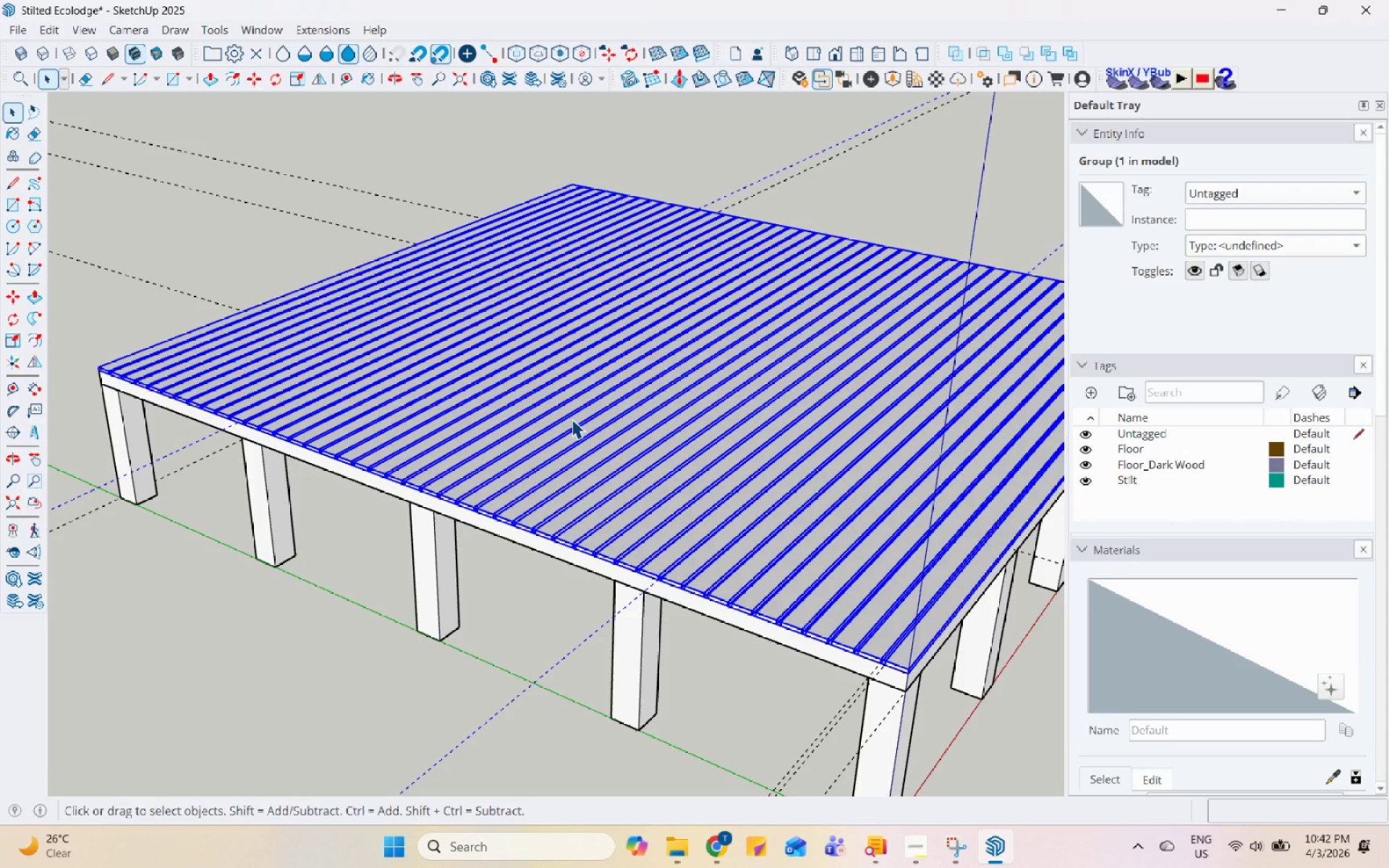 
wait(10.14)
 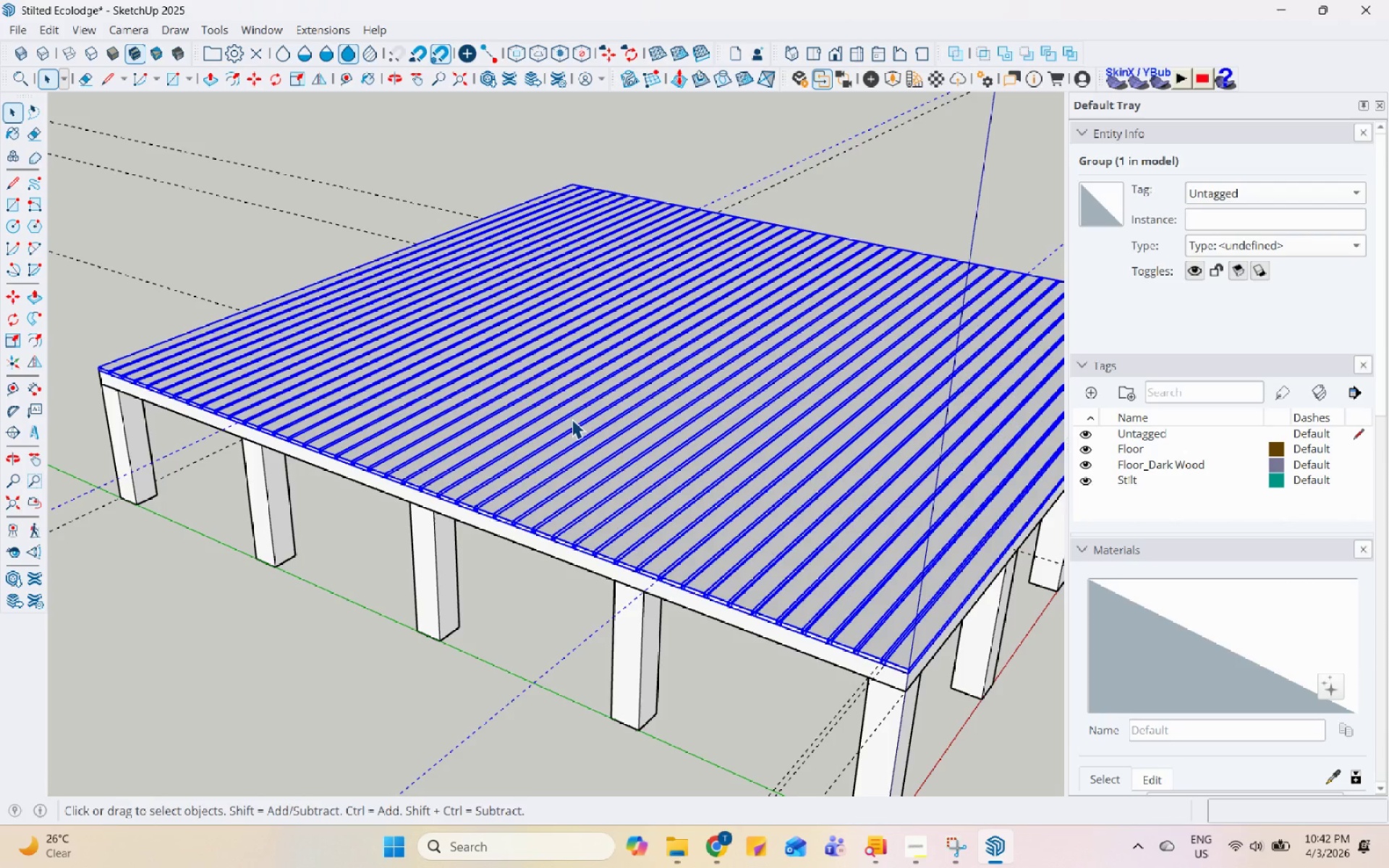 
scroll: coordinate [626, 403], scroll_direction: up, amount: 18.0
 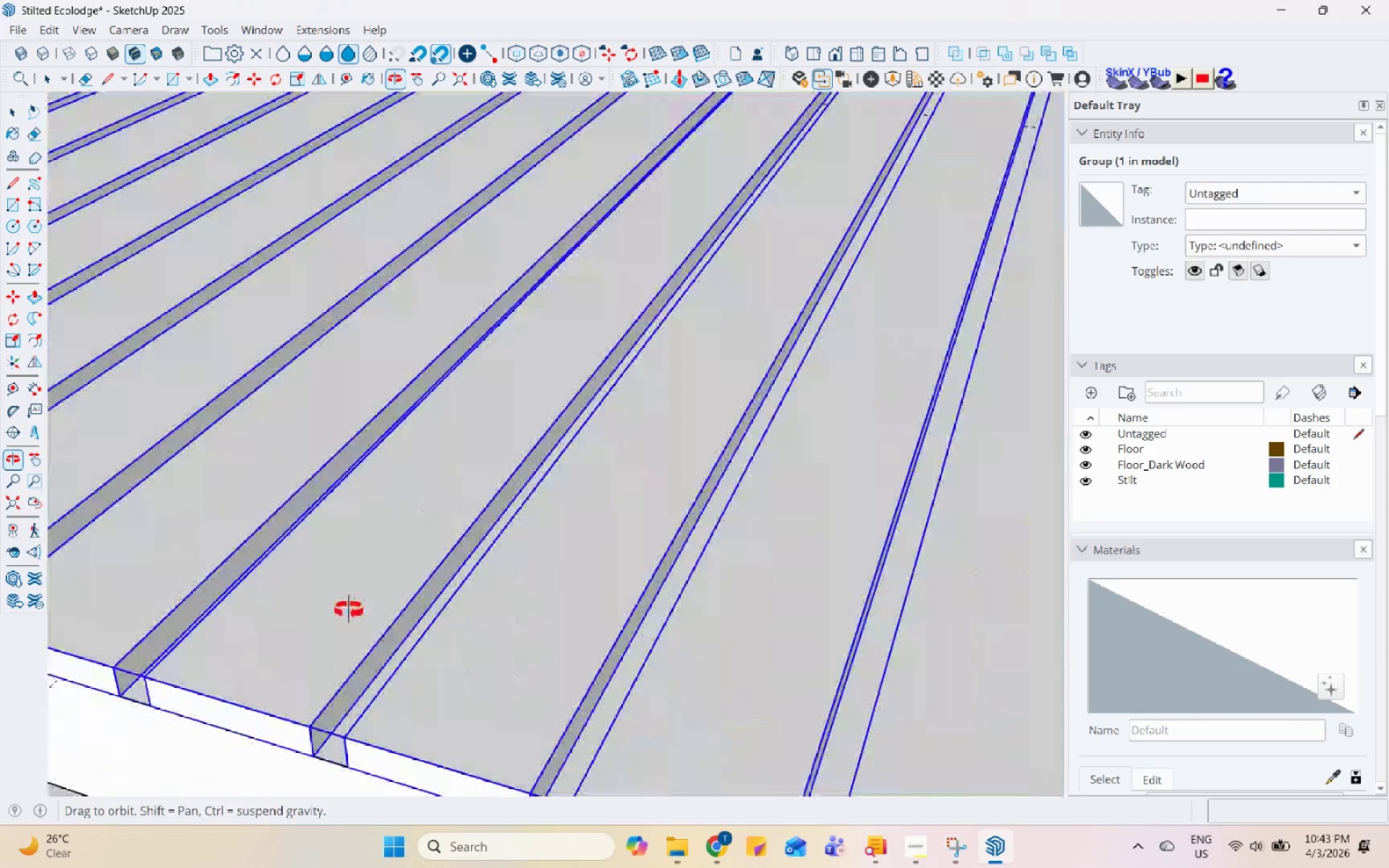 
scroll: coordinate [287, 609], scroll_direction: down, amount: 23.0
 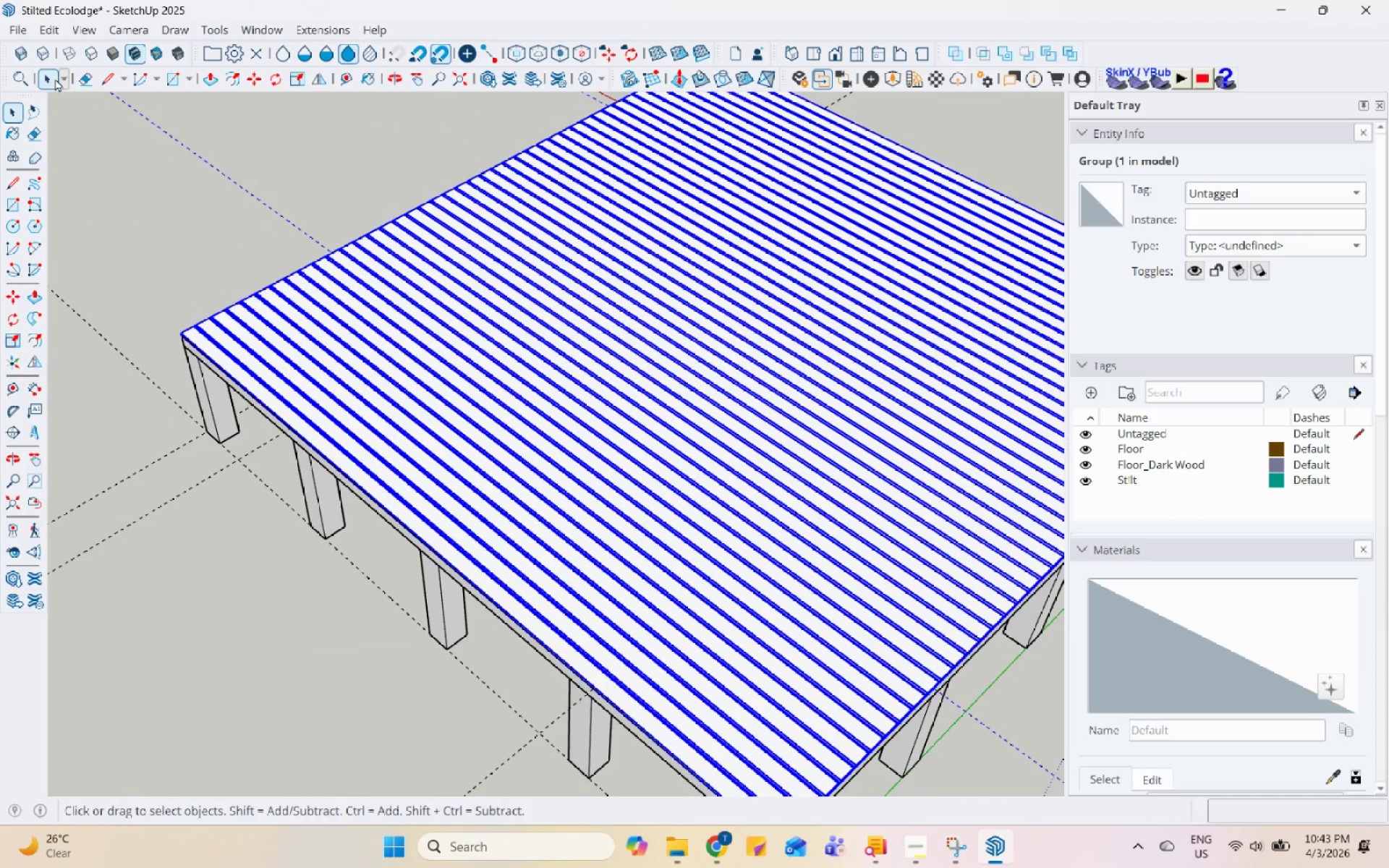 
wait(6.56)
 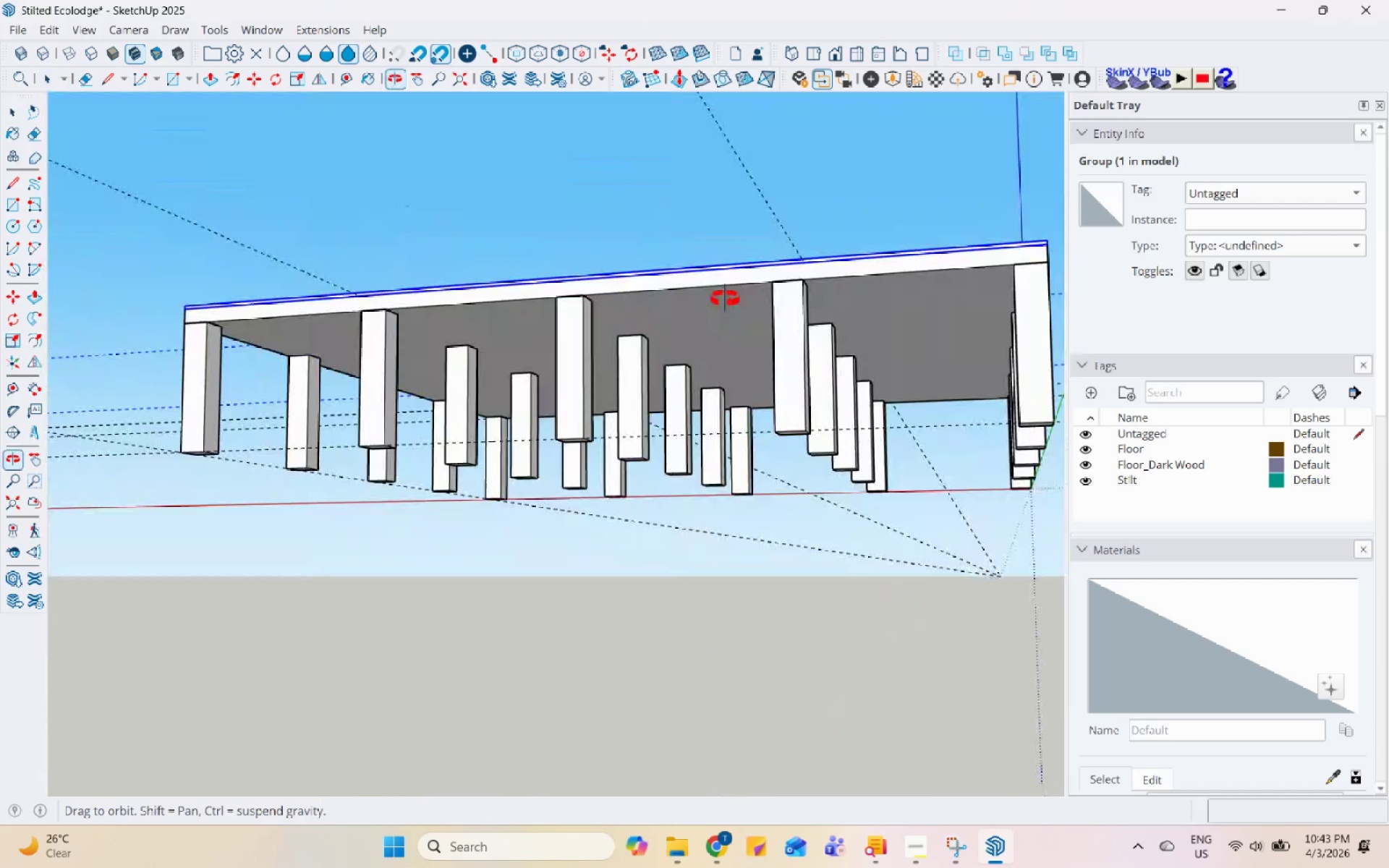 
scroll: coordinate [331, 530], scroll_direction: down, amount: 3.0
 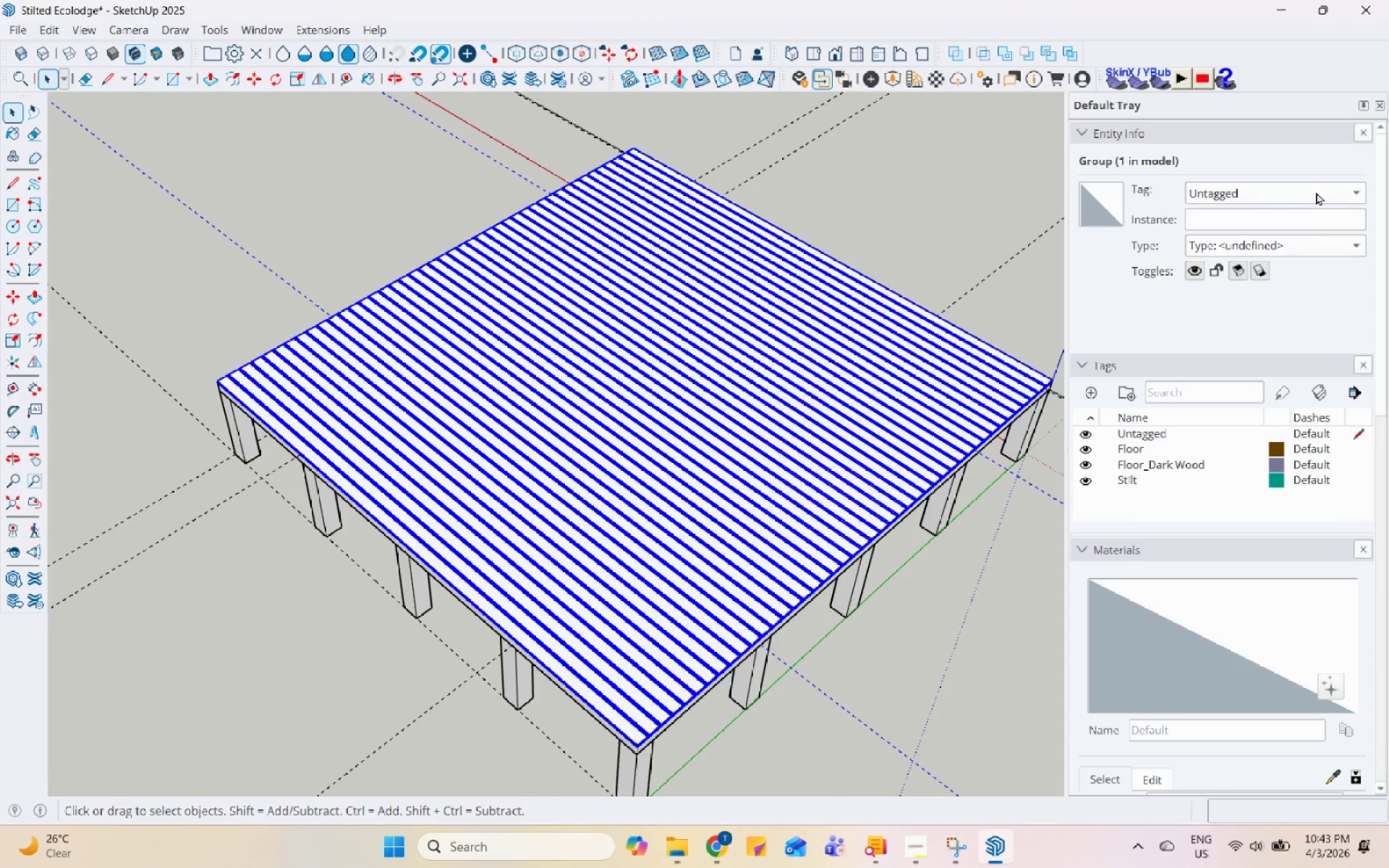 
left_click([1315, 189])
 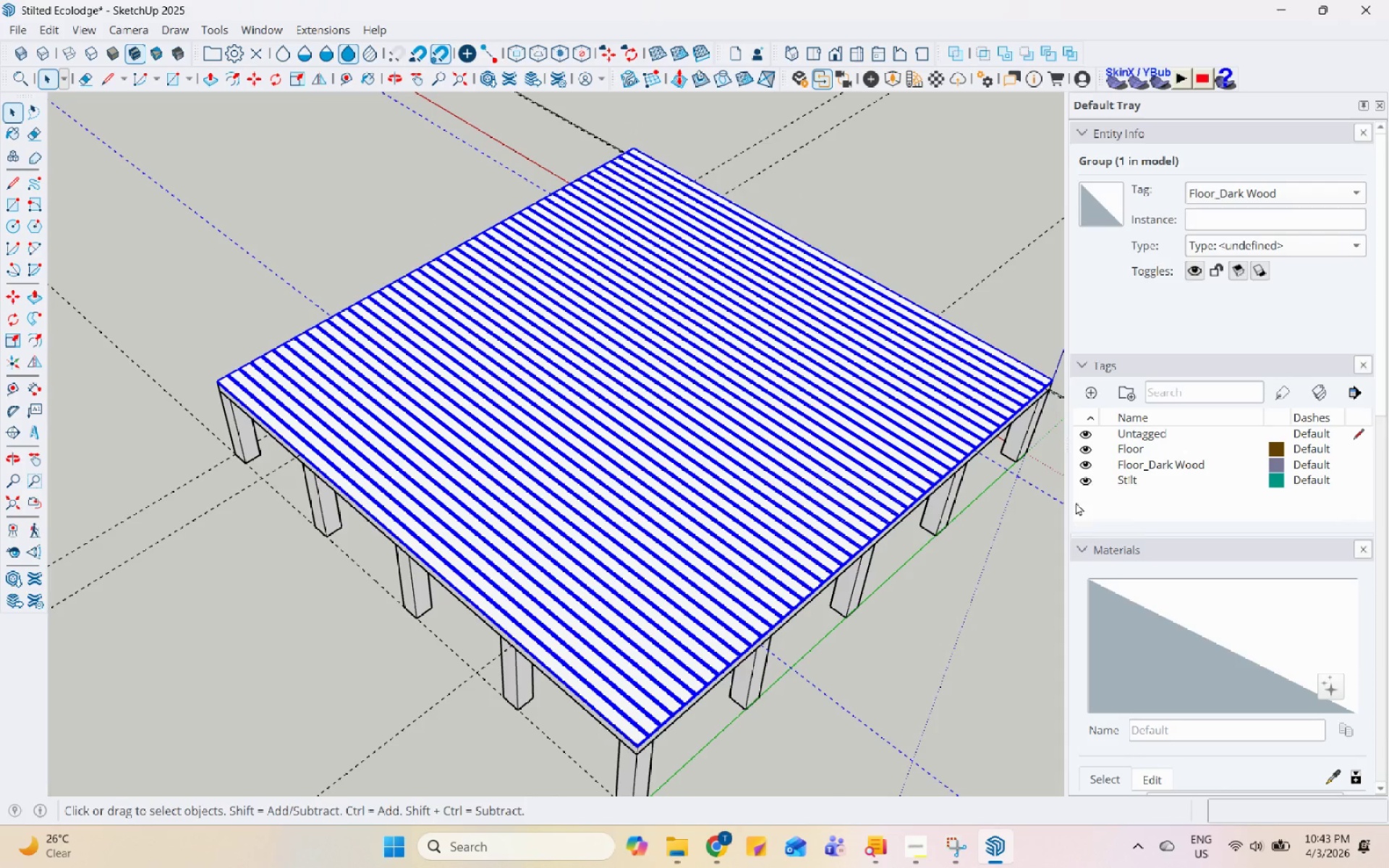 
left_click([1080, 469])
 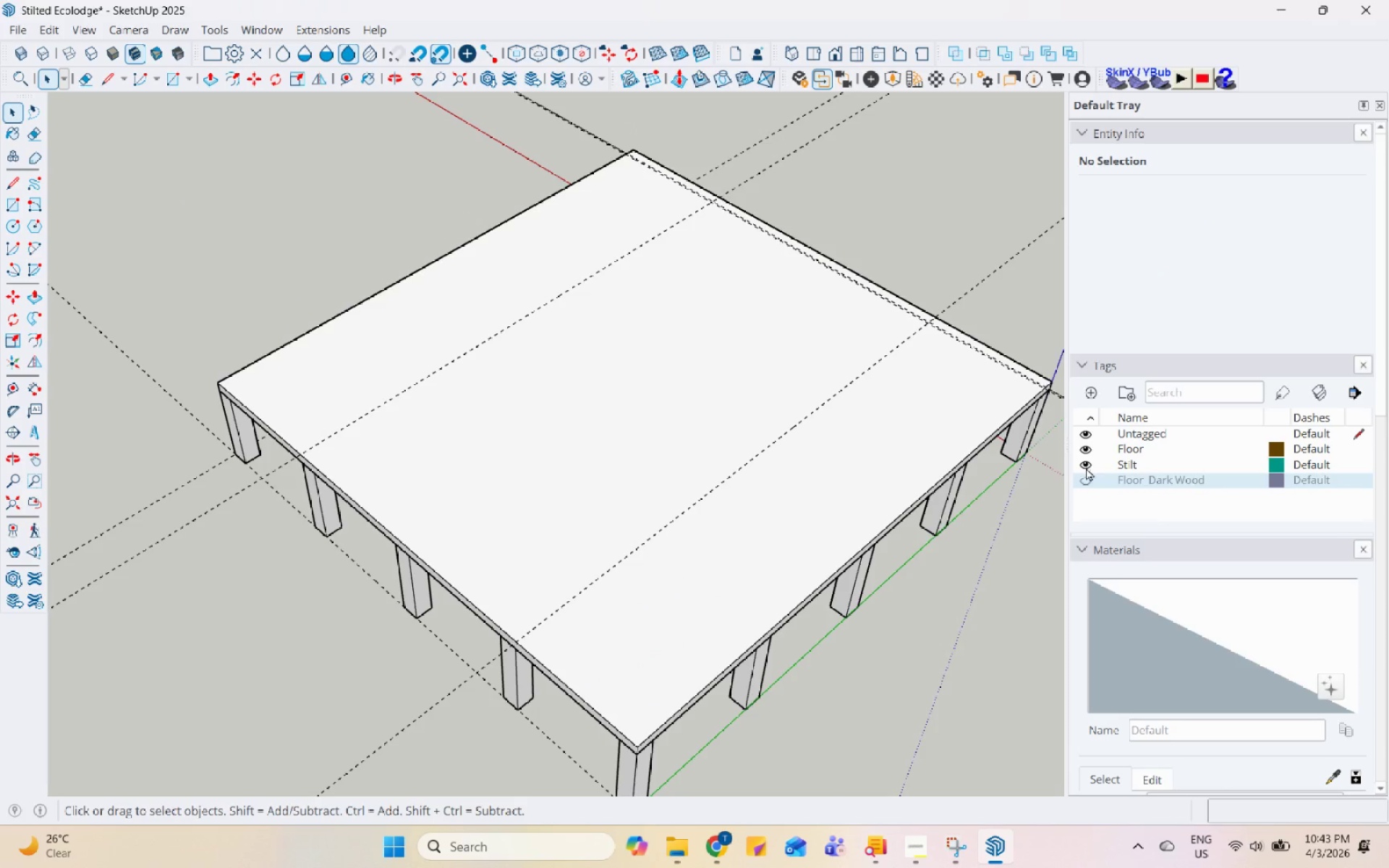 
left_click([1086, 471])
 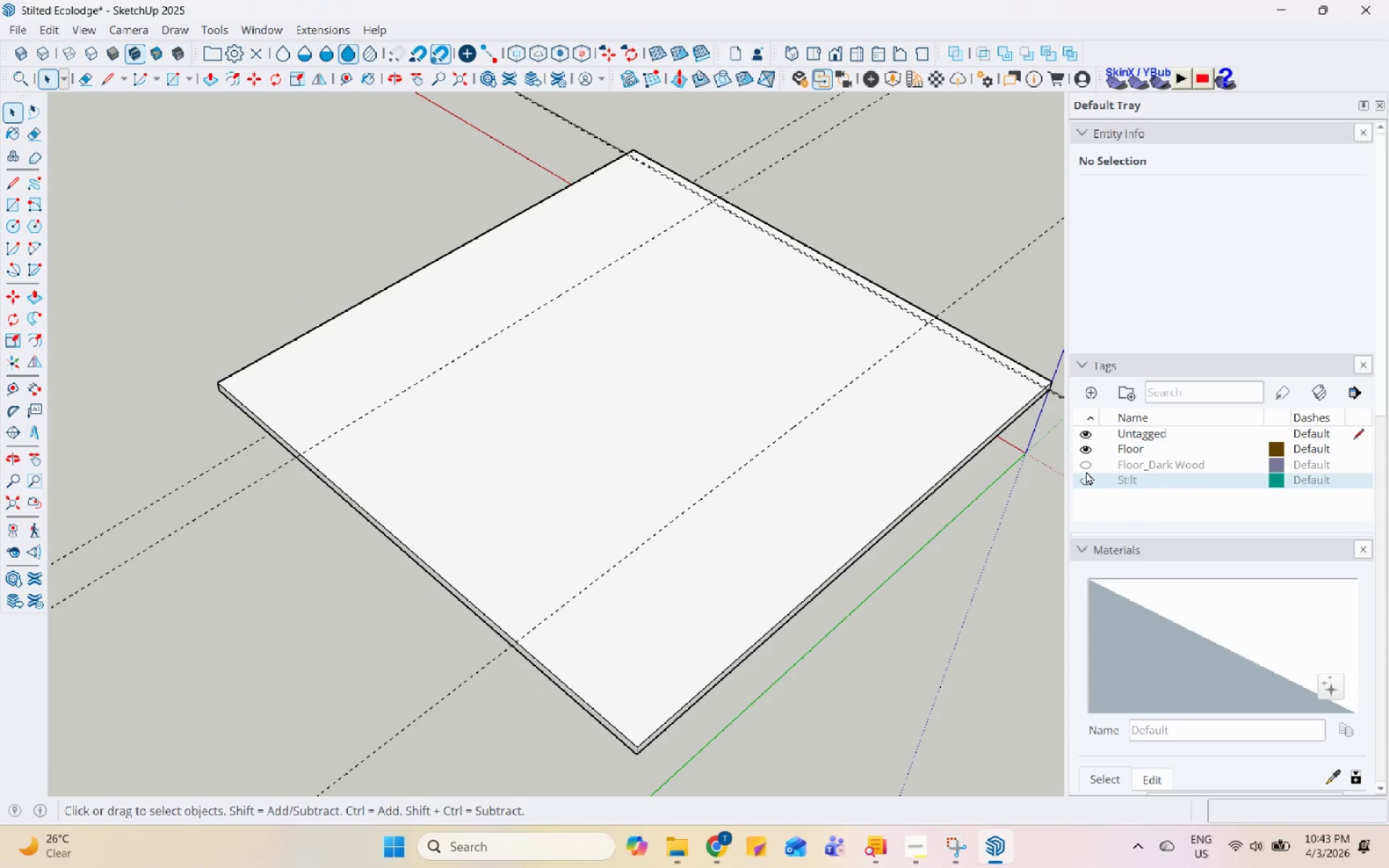 
left_click([1086, 471])
 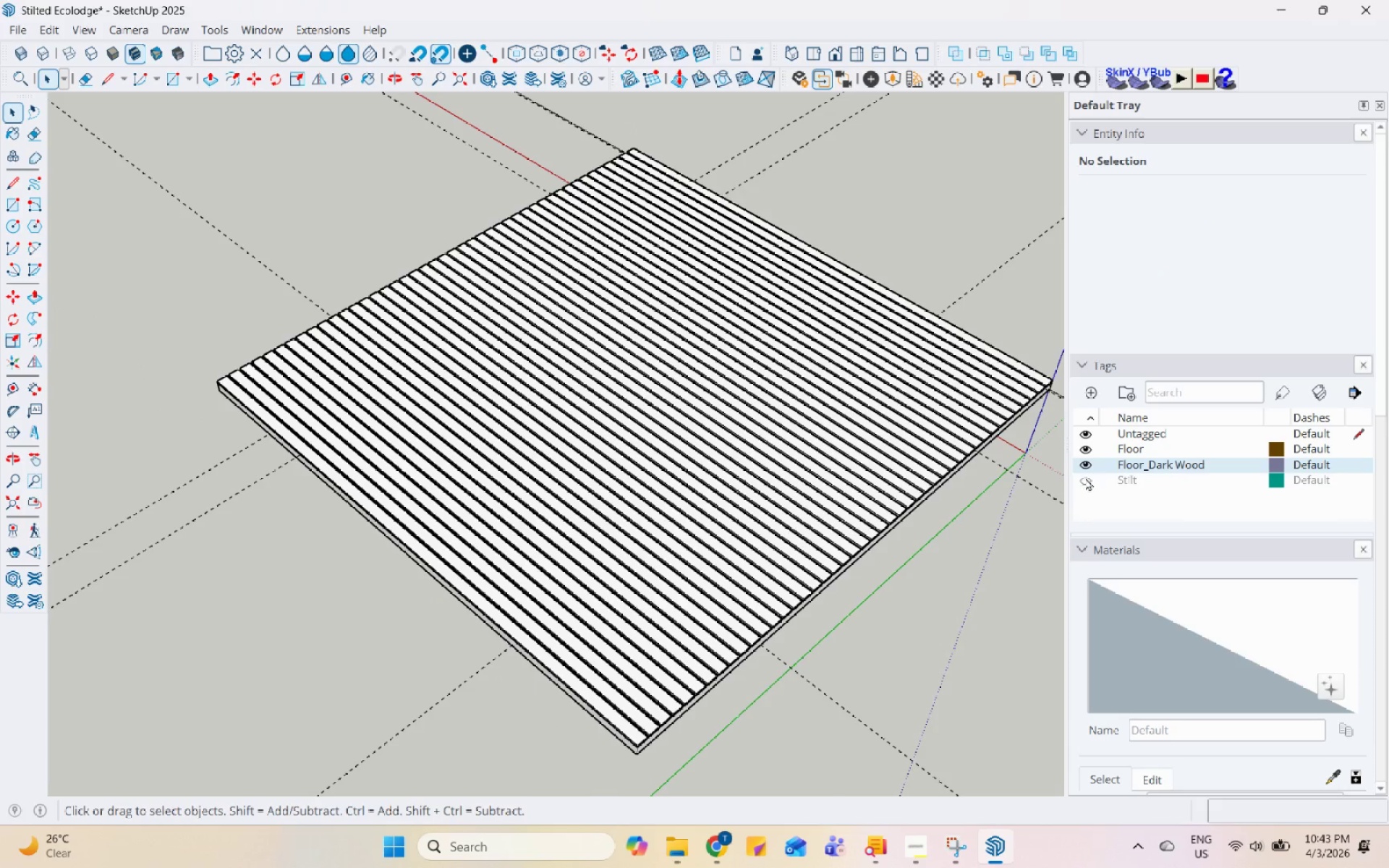 
left_click([1085, 479])
 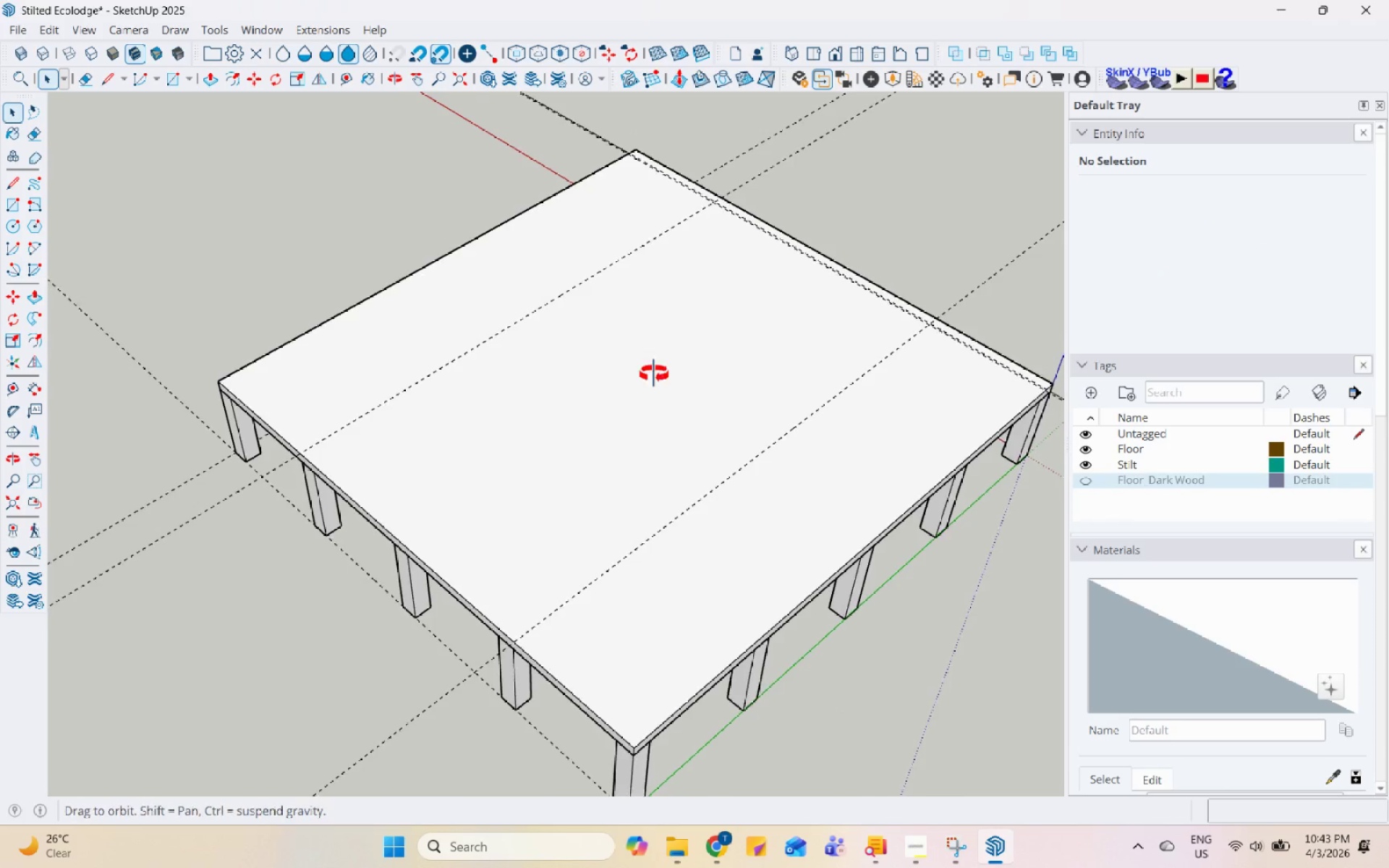 
scroll: coordinate [681, 539], scroll_direction: down, amount: 3.0
 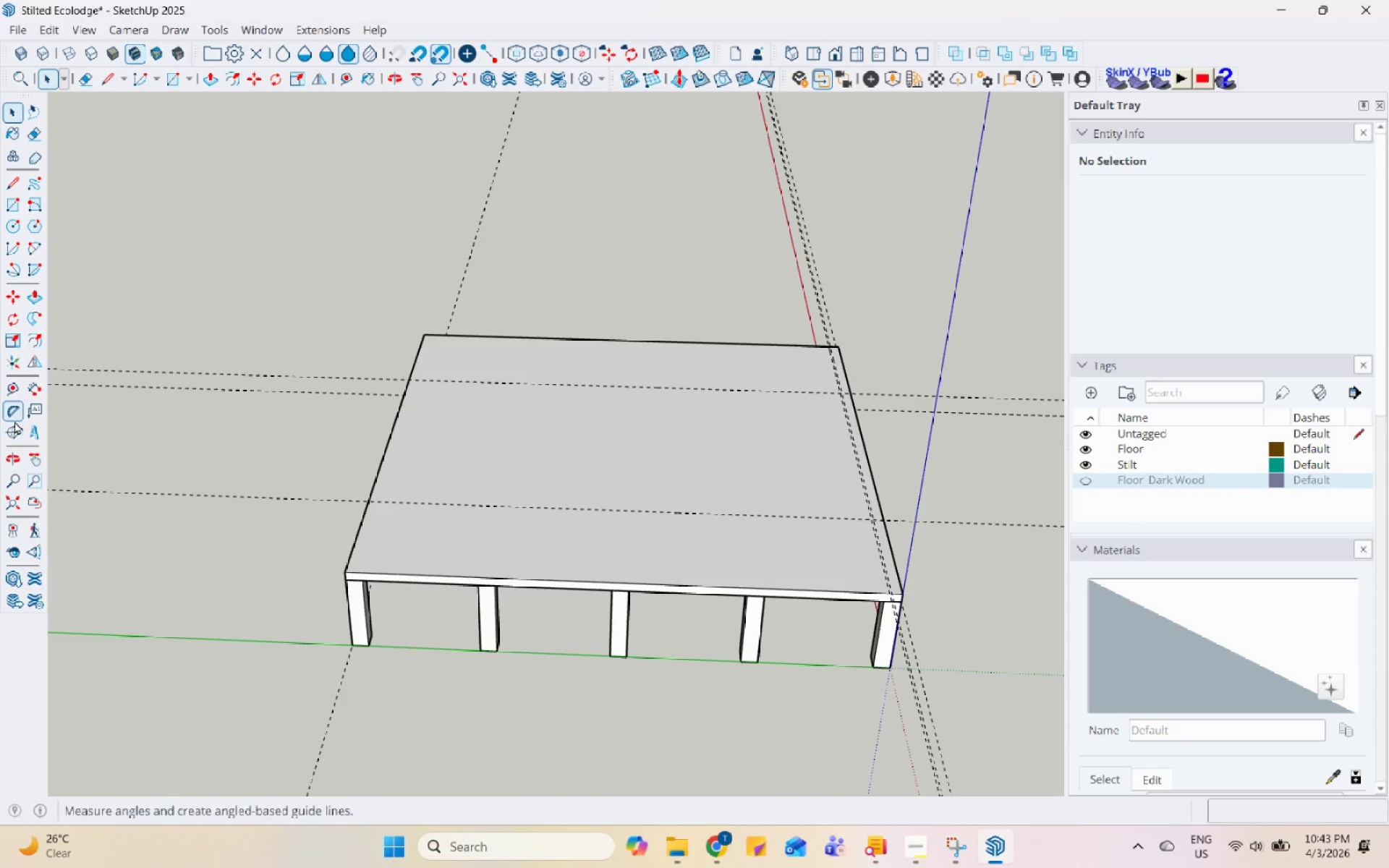 
left_click([17, 392])
 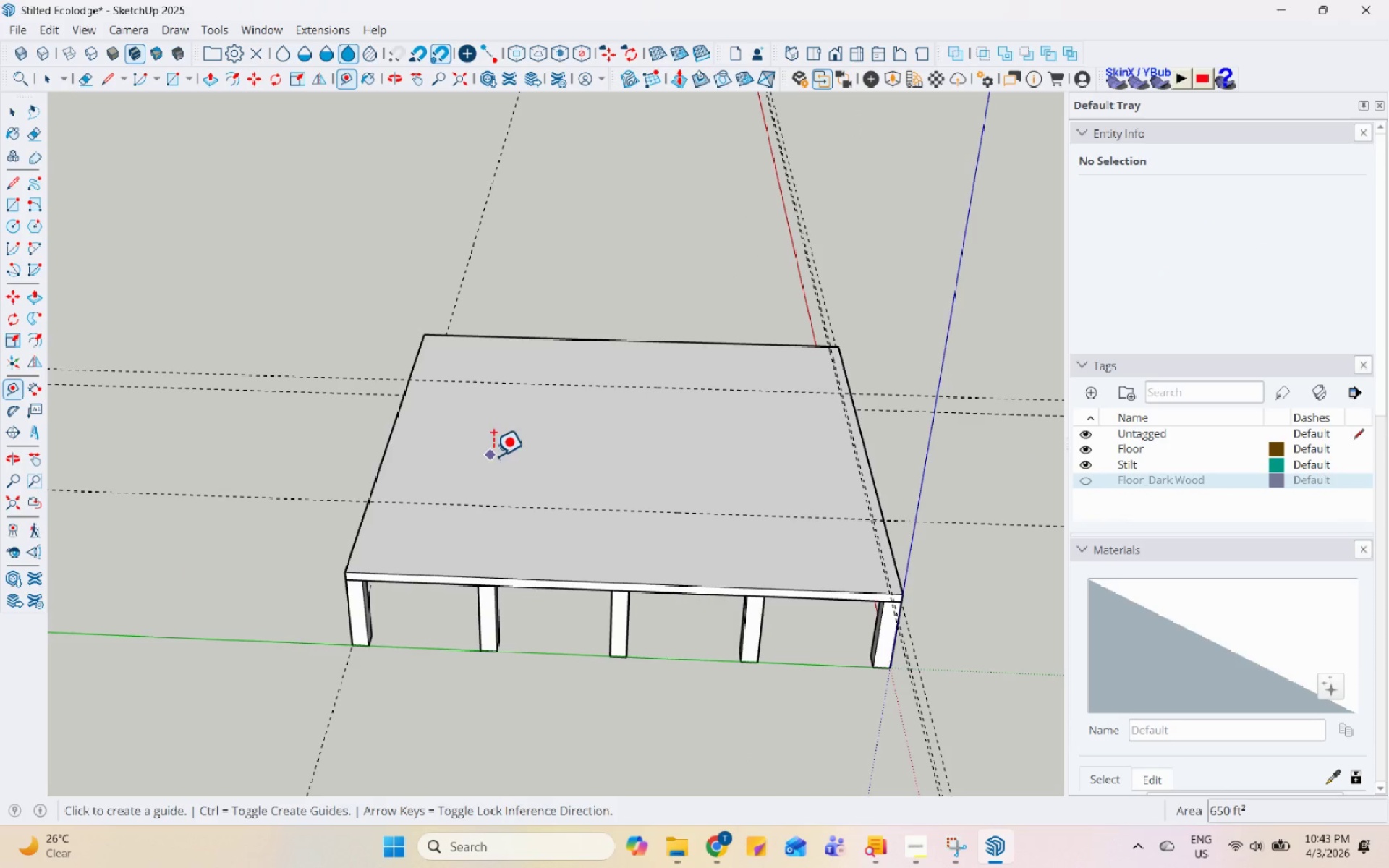 
scroll: coordinate [494, 456], scroll_direction: up, amount: 1.0
 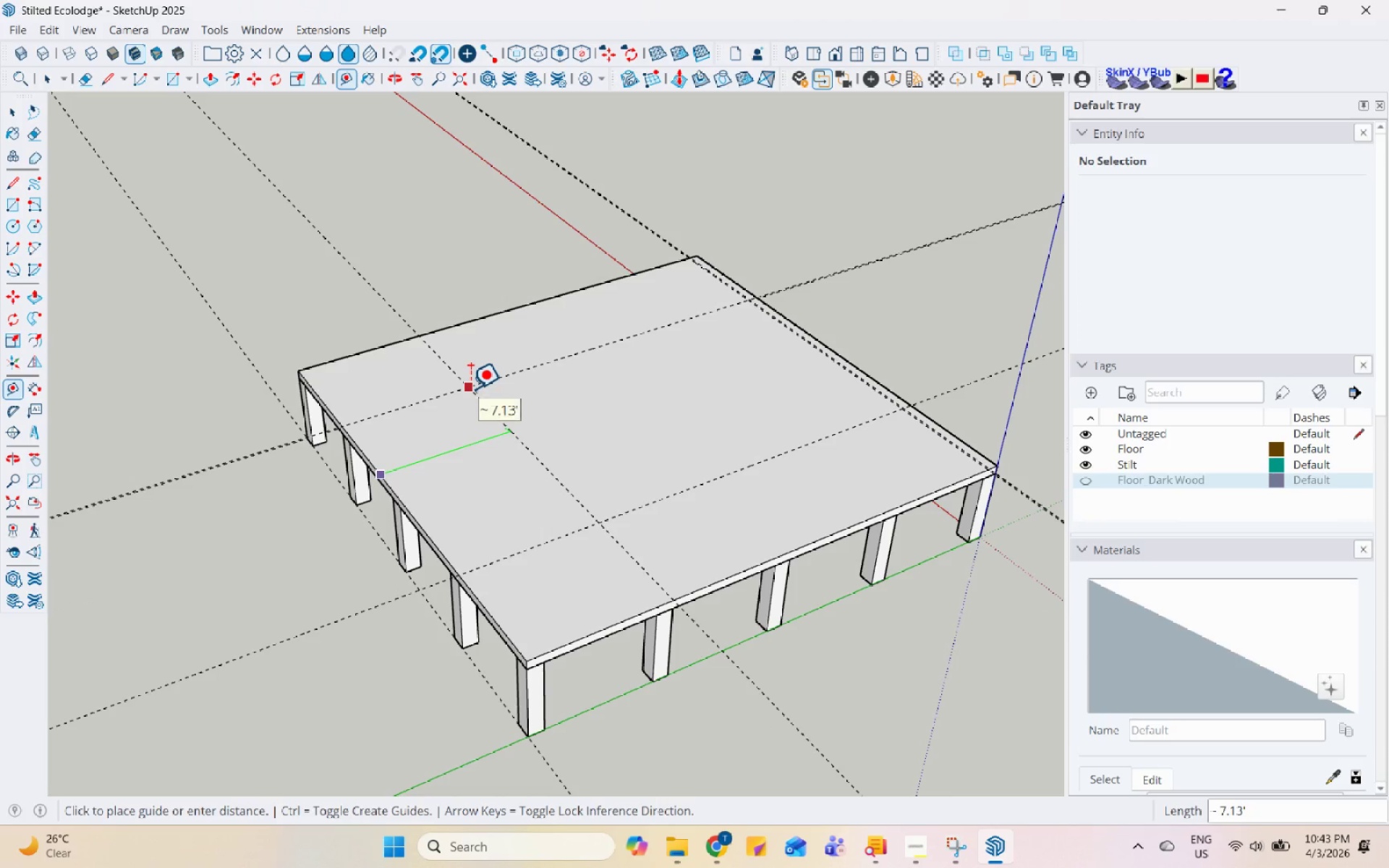 
key(Numpad6)
 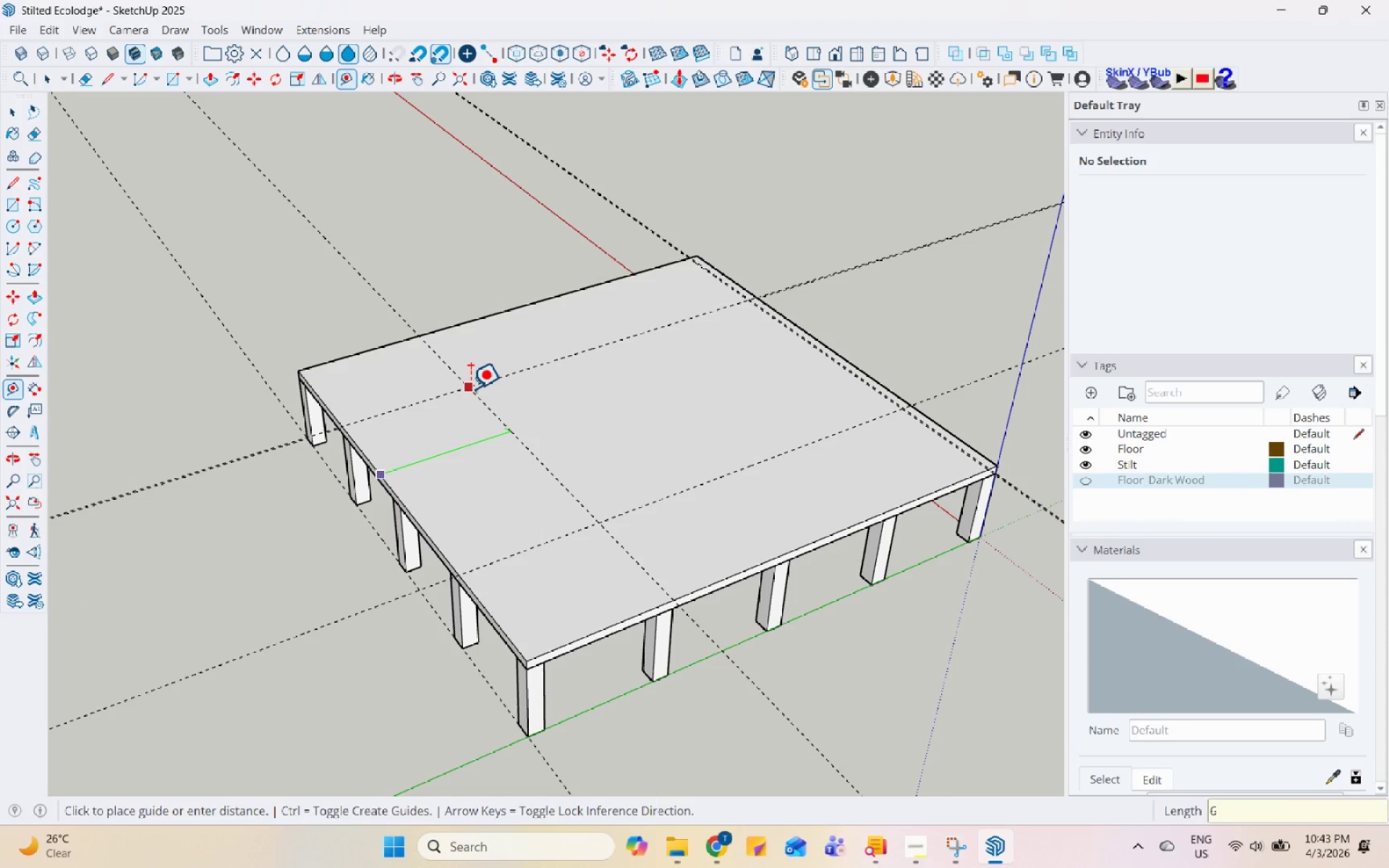 
key(Enter)
 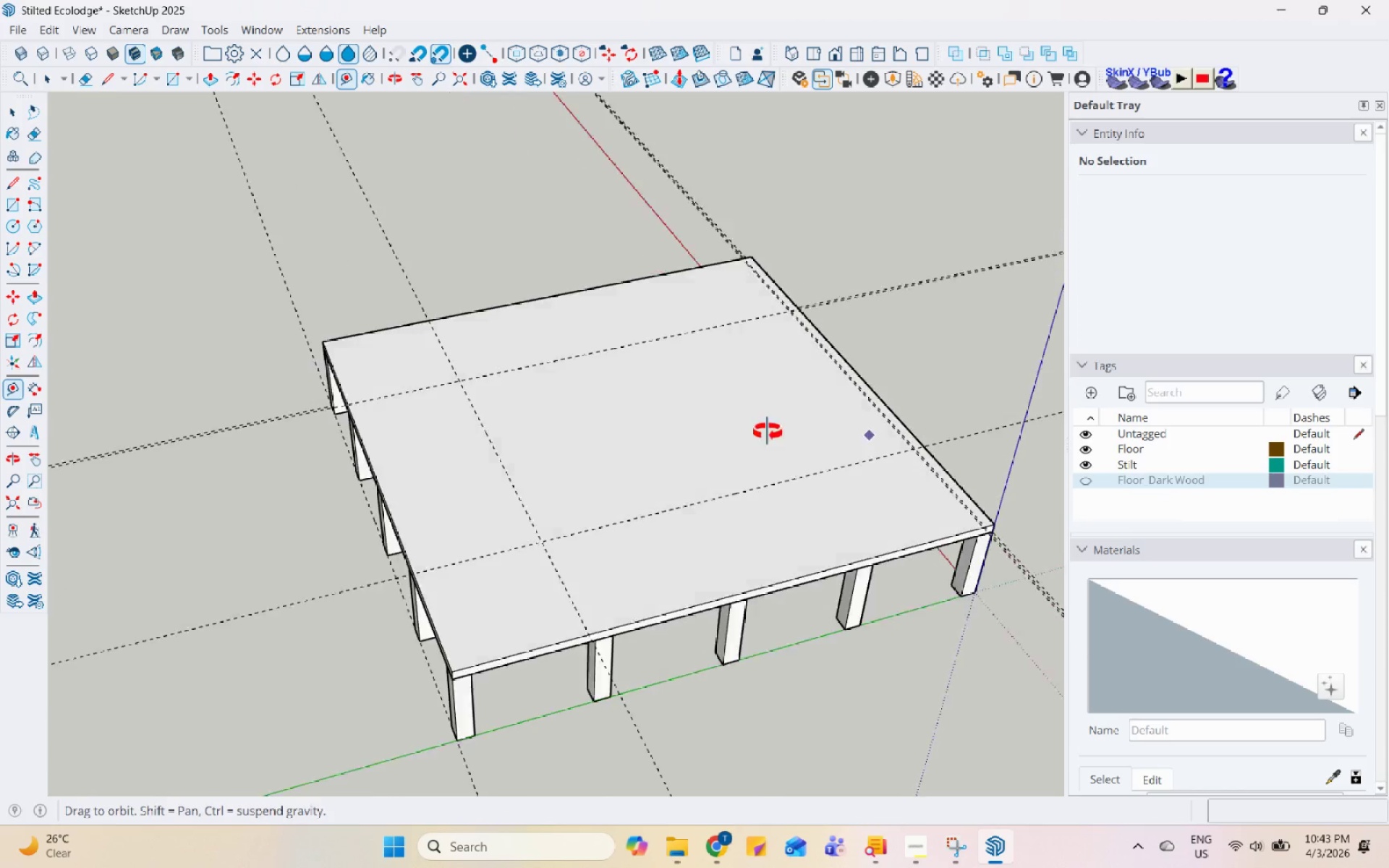 
scroll: coordinate [966, 378], scroll_direction: up, amount: 3.0
 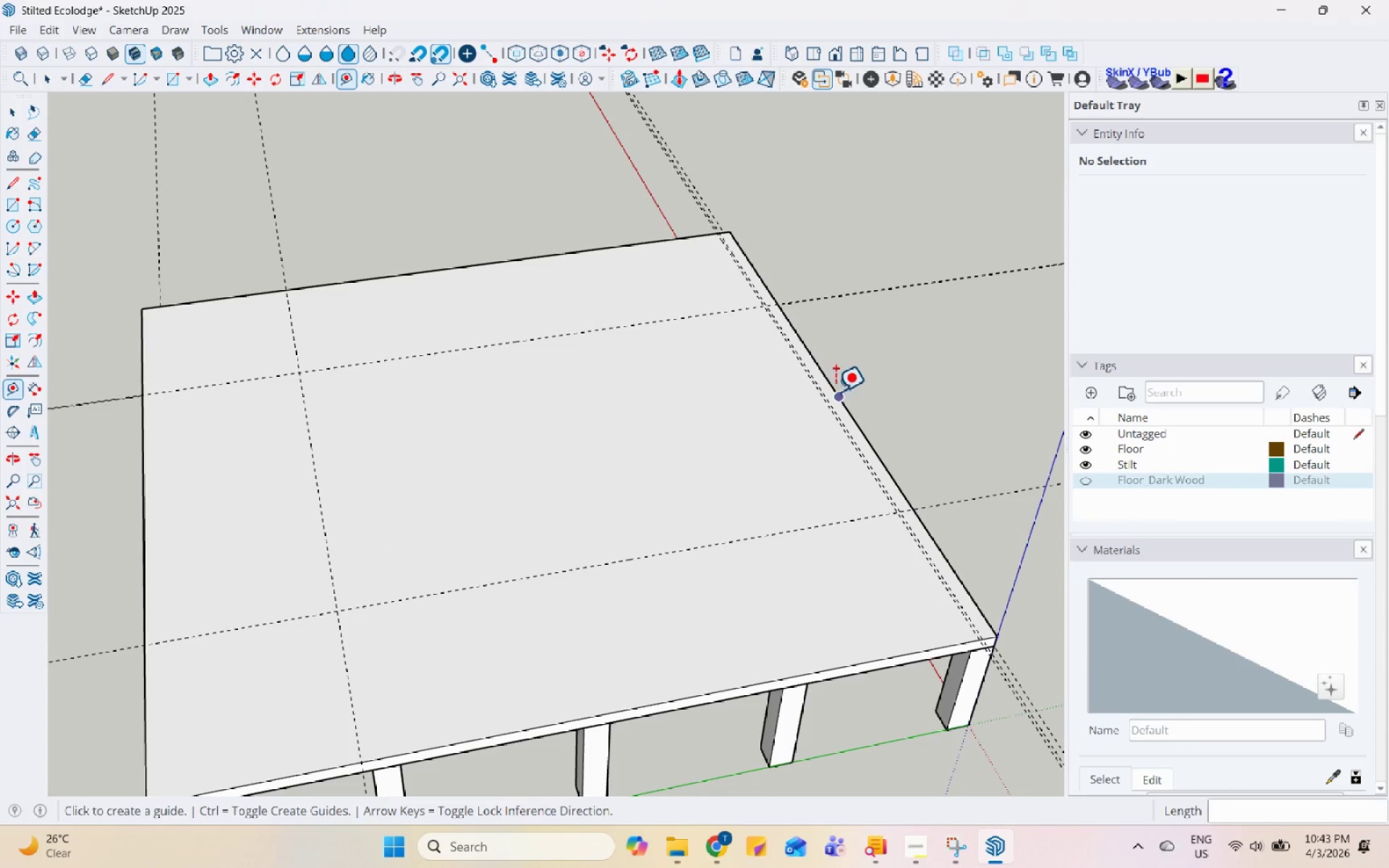 
left_click([838, 390])
 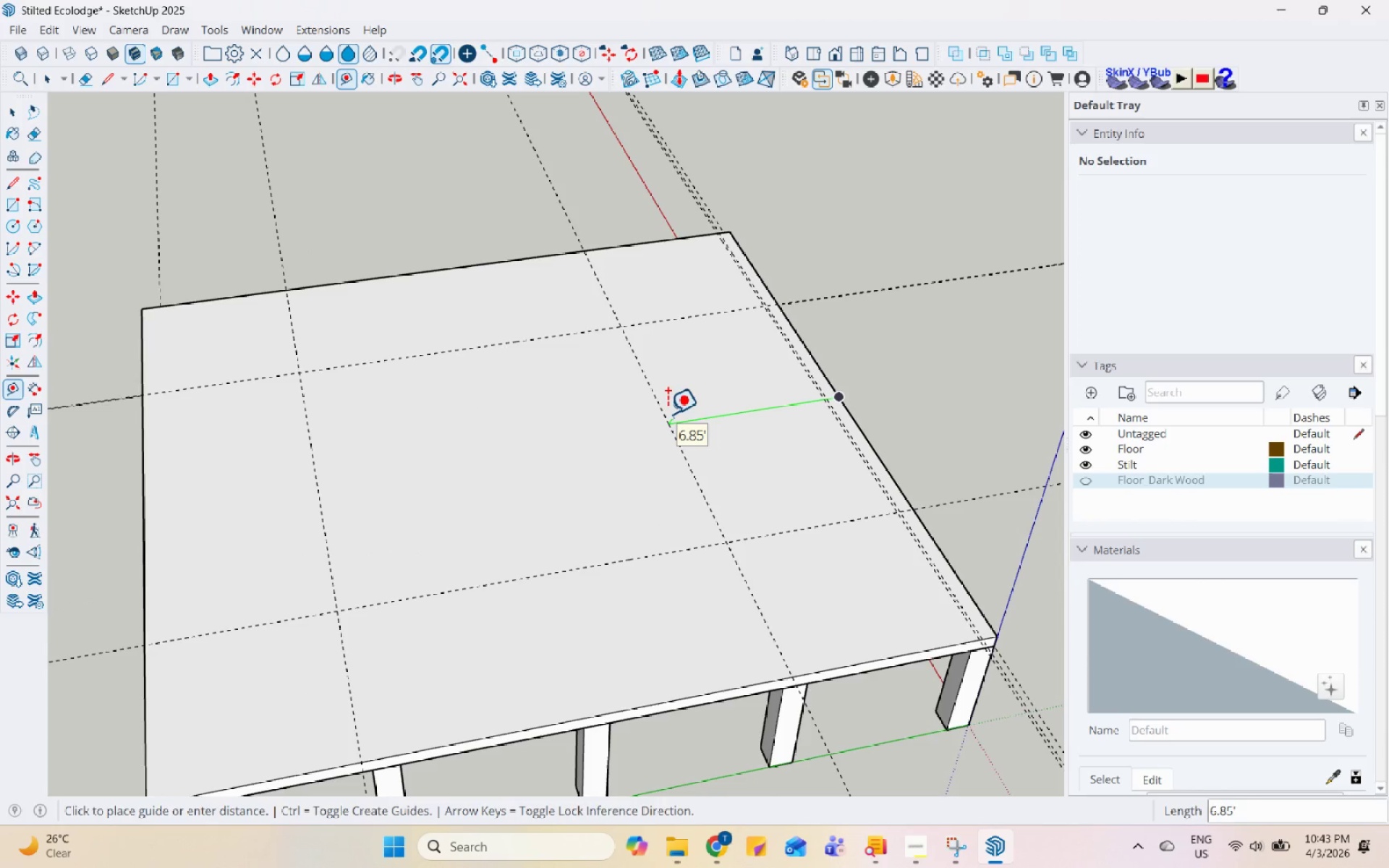 
key(Numpad6)
 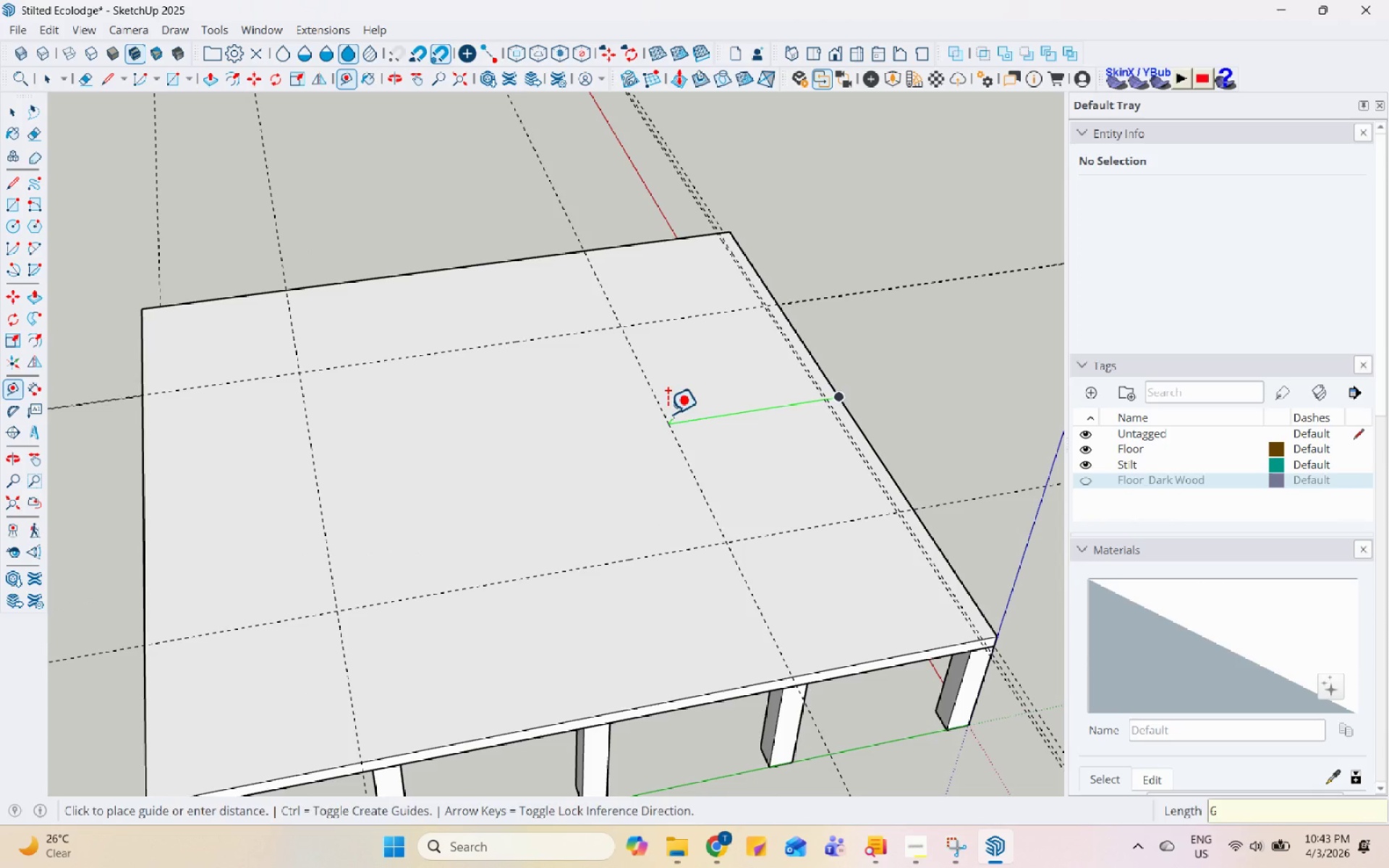 
key(Enter)
 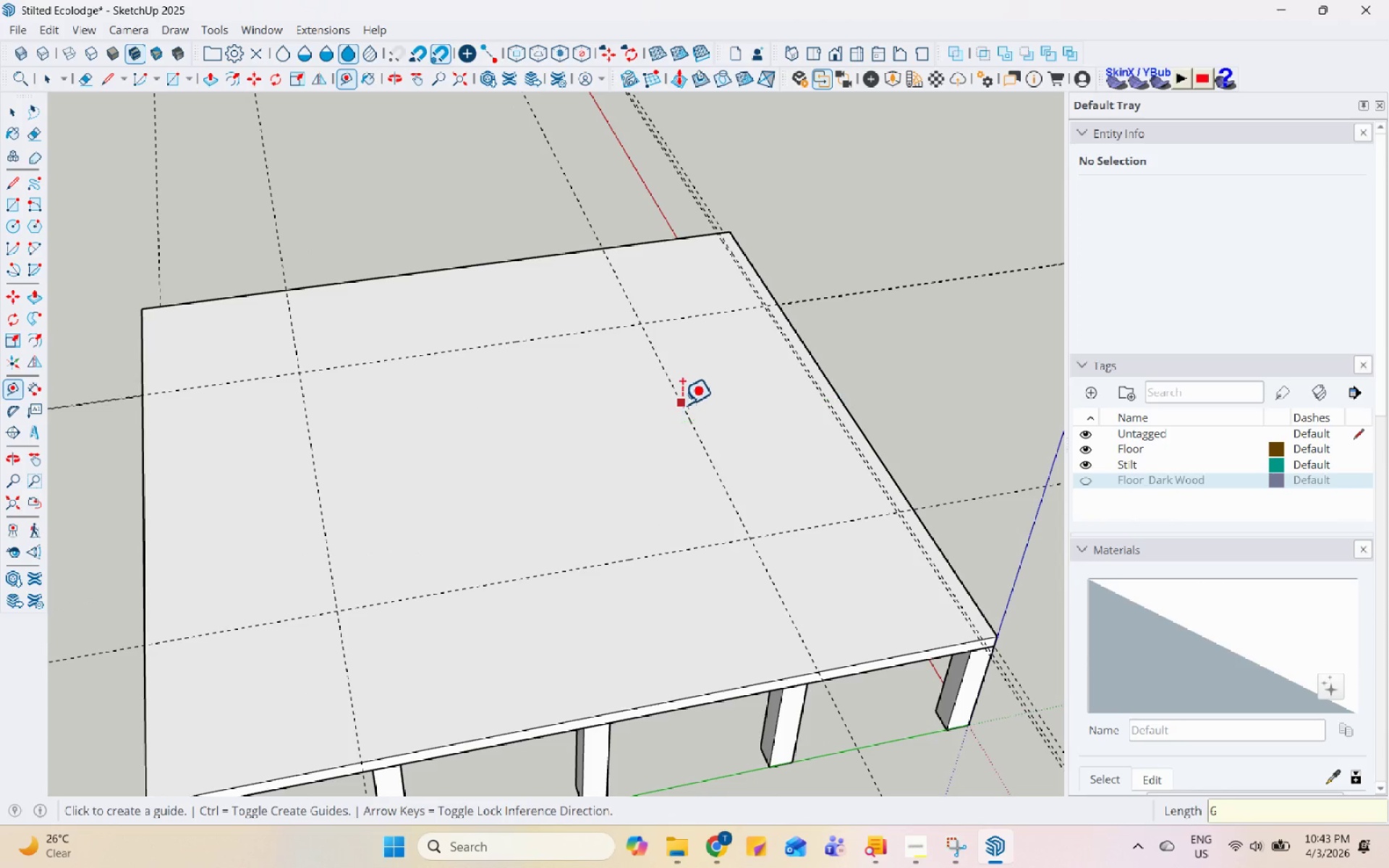 
scroll: coordinate [684, 404], scroll_direction: down, amount: 4.0
 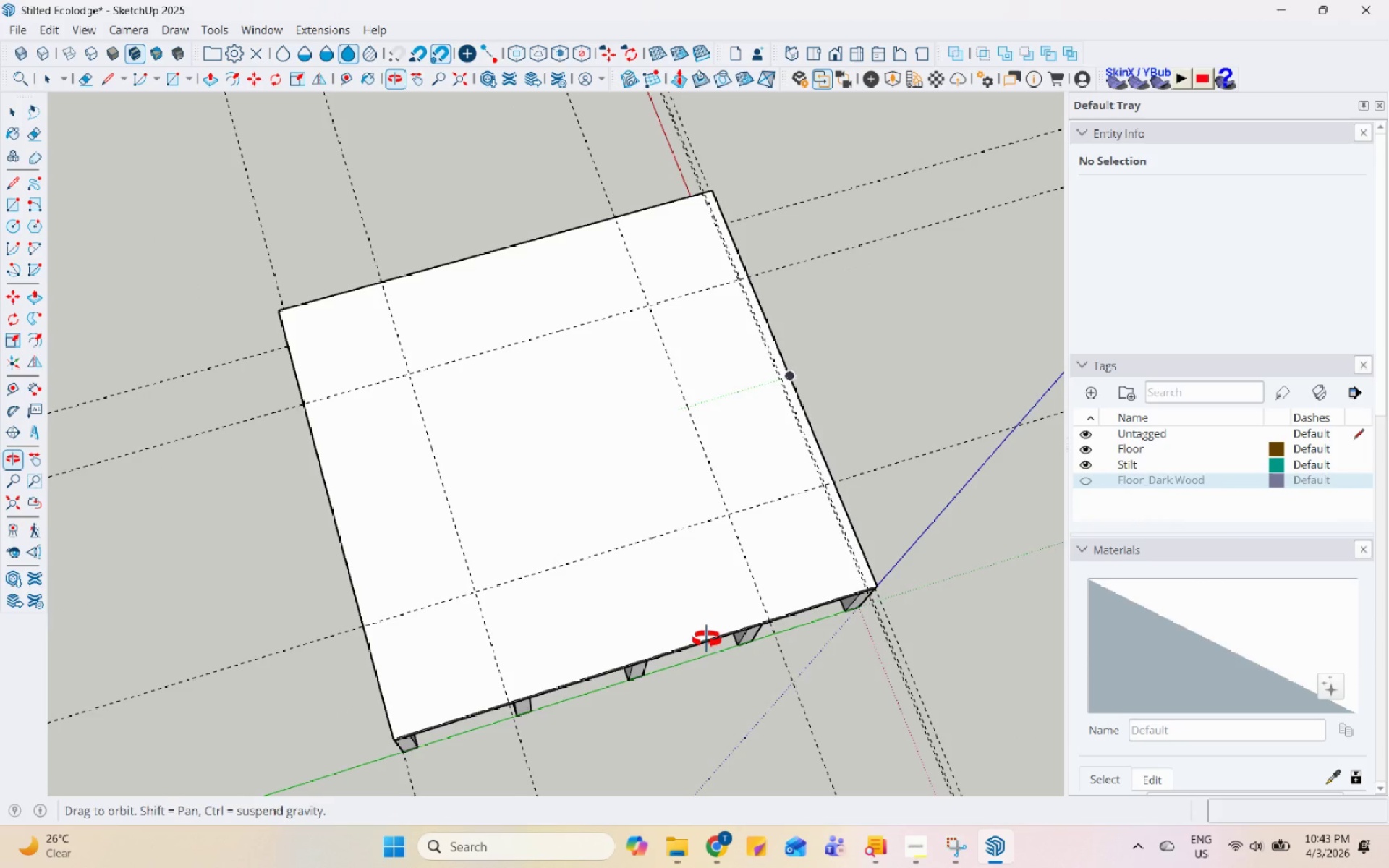 
key(Space)
 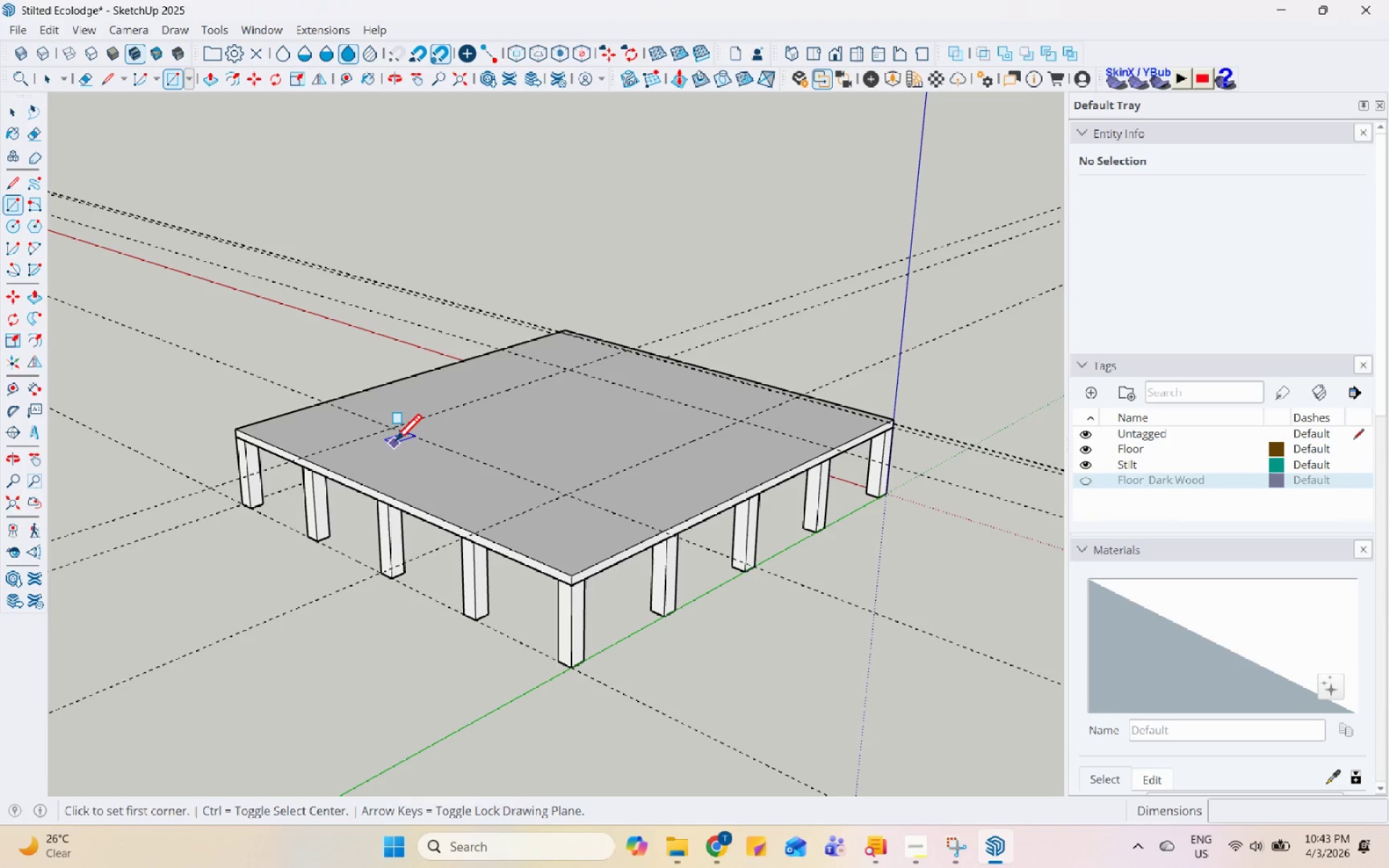 
left_click([394, 428])
 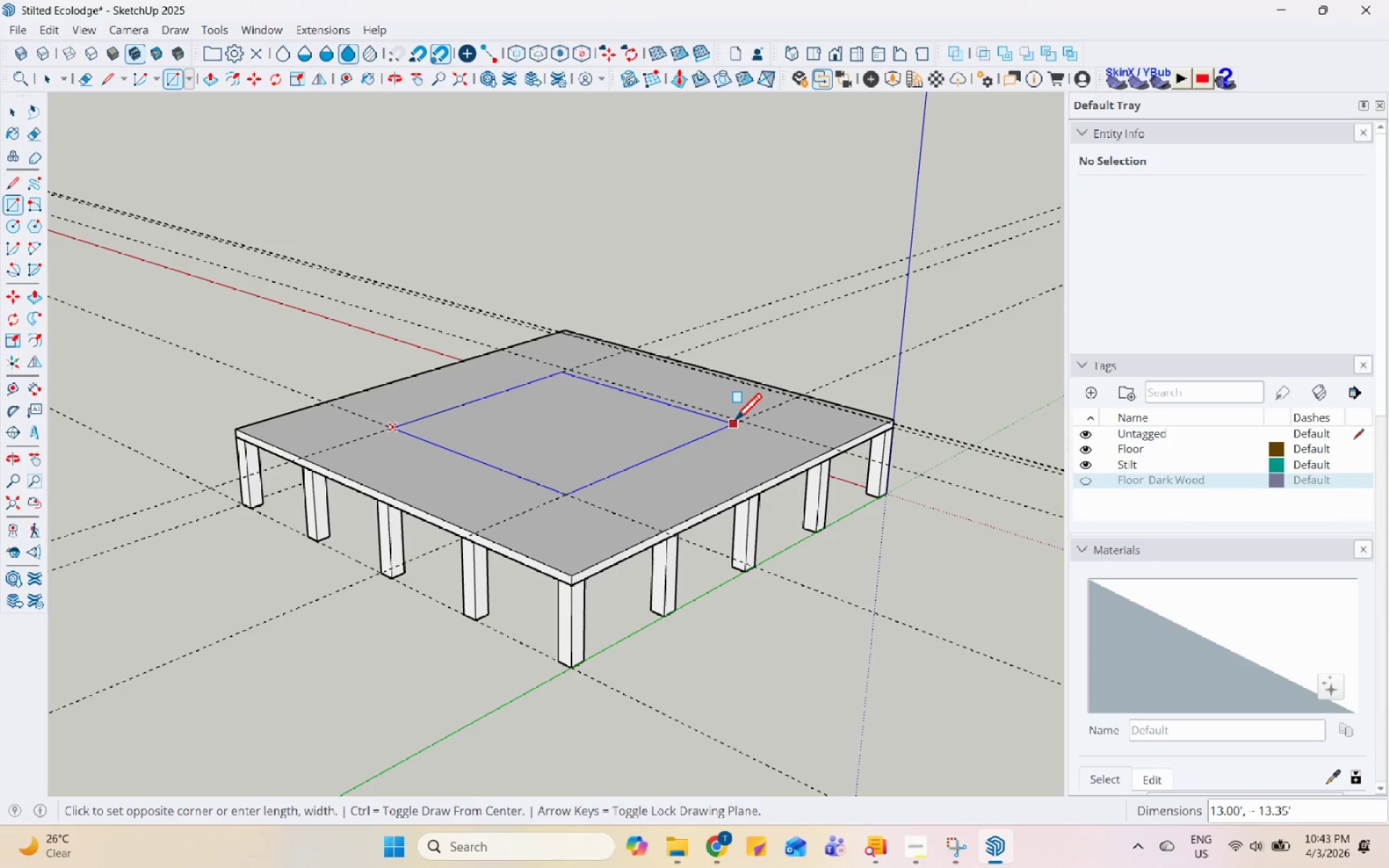 
left_click([737, 420])
 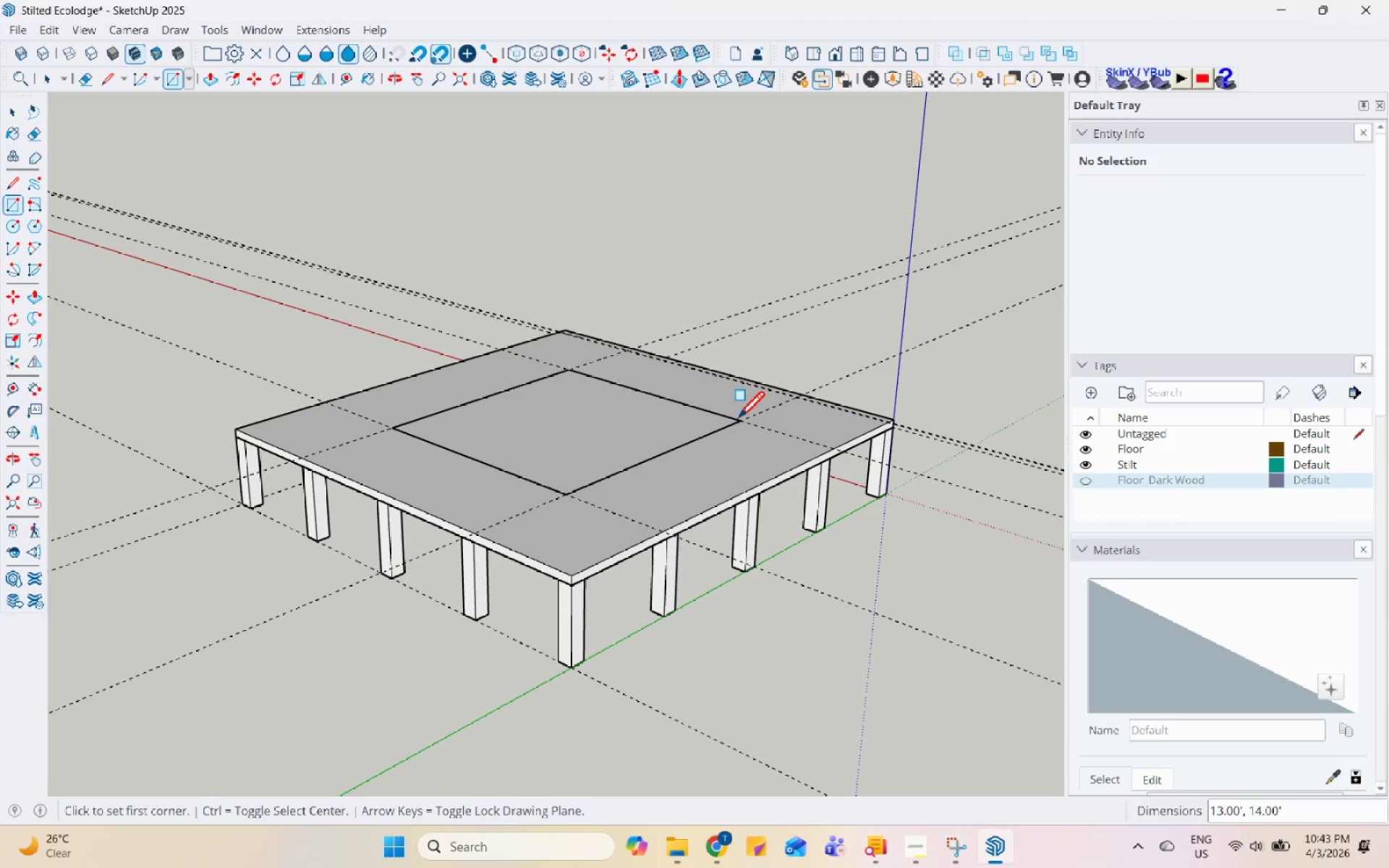 
key(Space)
 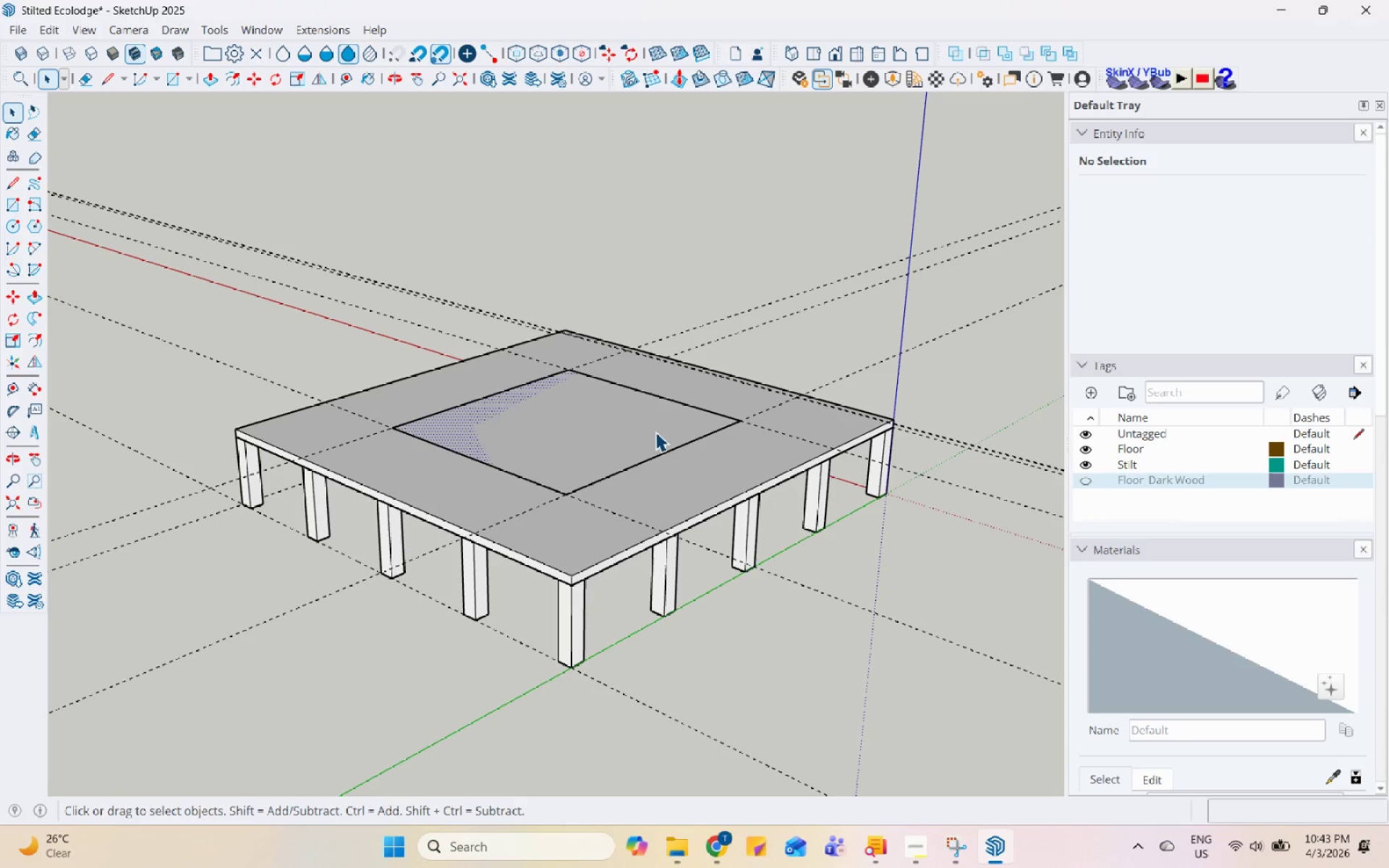 
key(P)
 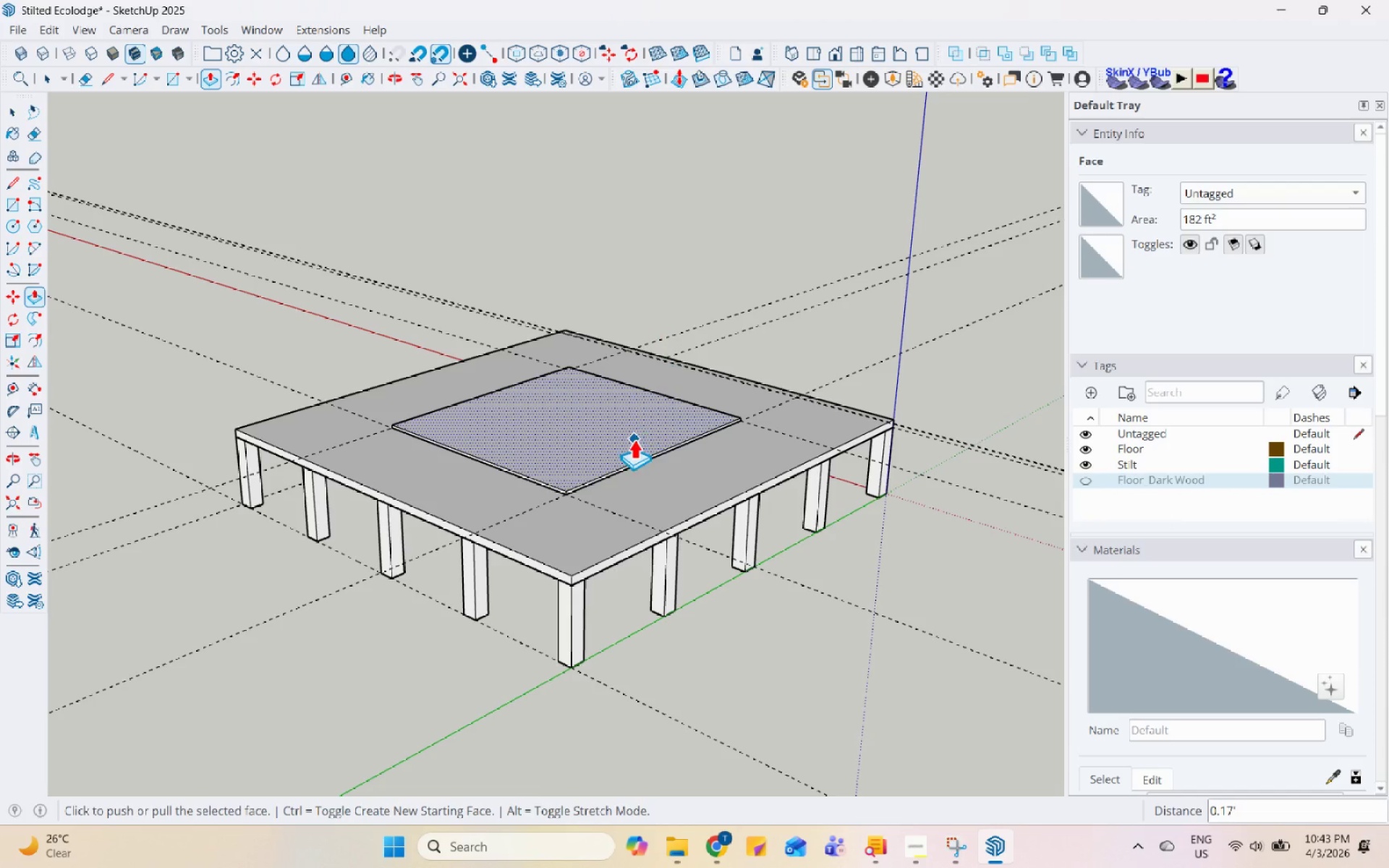 
key(Control+Z)
 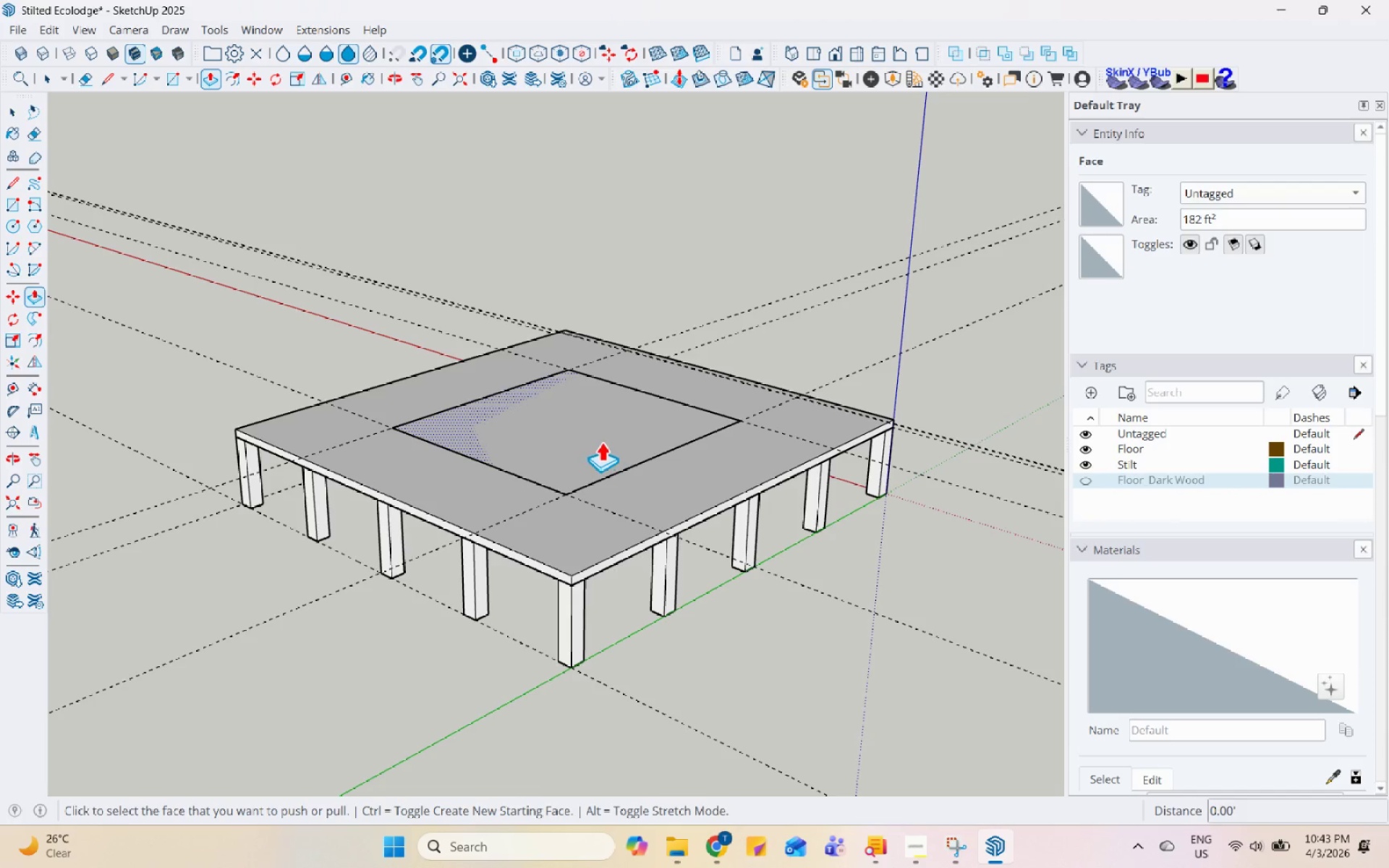 
left_click([601, 441])
 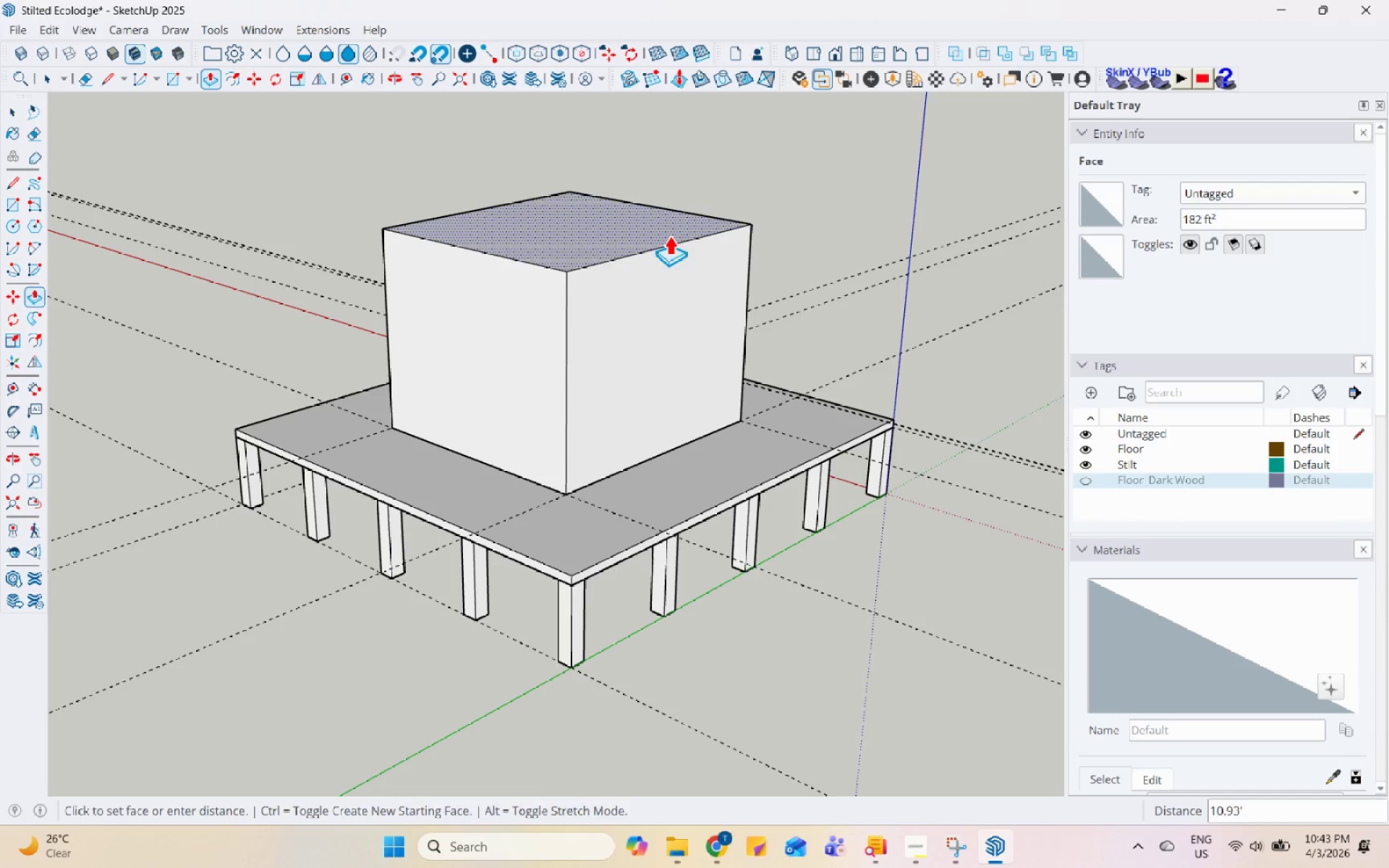 
left_click([749, 208])
 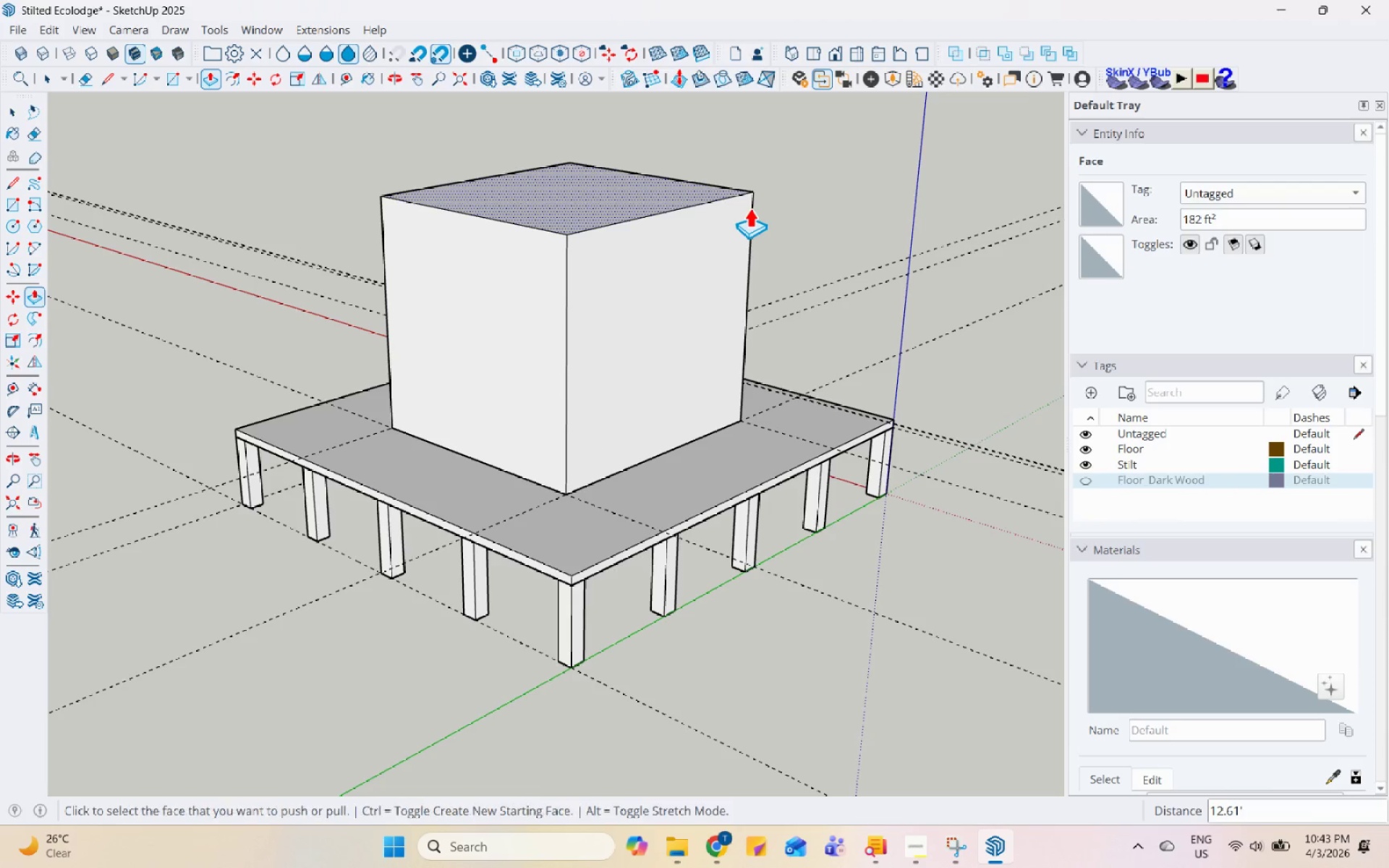 
key(Space)
 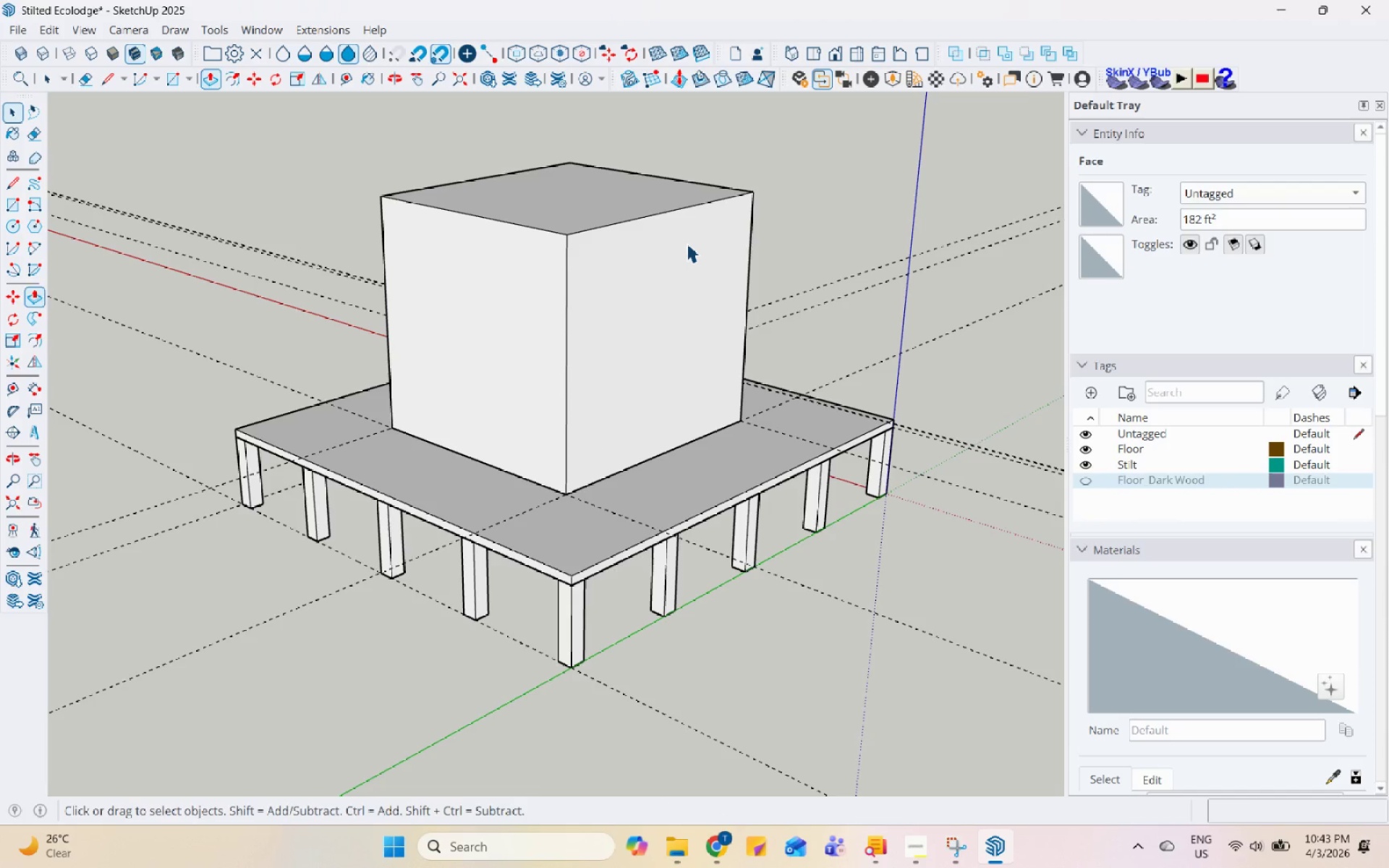 
double_click([687, 243])
 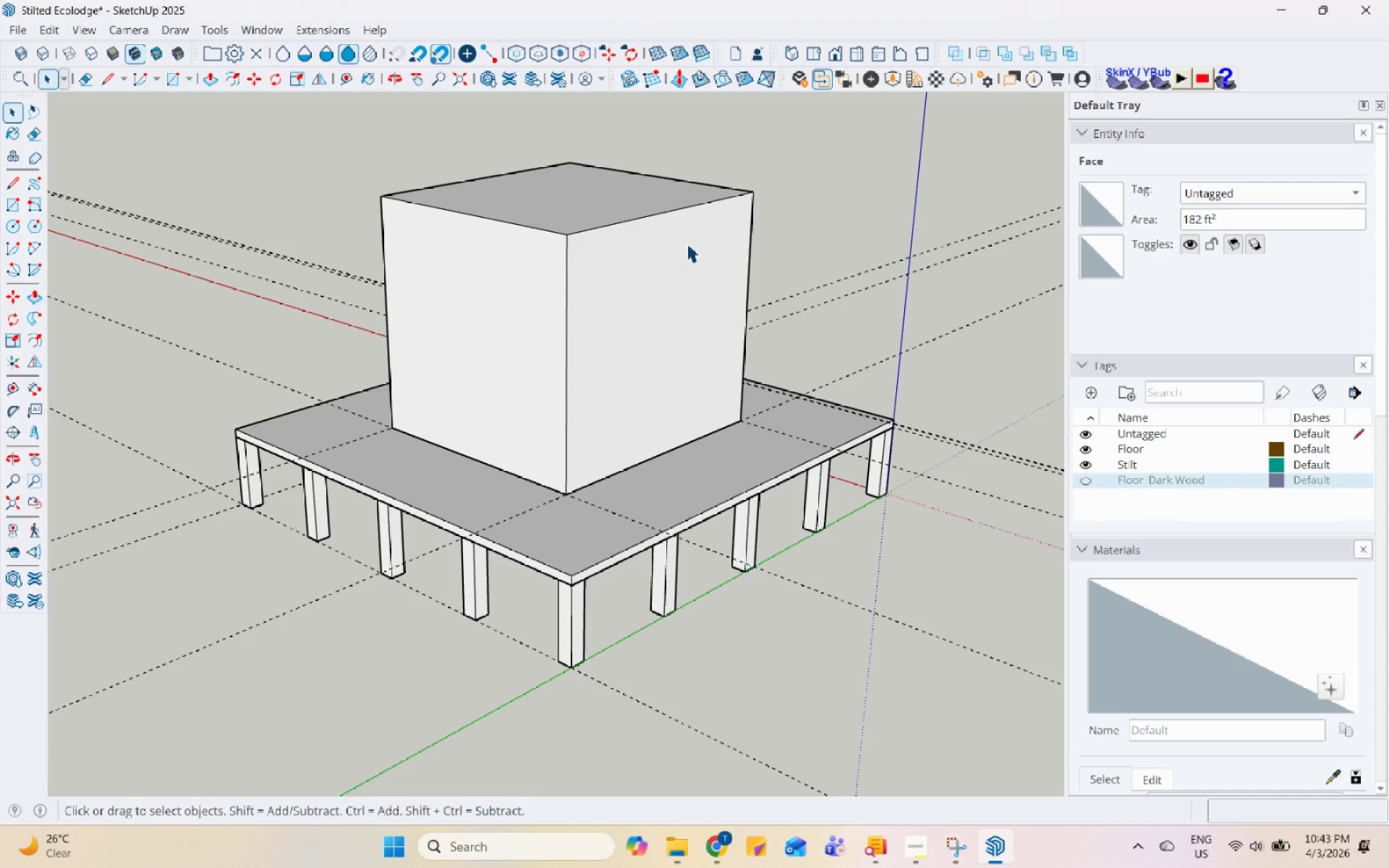 
triple_click([687, 243])
 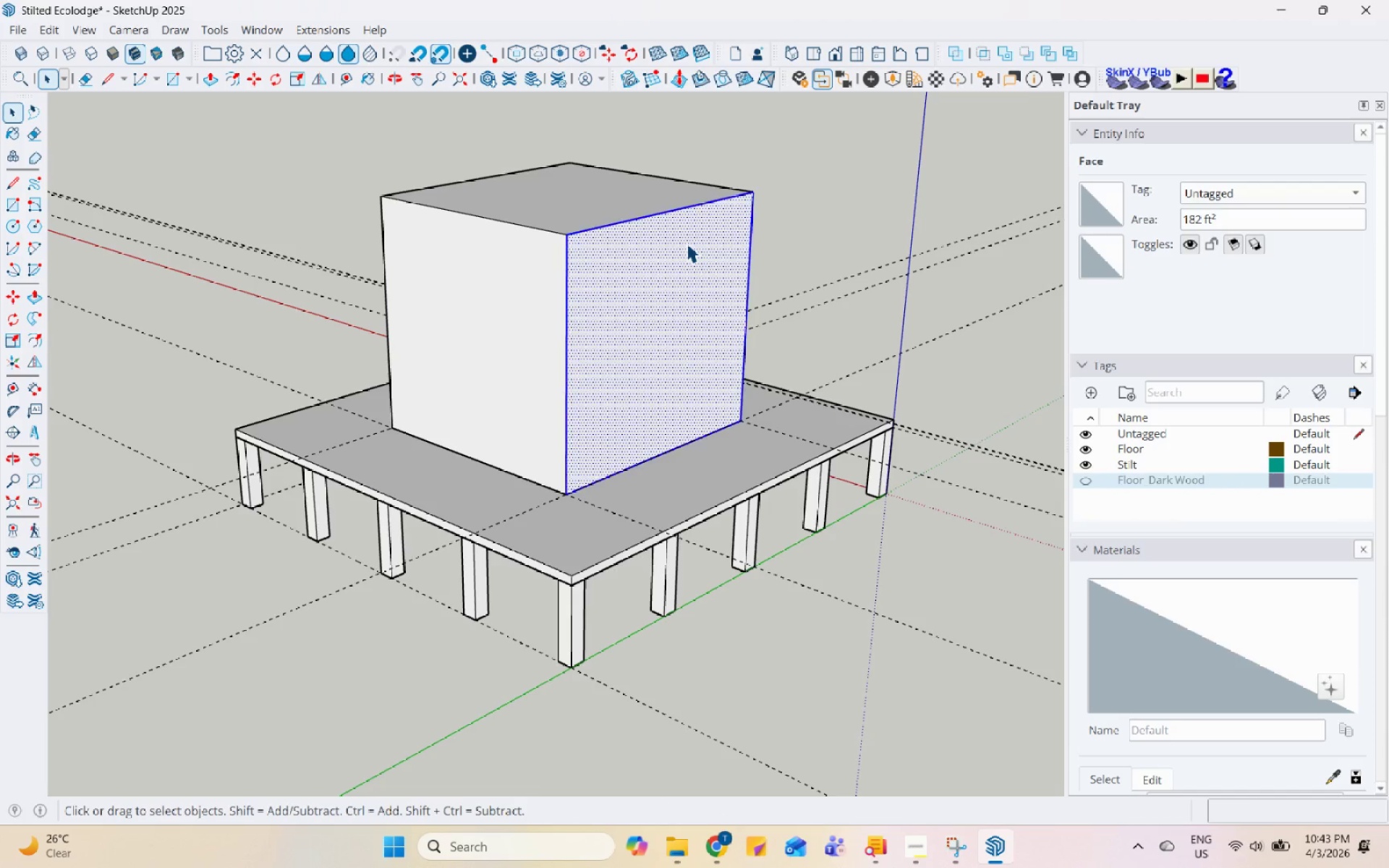 
right_click([687, 243])
 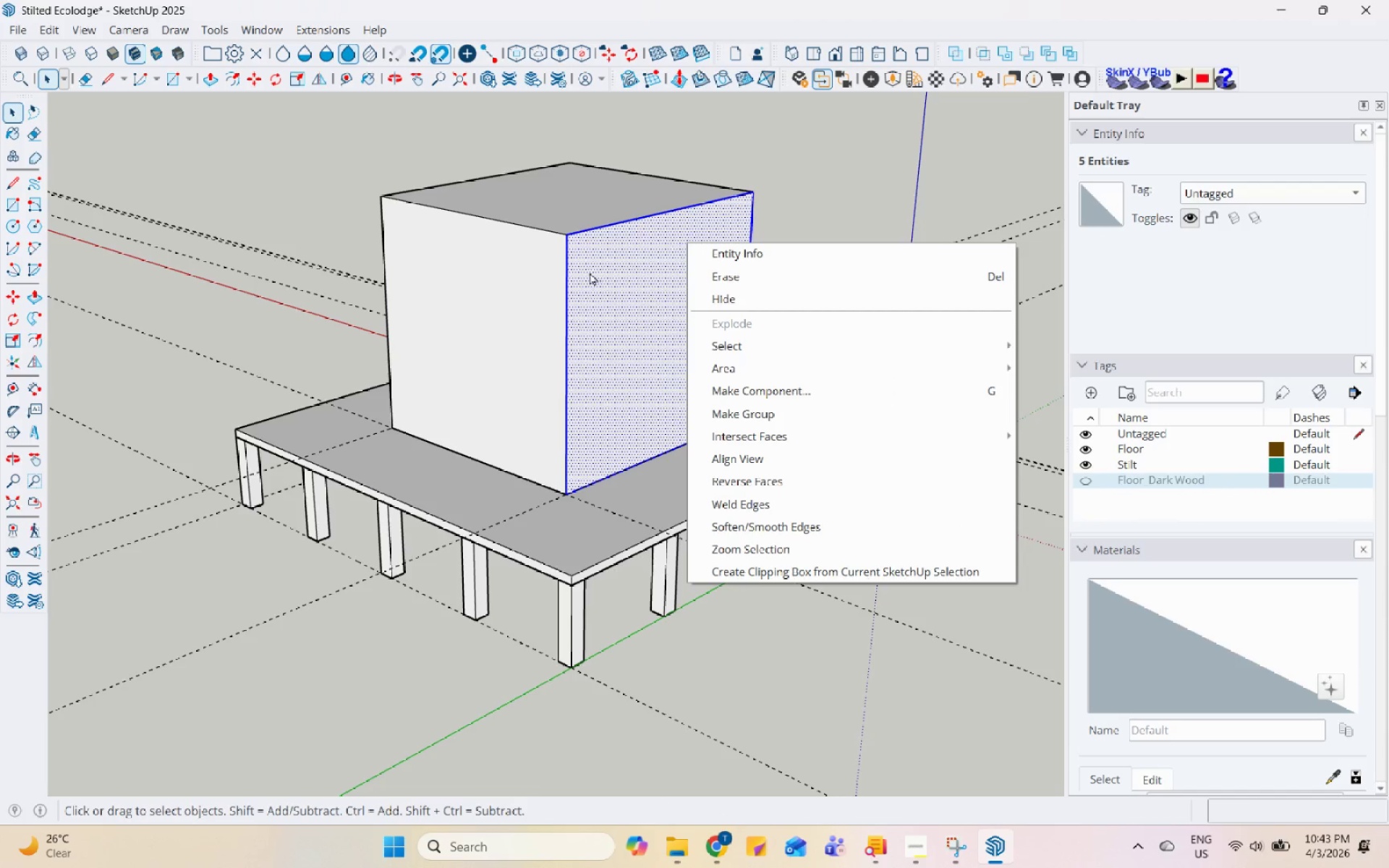 
double_click([590, 271])
 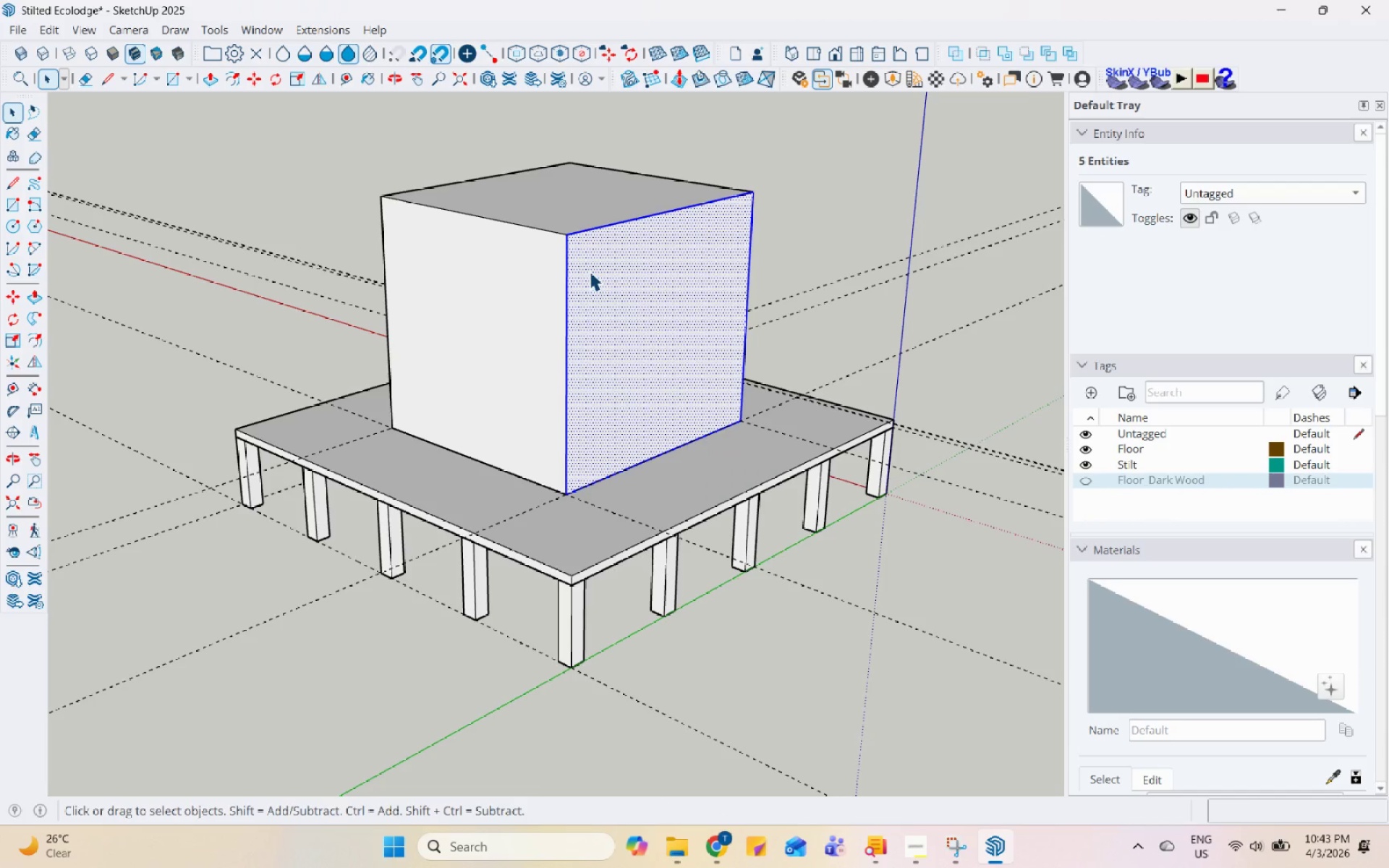 
triple_click([590, 271])
 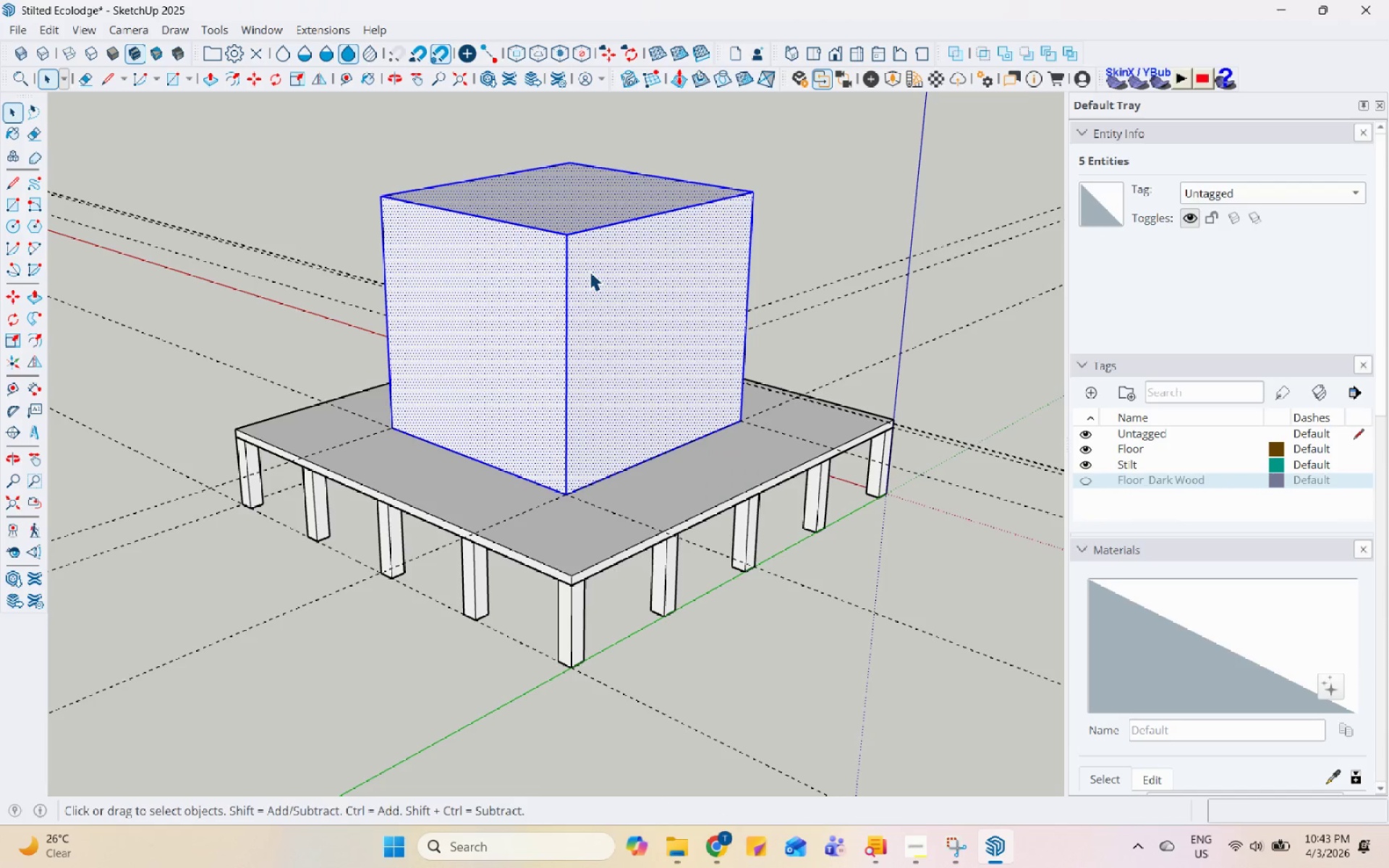 
right_click([590, 271])
 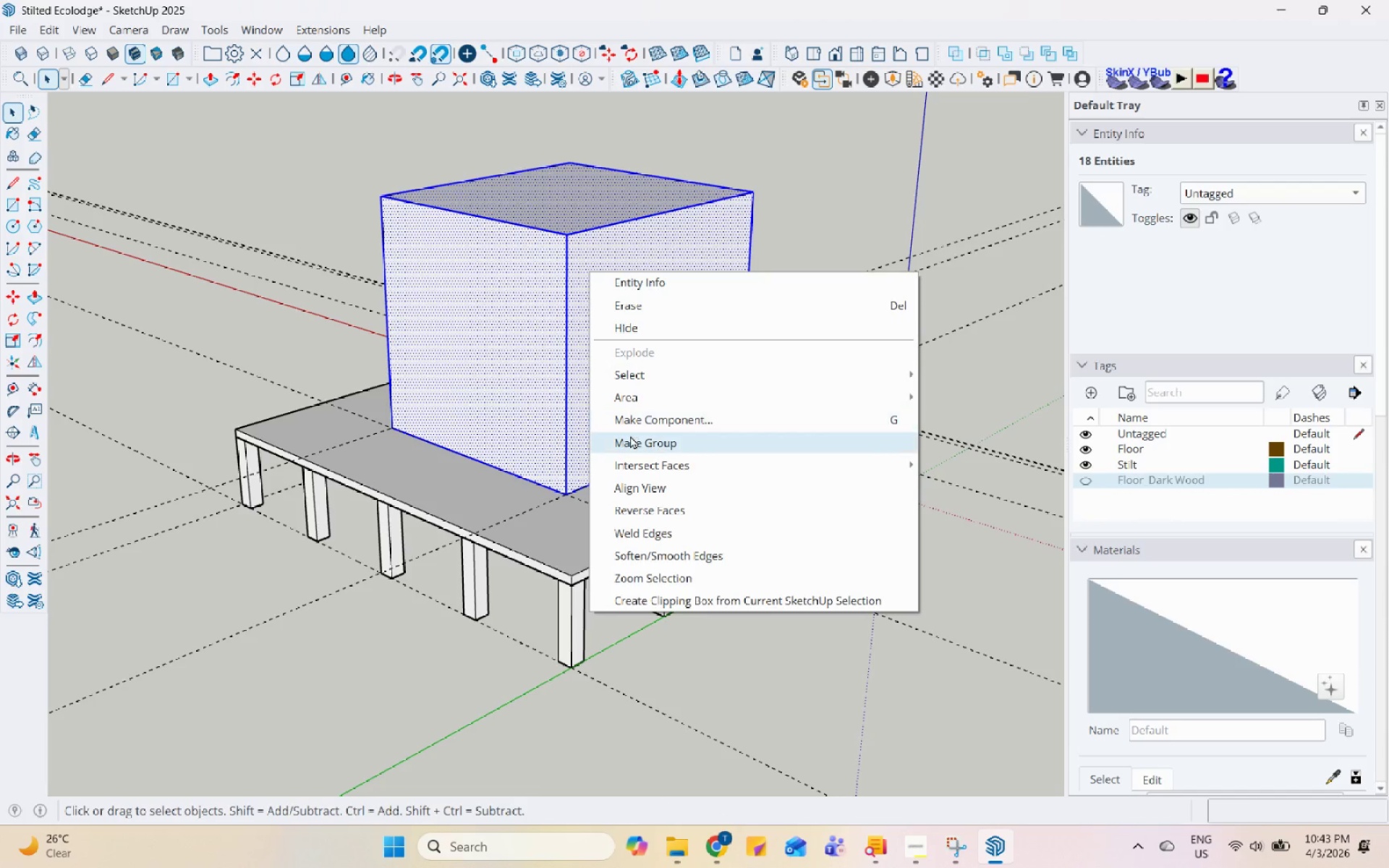 
left_click([632, 436])
 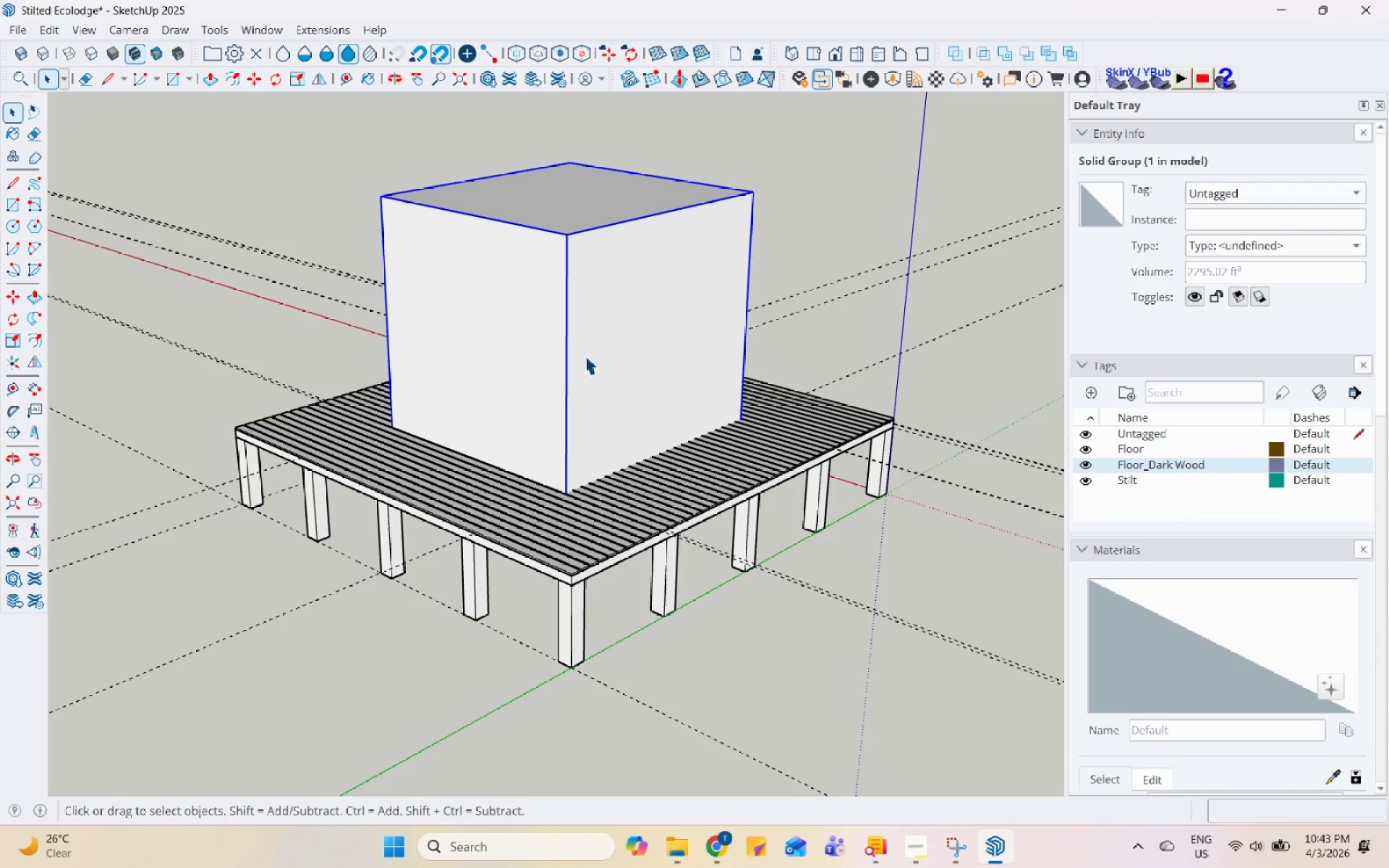 
left_click([742, 441])
 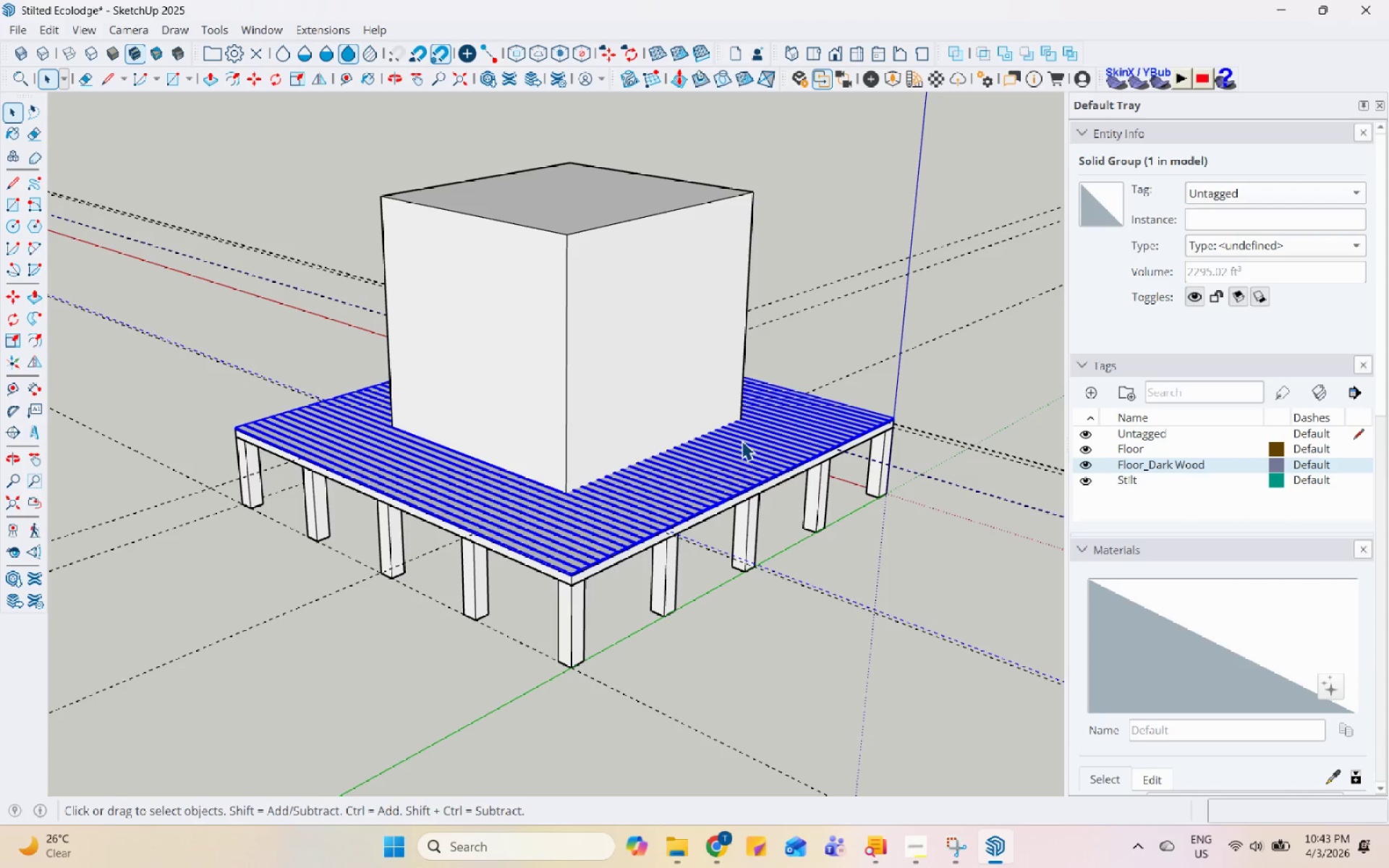 
right_click([742, 441])
 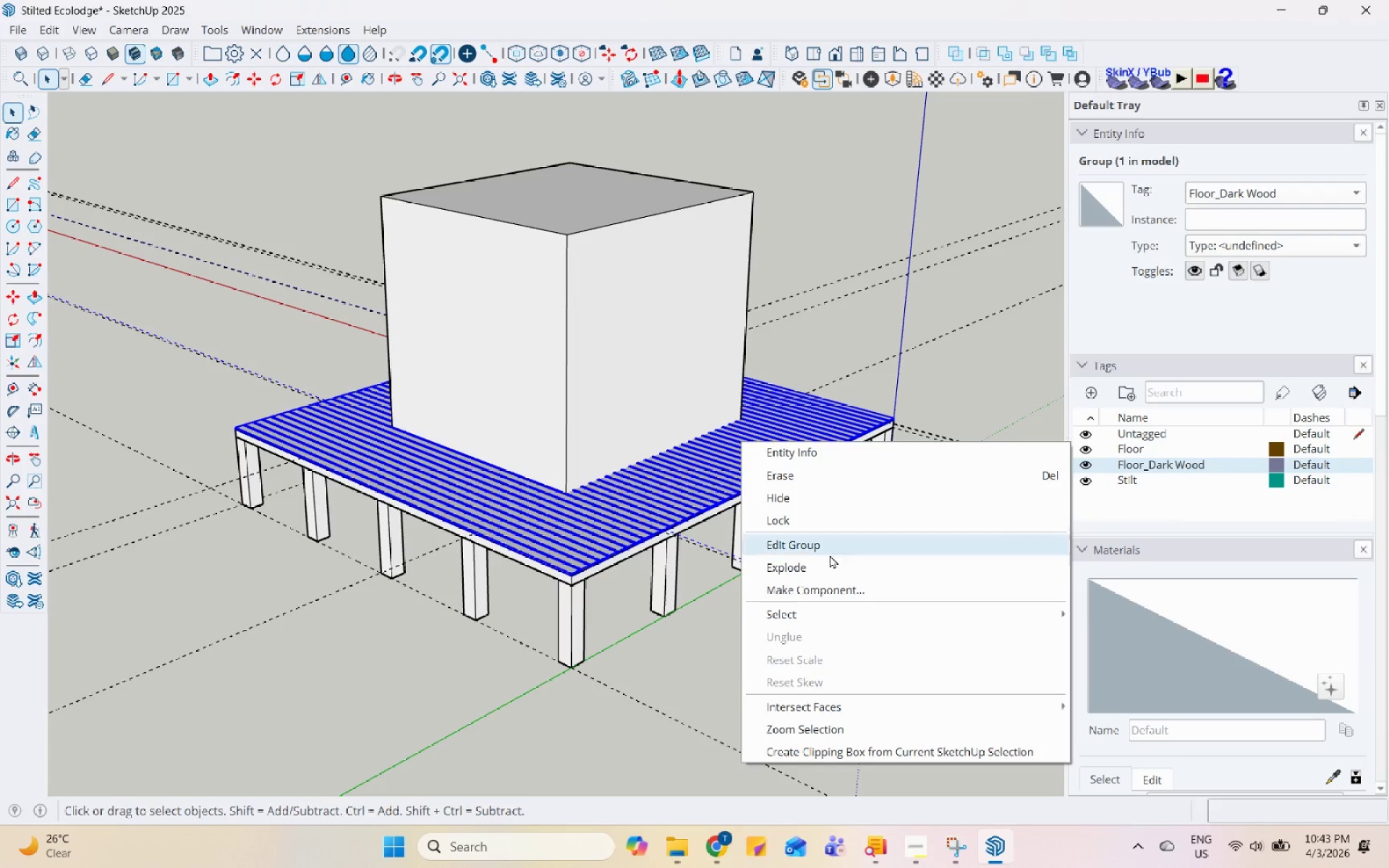 
left_click([843, 592])
 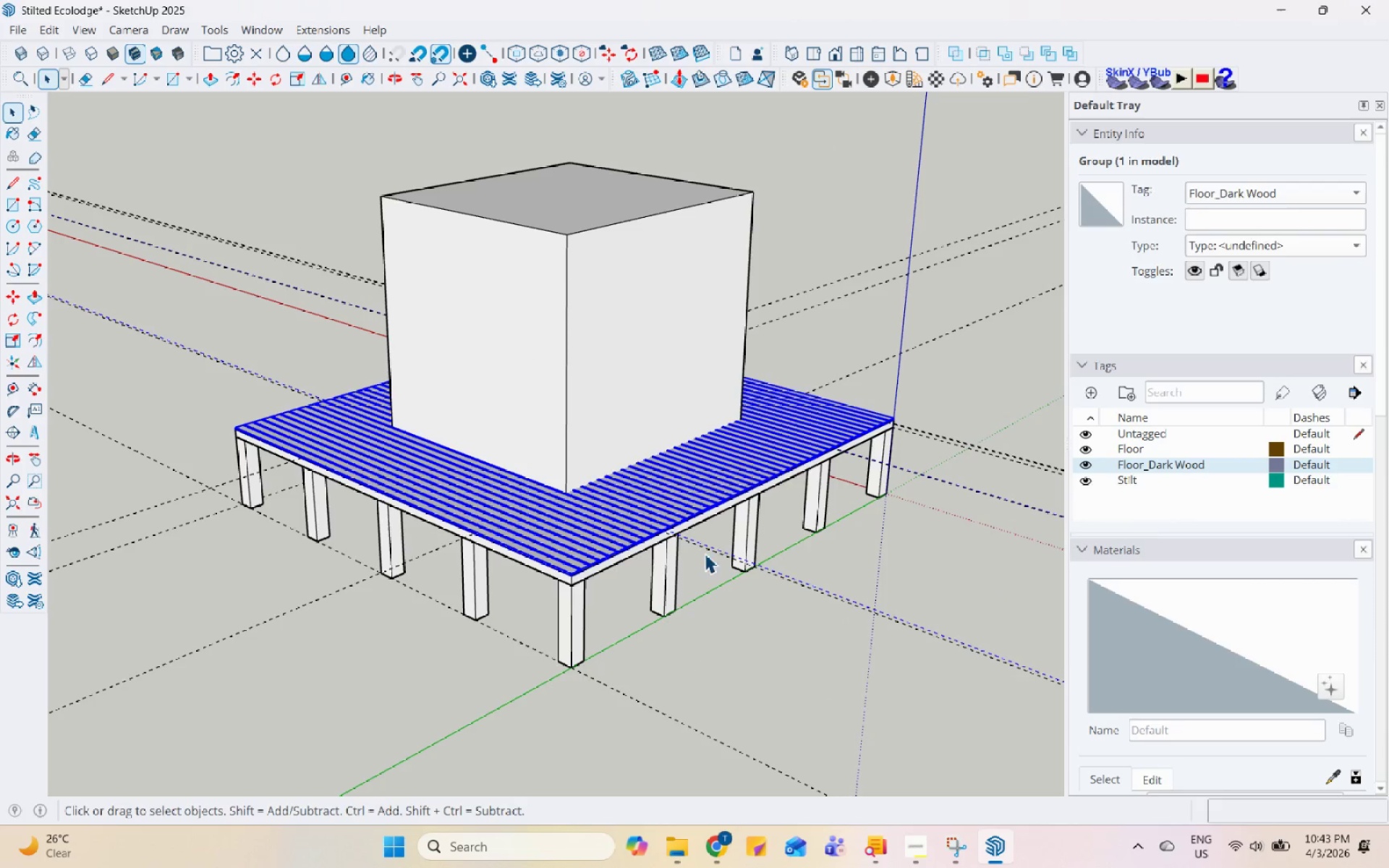 
scroll: coordinate [811, 461], scroll_direction: up, amount: 3.0
 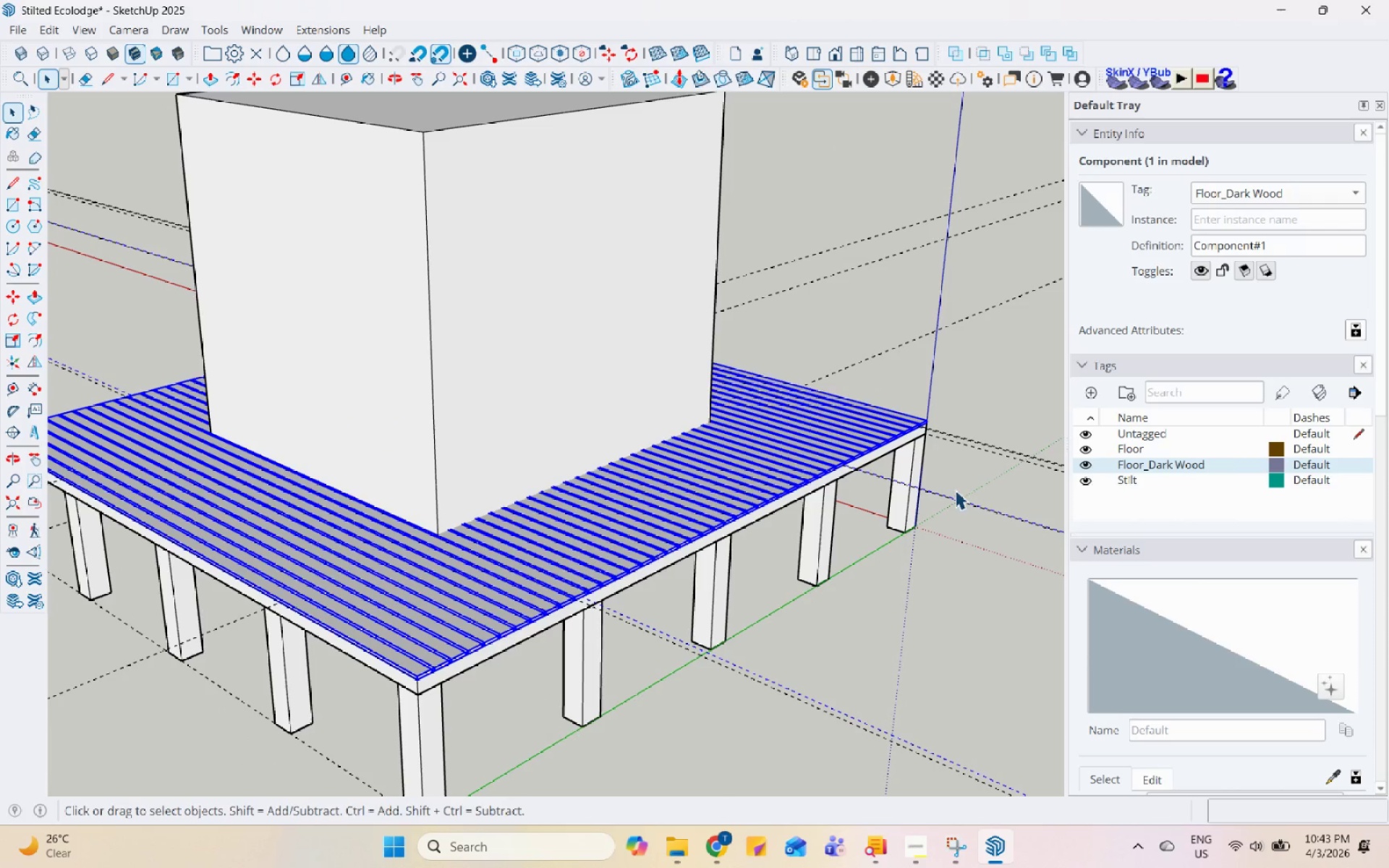 
double_click([974, 505])
 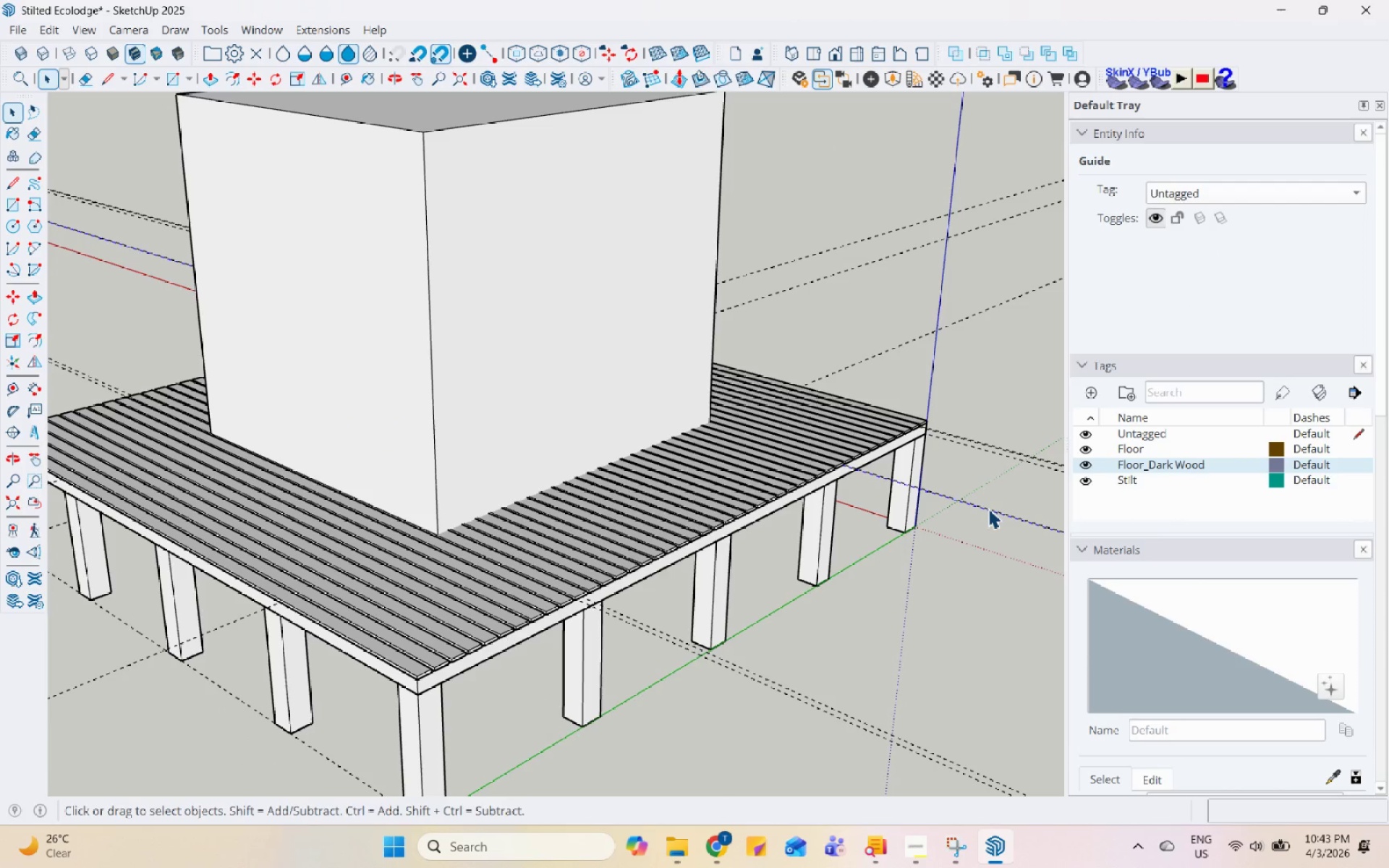 
double_click([990, 509])
 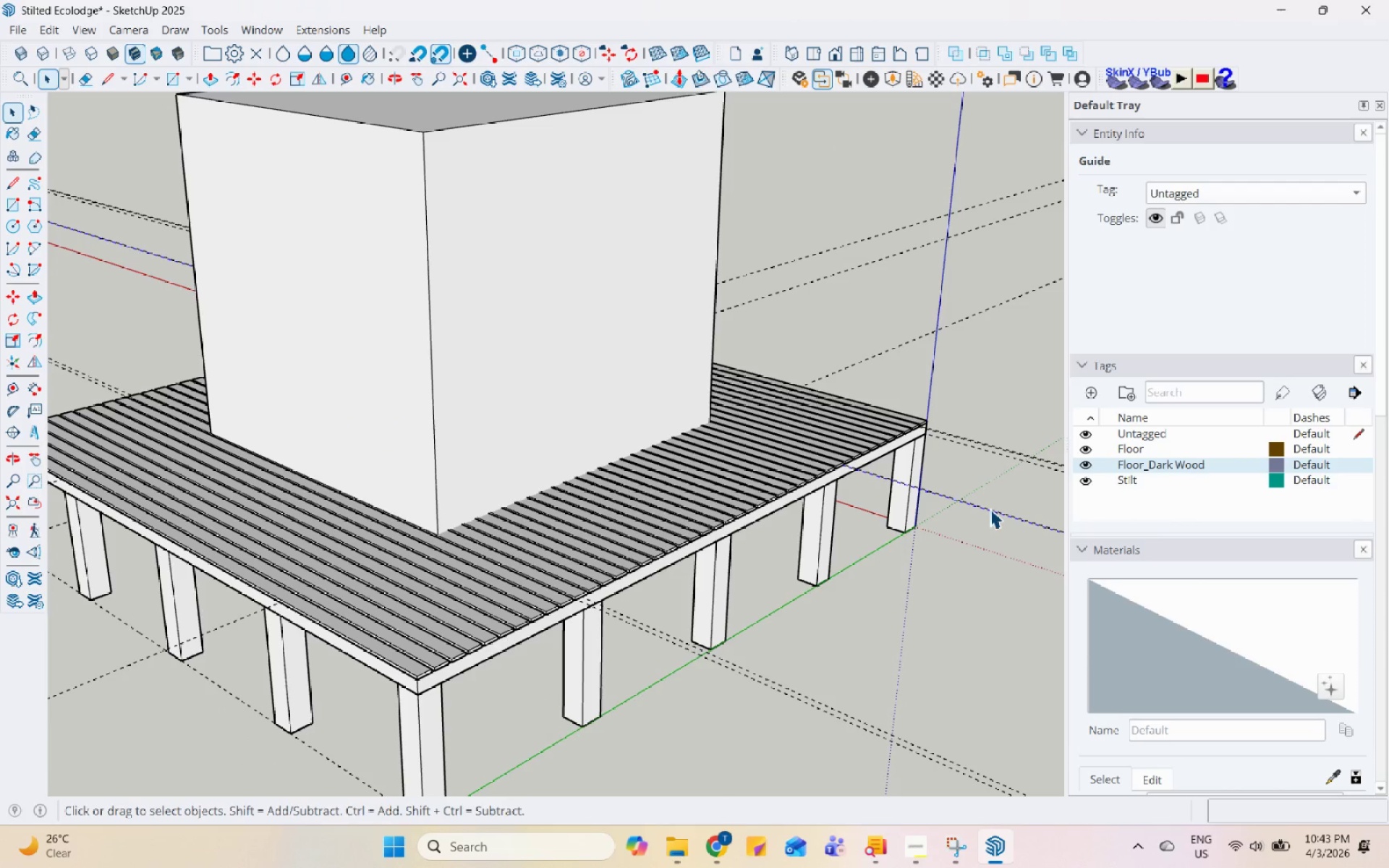 
triple_click([990, 509])
 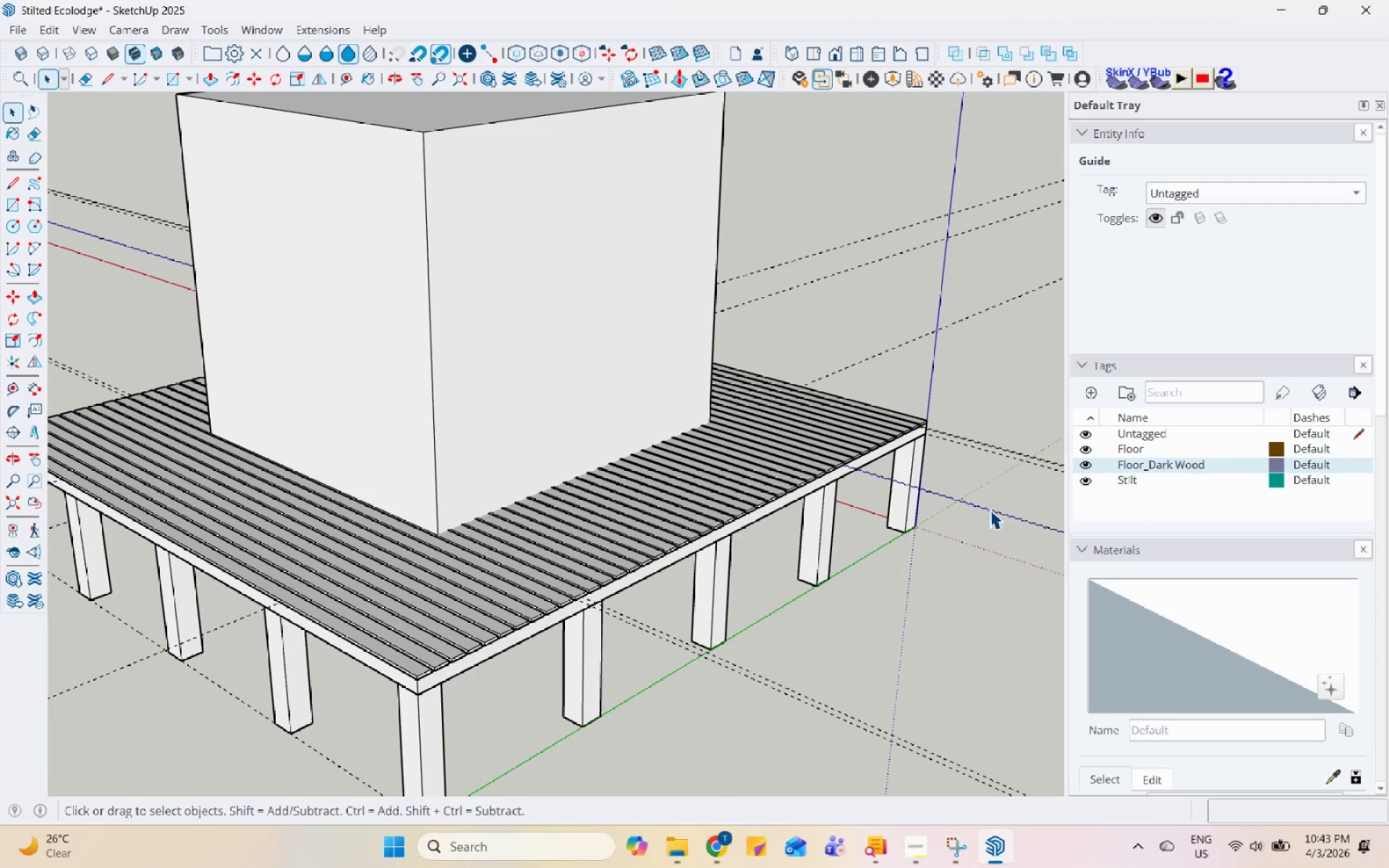 
right_click([990, 509])
 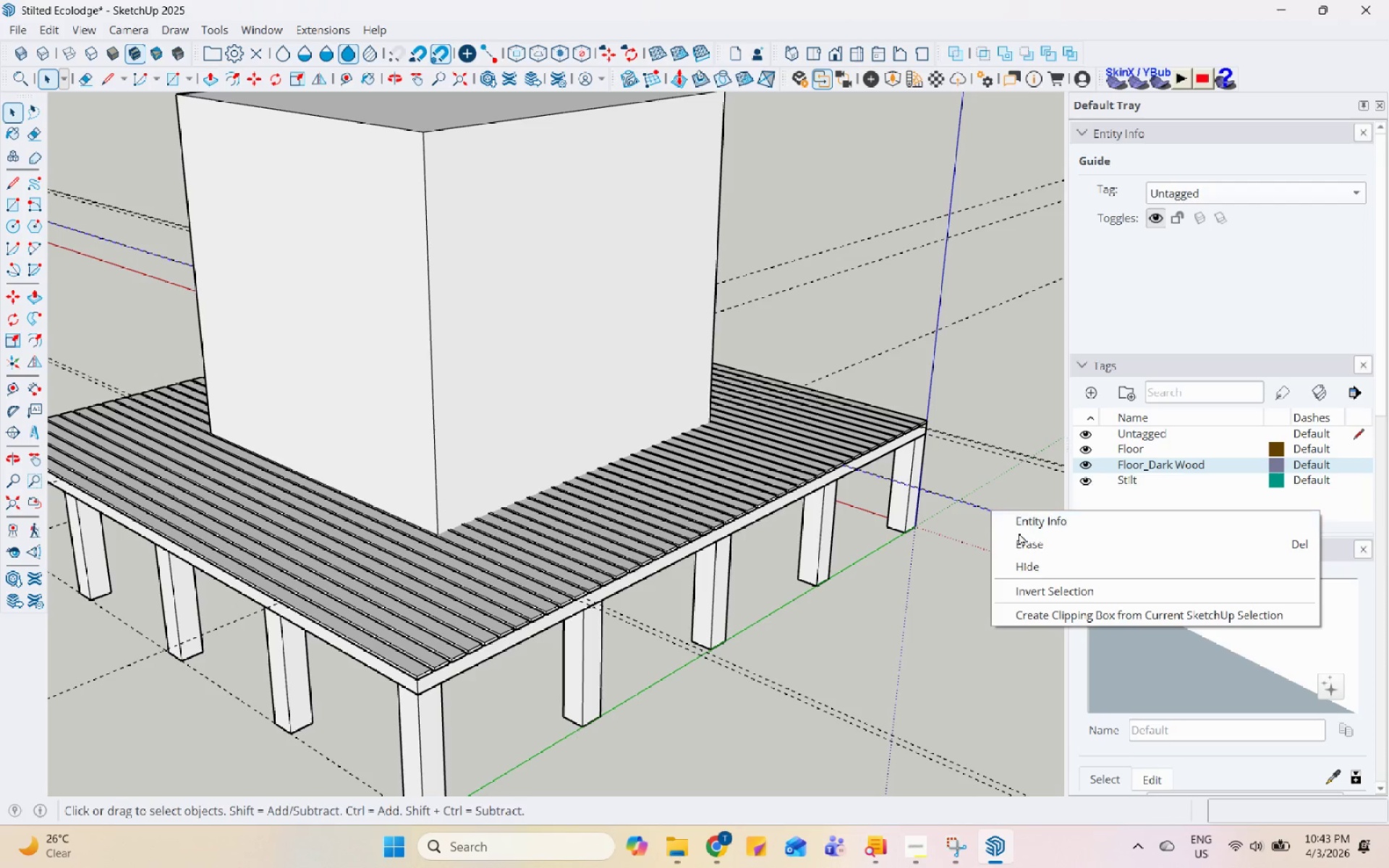 
left_click([1027, 543])
 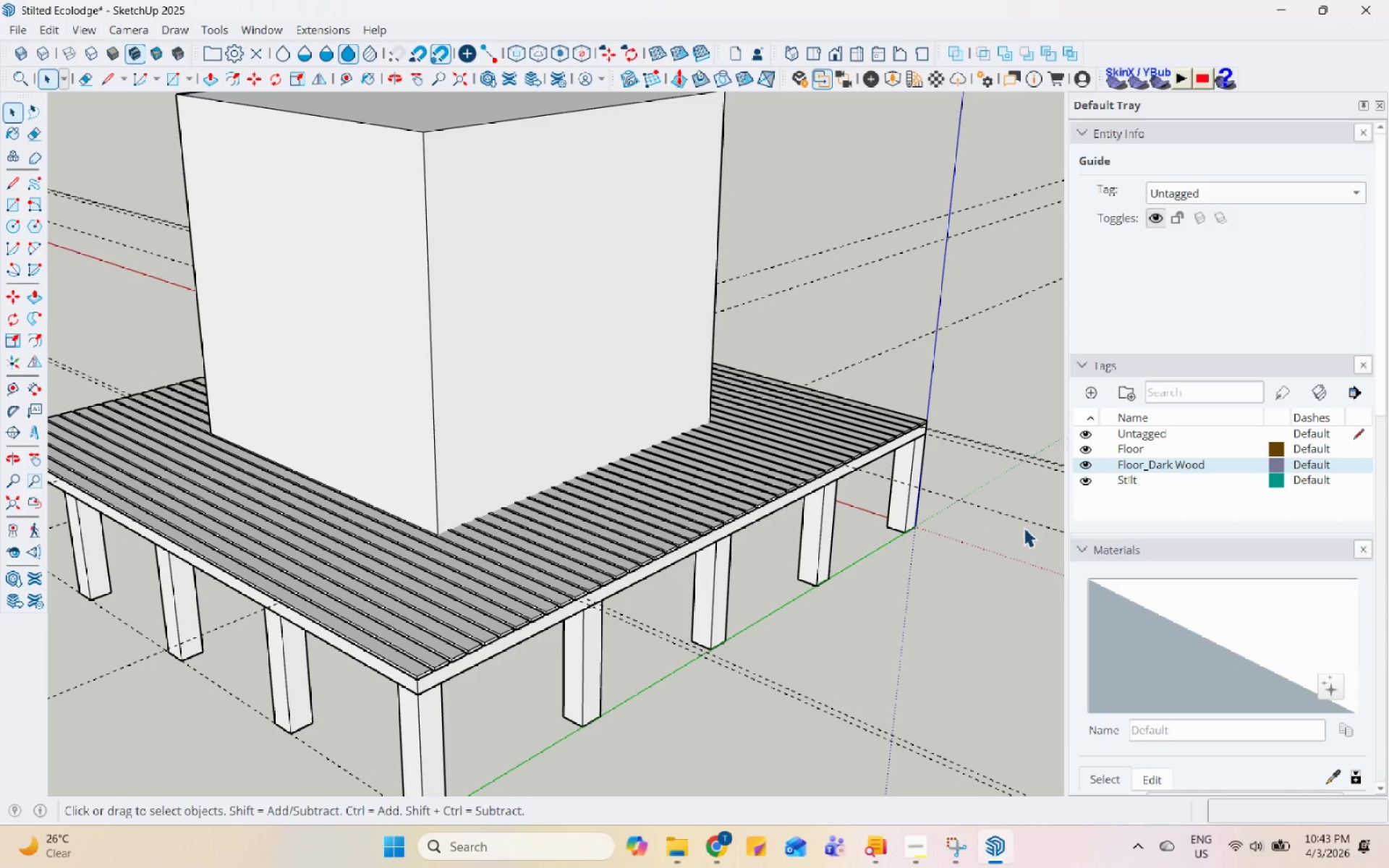 
left_click([1028, 519])
 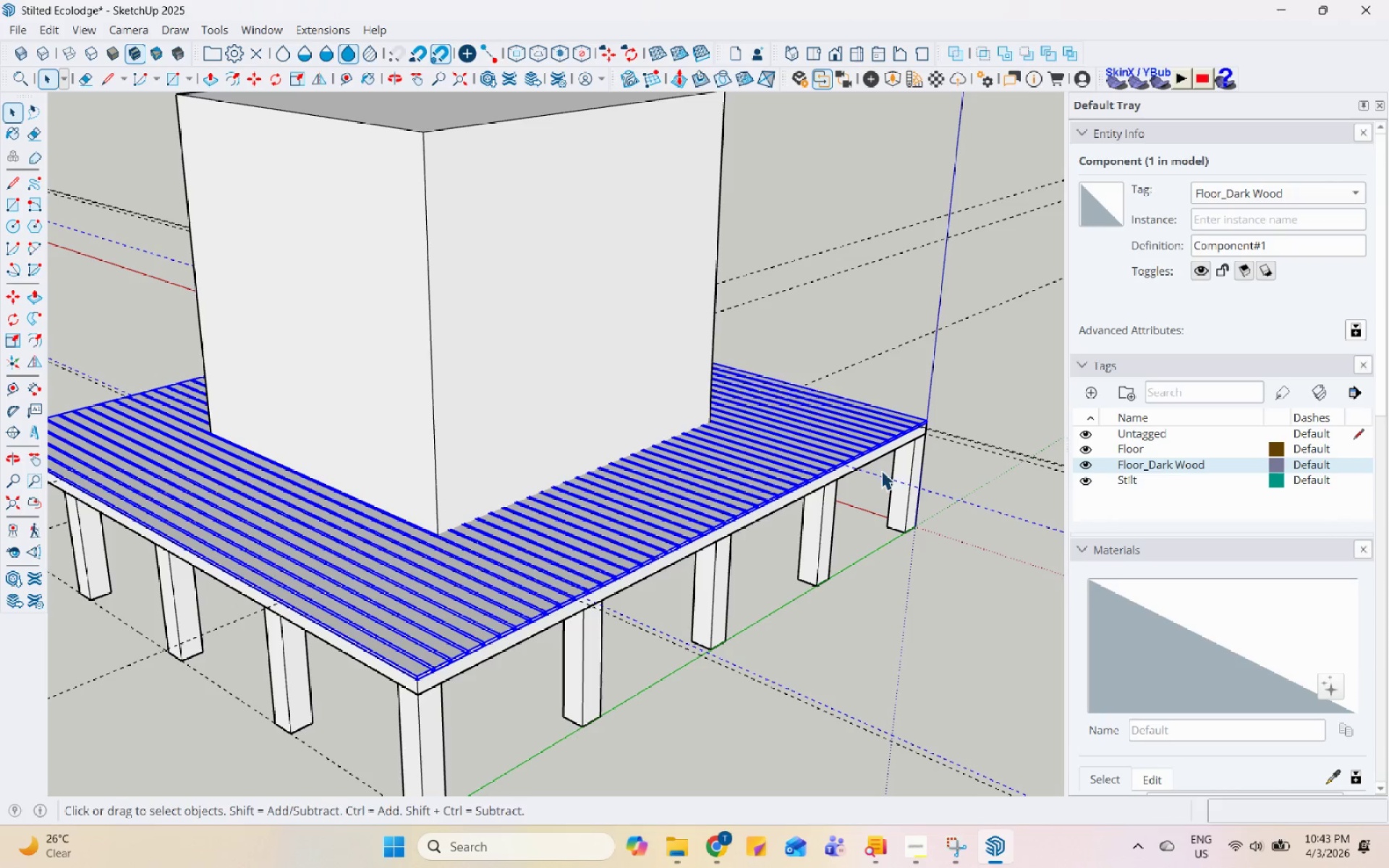 
scroll: coordinate [922, 488], scroll_direction: up, amount: 3.0
 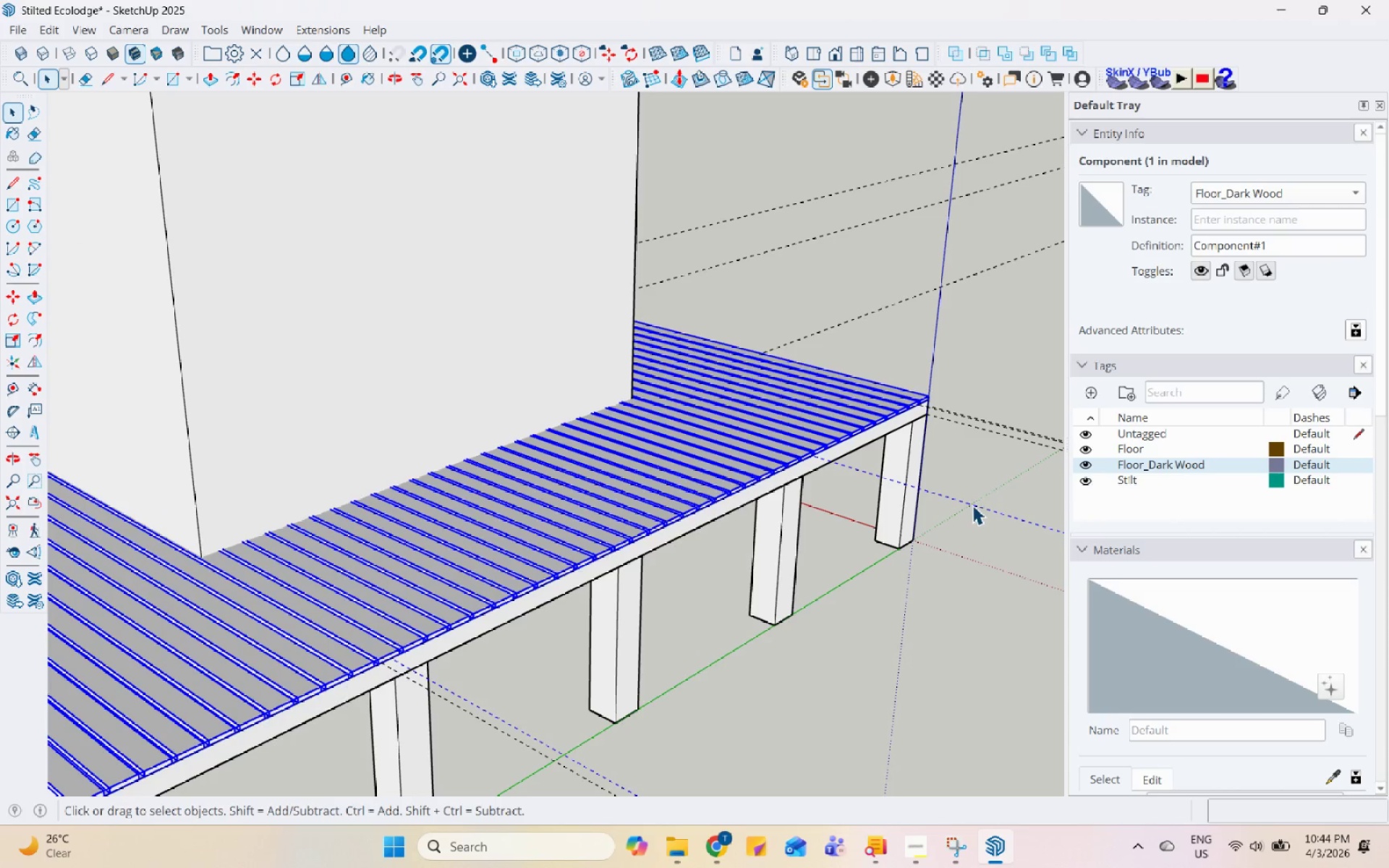 
double_click([976, 505])
 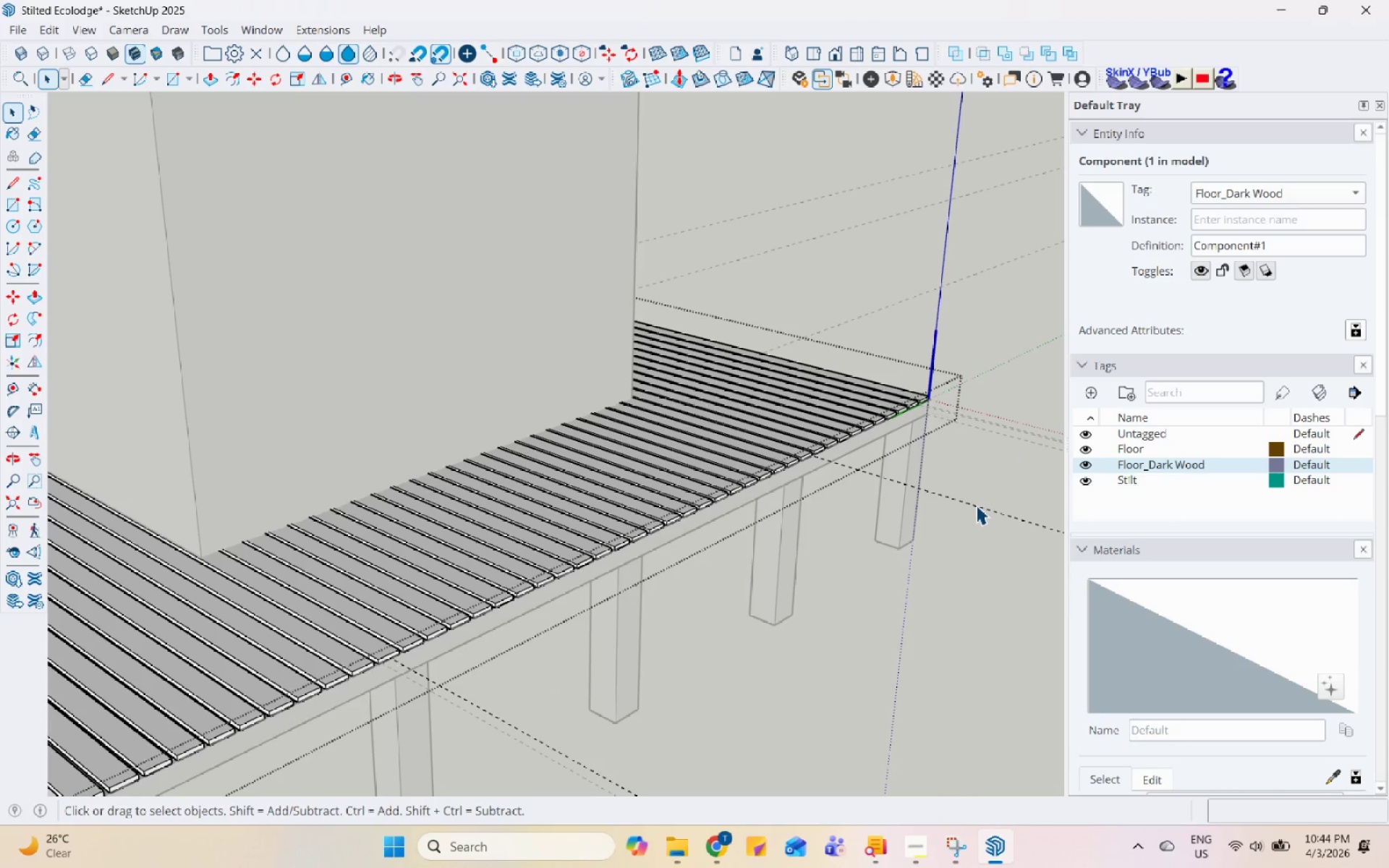 
triple_click([976, 505])
 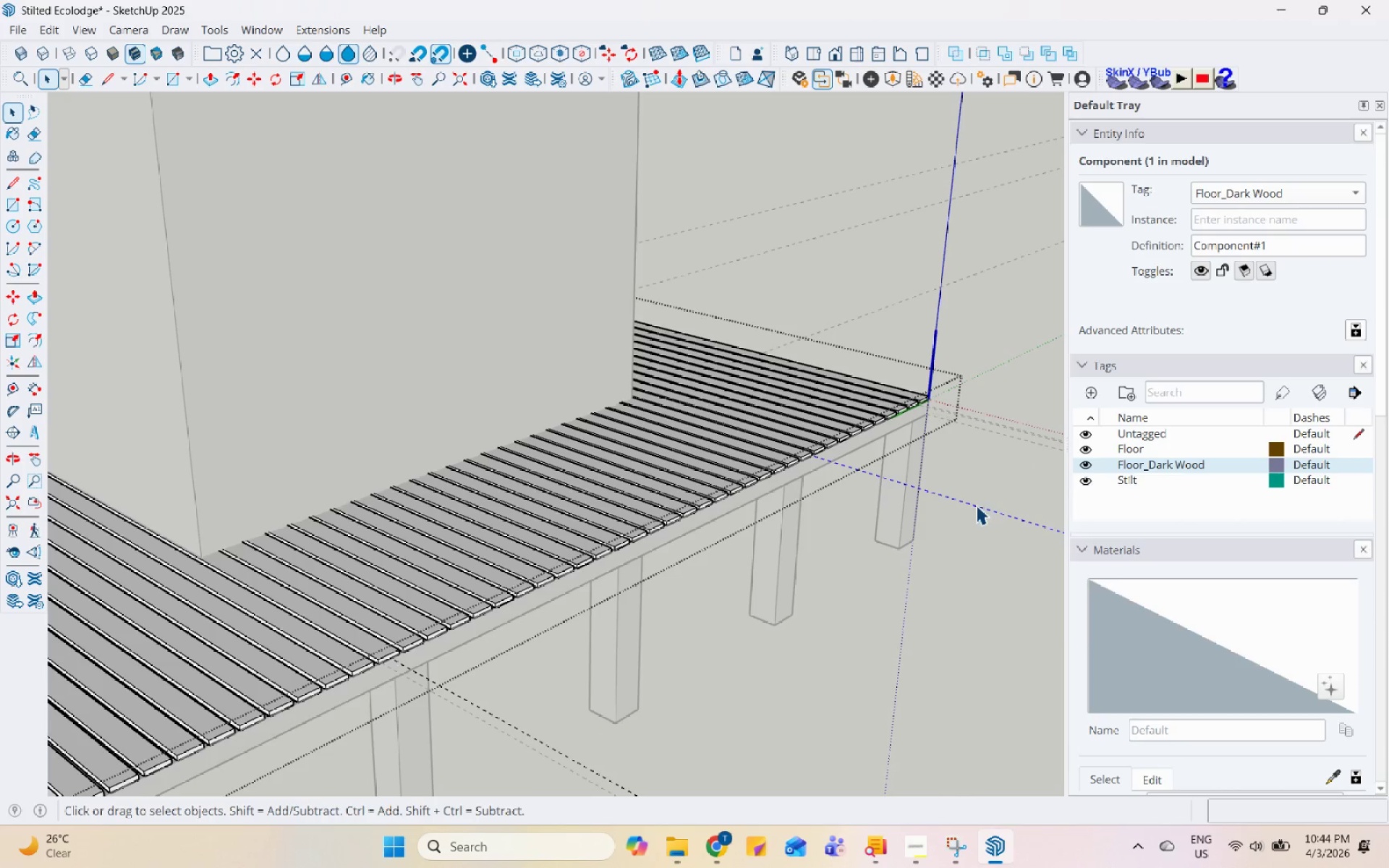 
right_click([976, 505])
 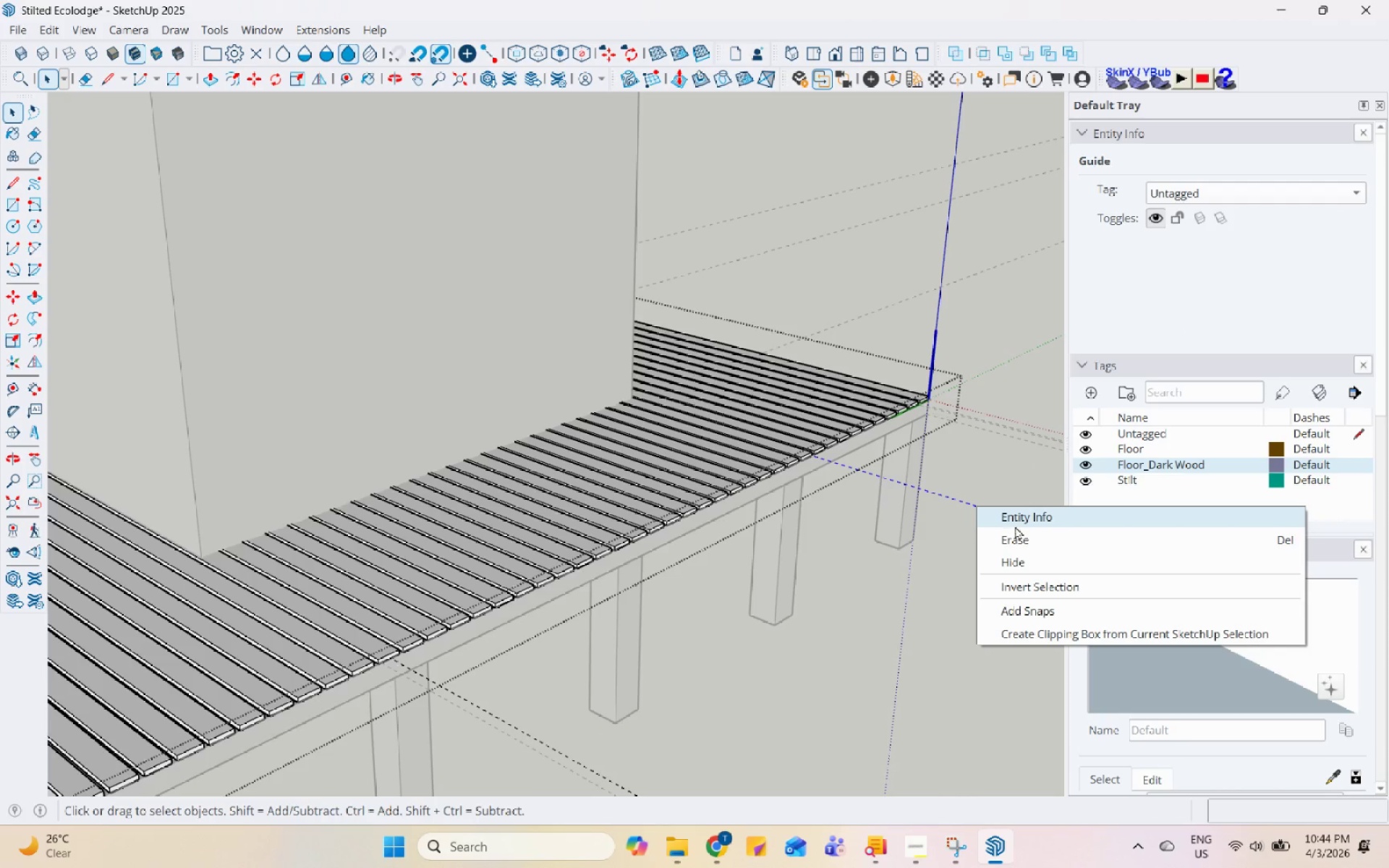 
left_click([1019, 536])
 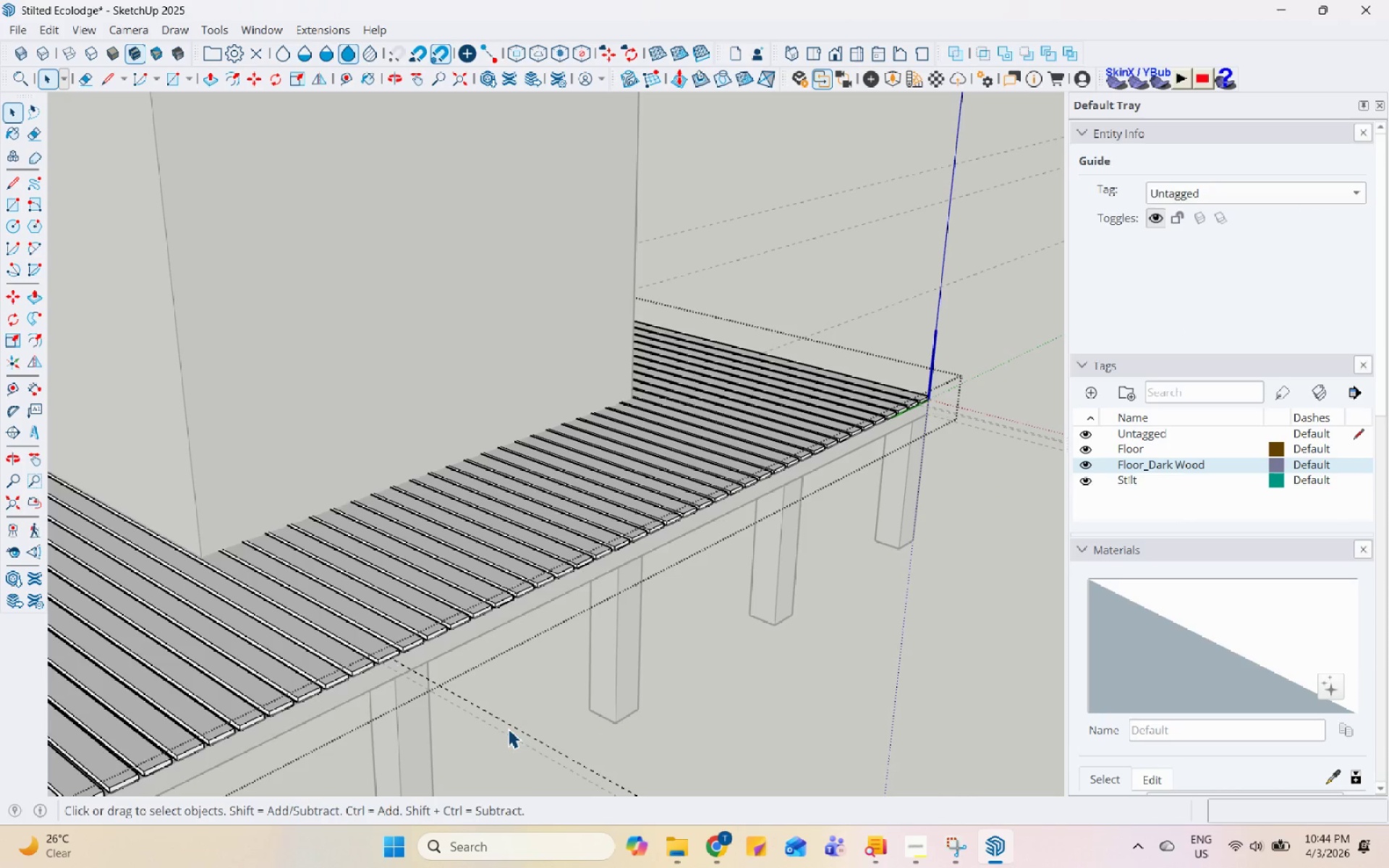 
left_click([509, 728])
 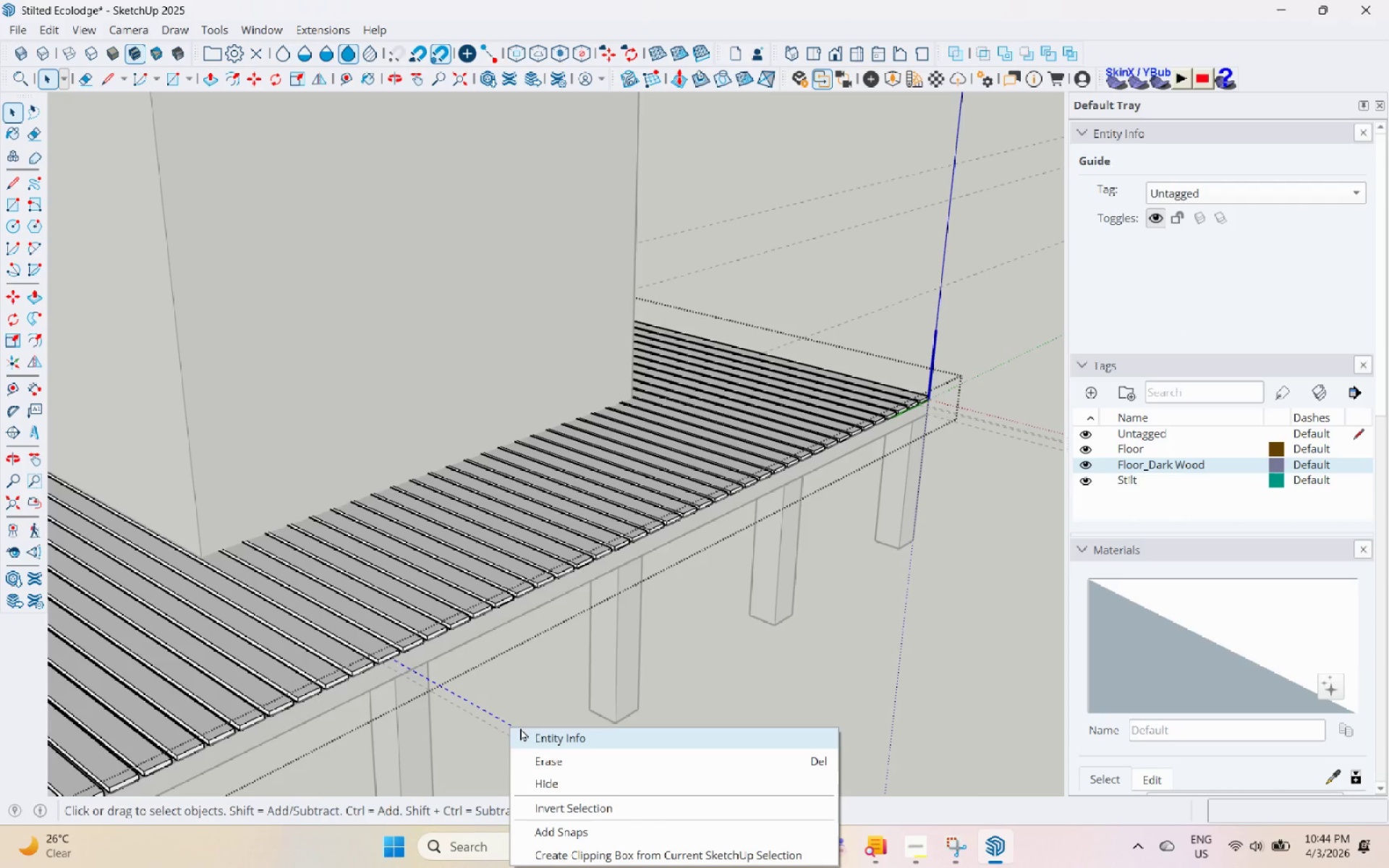 
left_click([533, 752])
 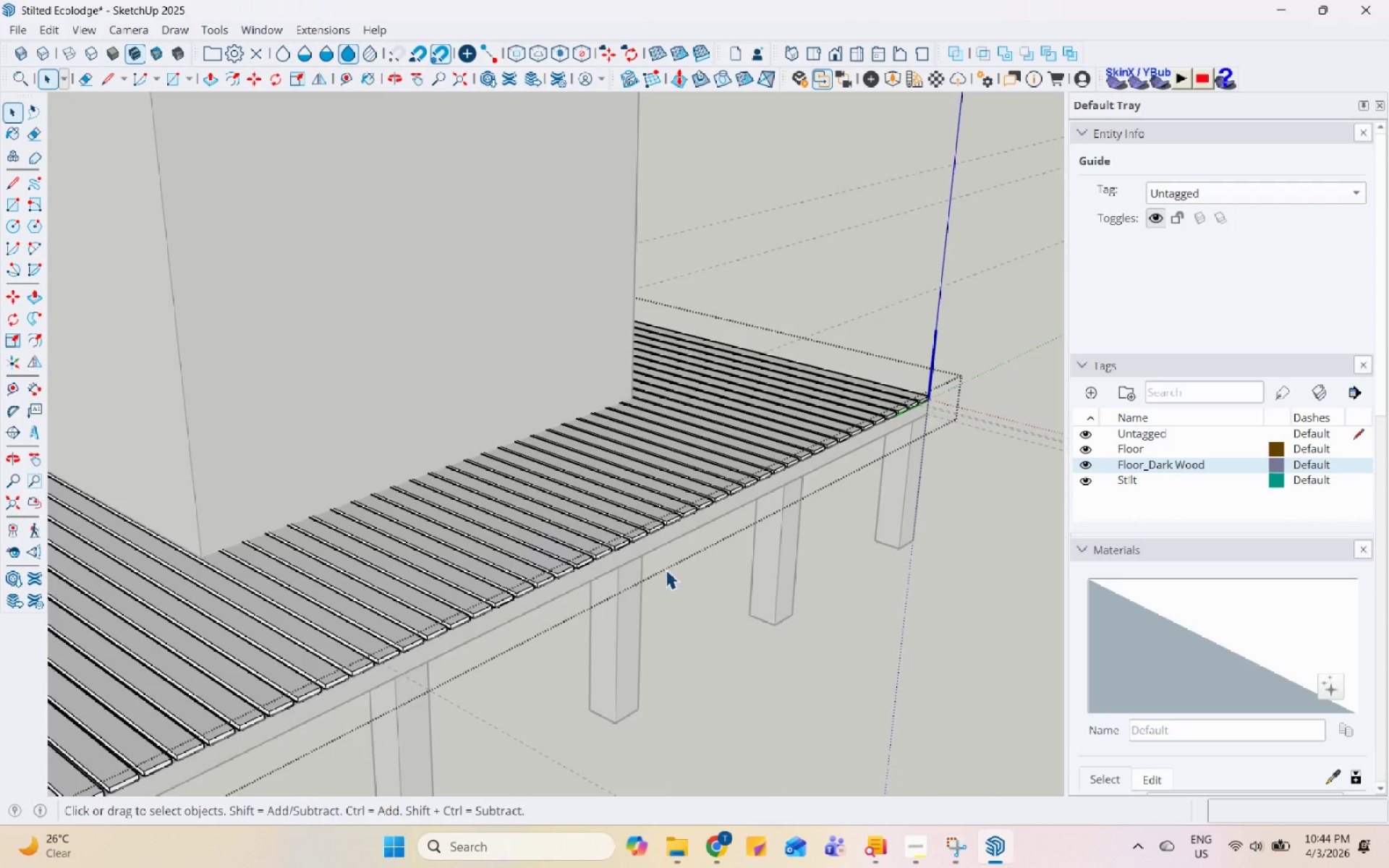 
scroll: coordinate [486, 482], scroll_direction: down, amount: 6.0
 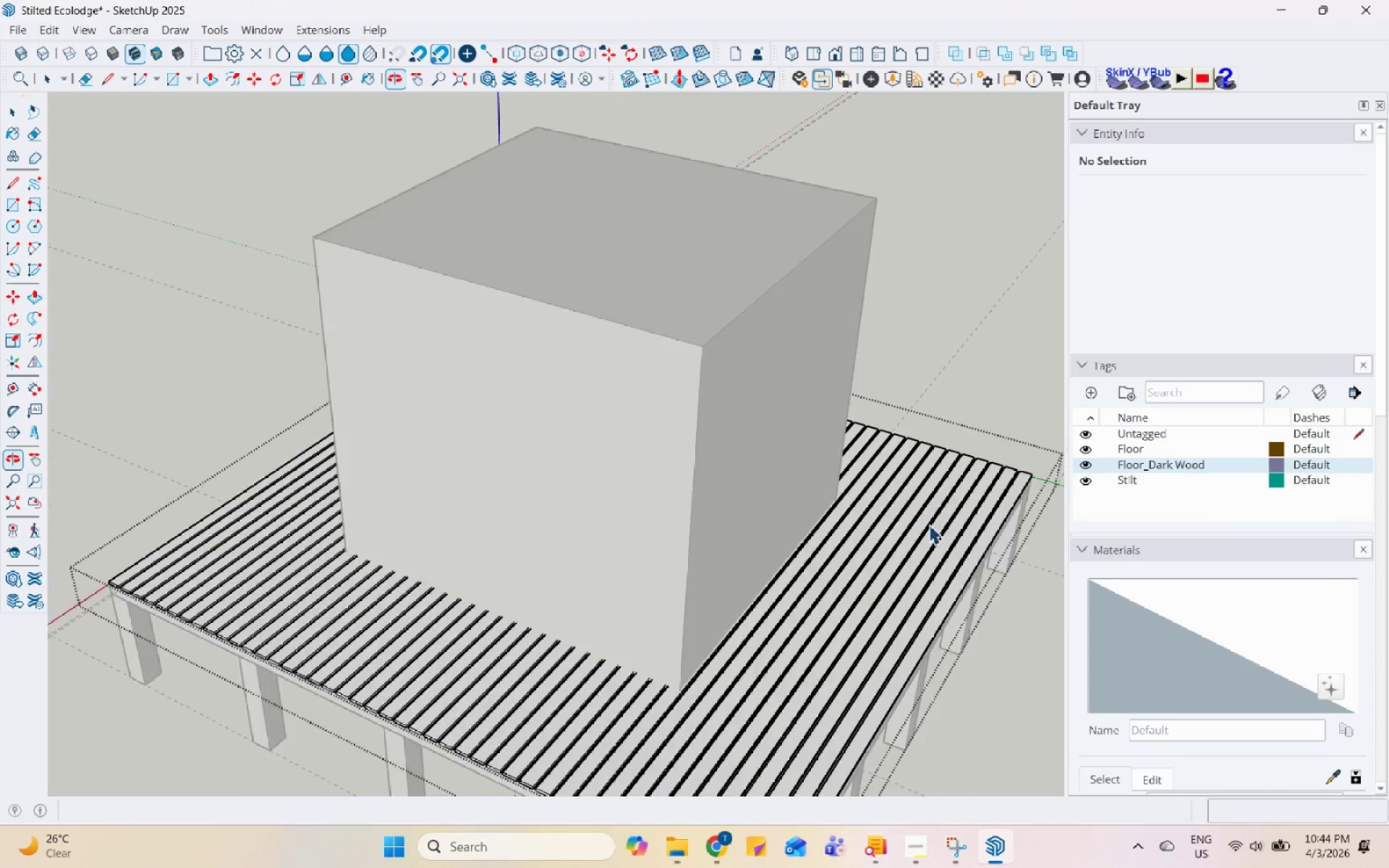 
key(Escape)
 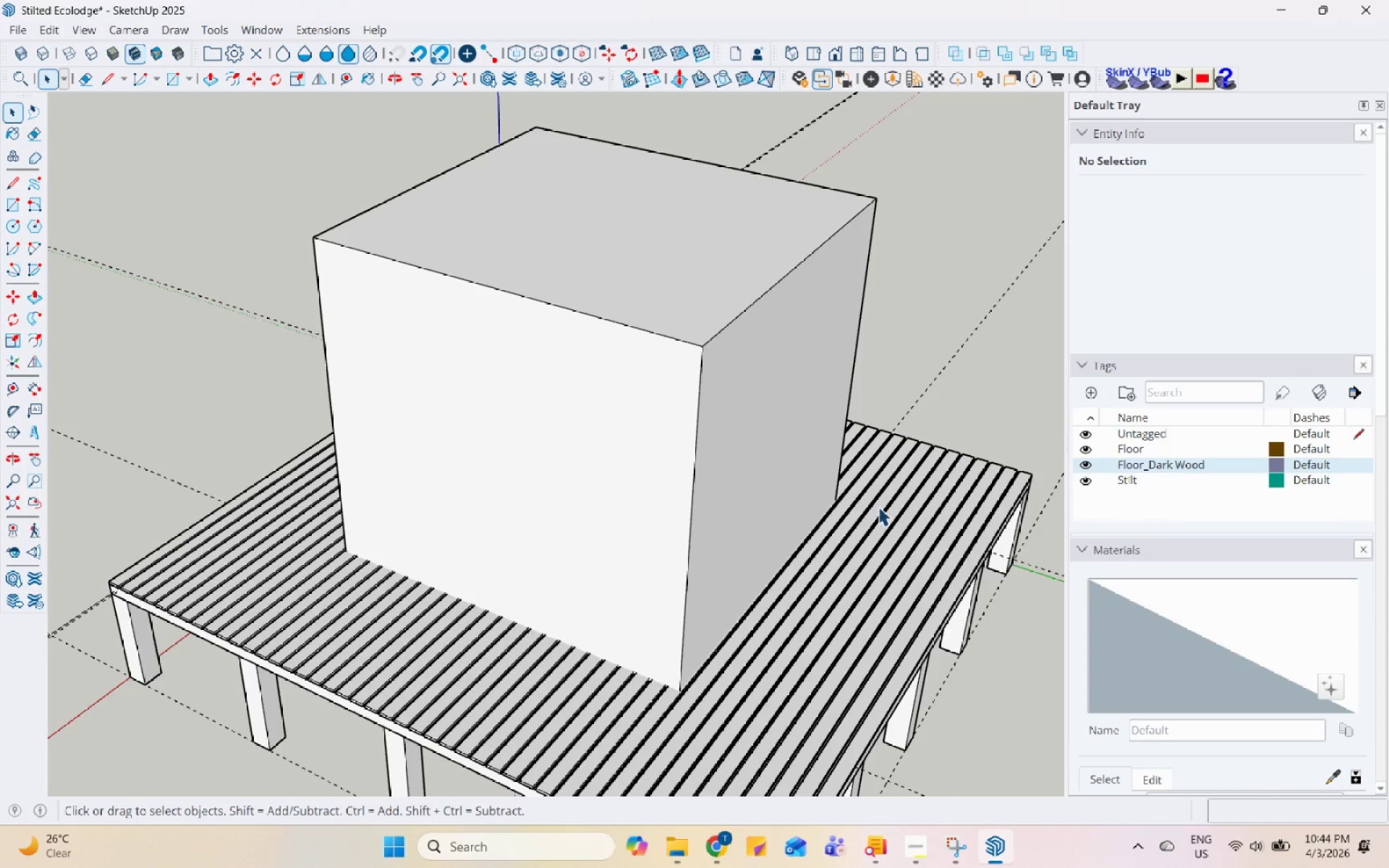 
left_click([919, 516])
 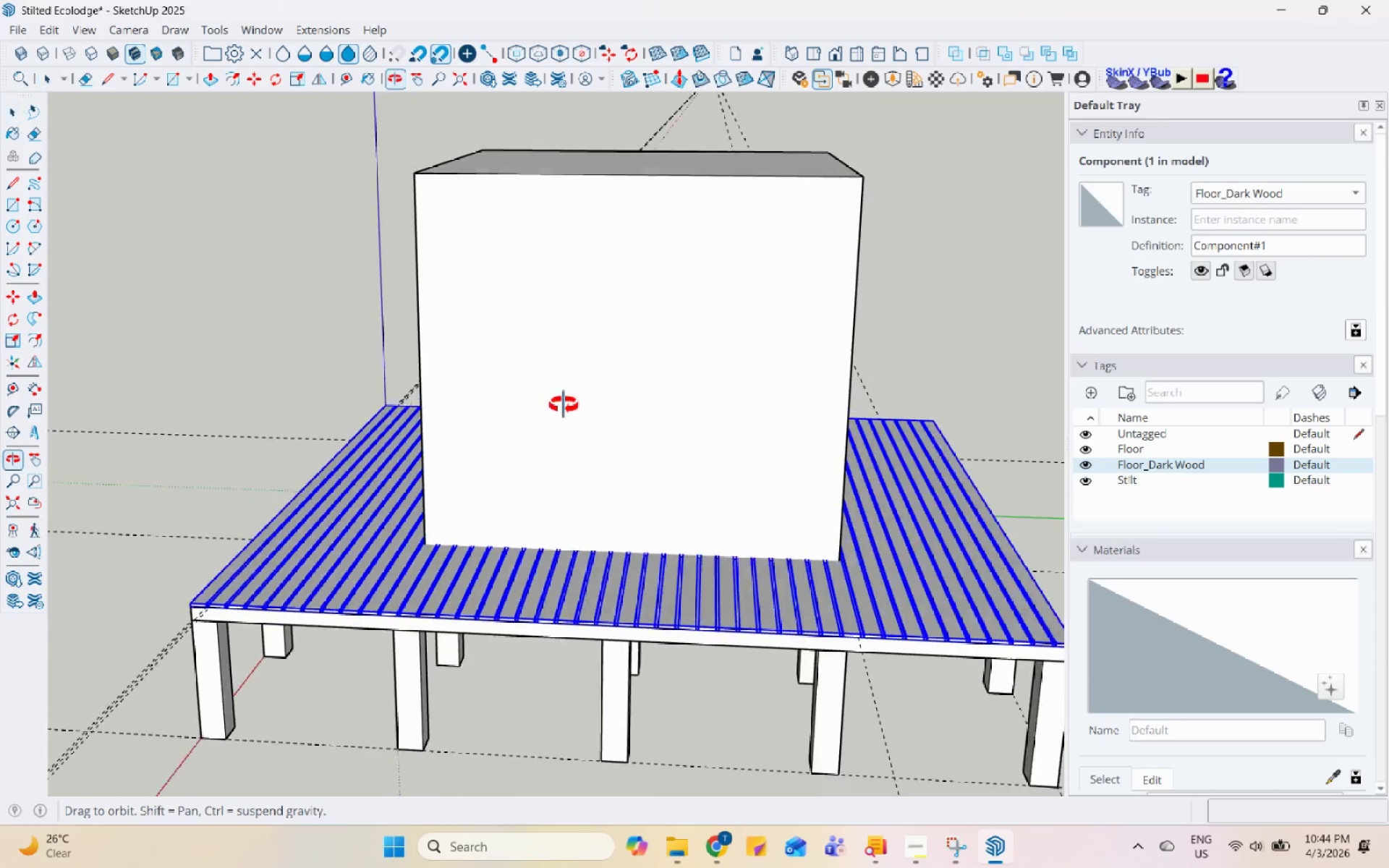 
left_click_drag(start_coordinate=[419, 549], to_coordinate=[415, 546])
 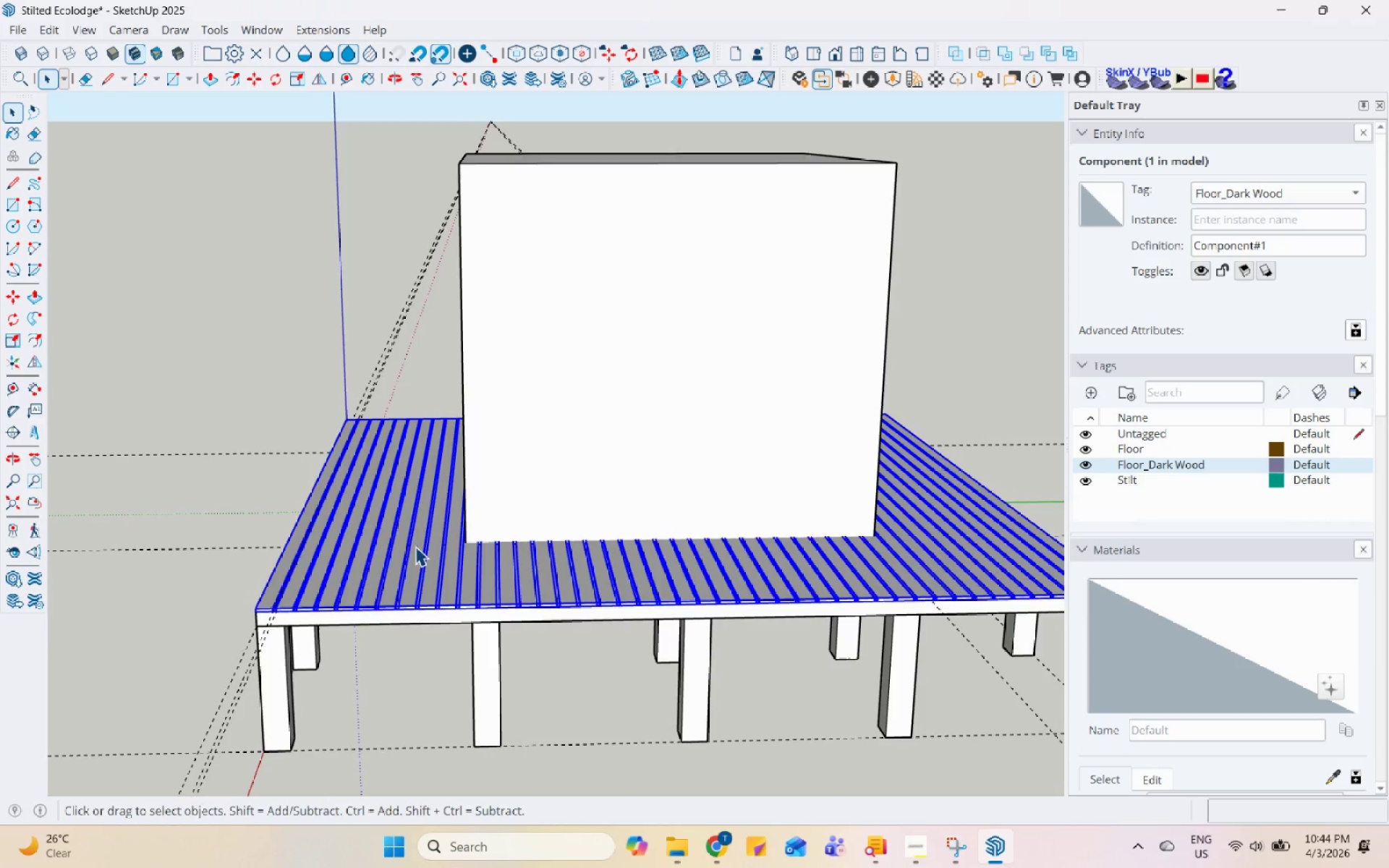 
double_click([416, 546])
 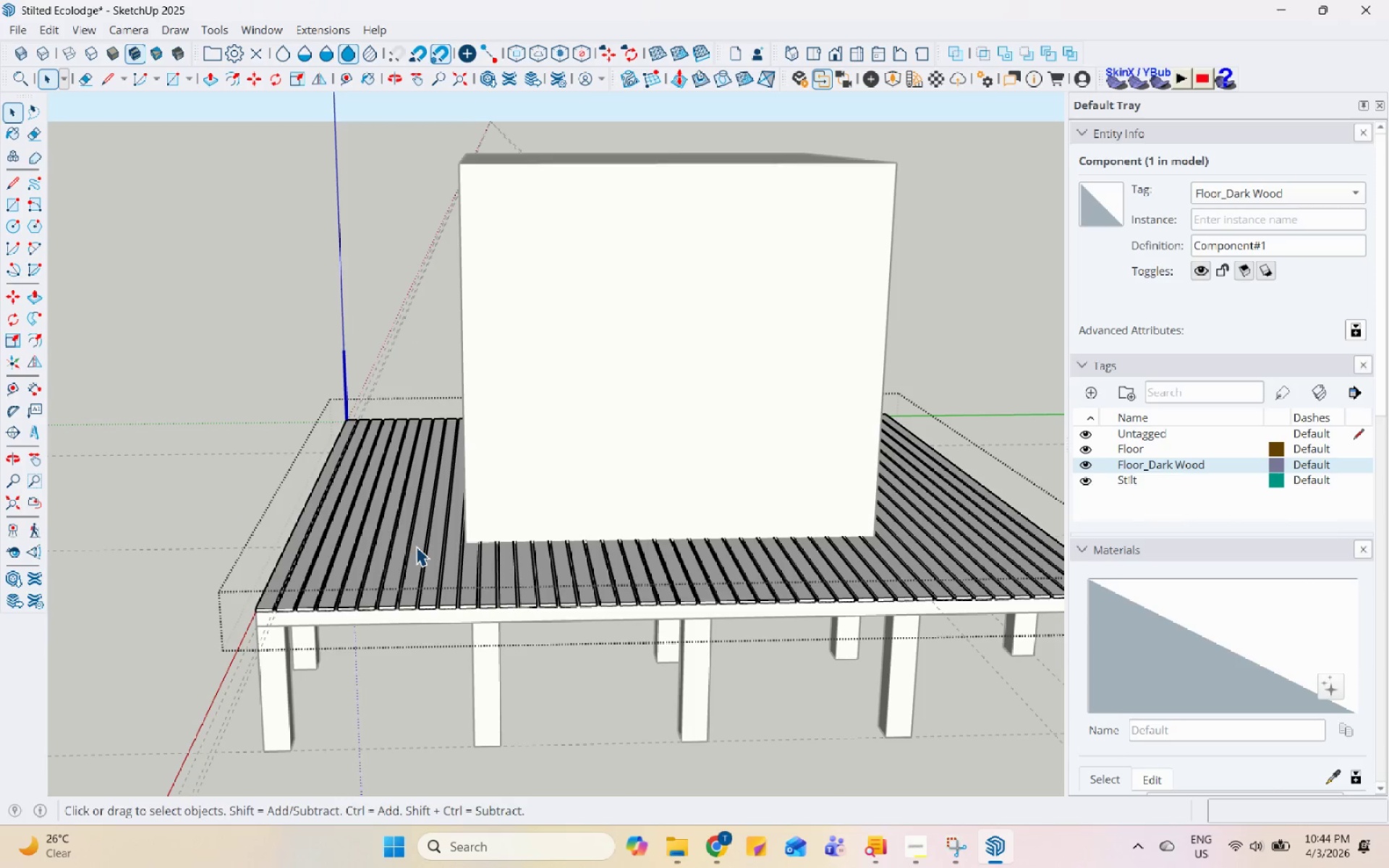 
triple_click([416, 546])
 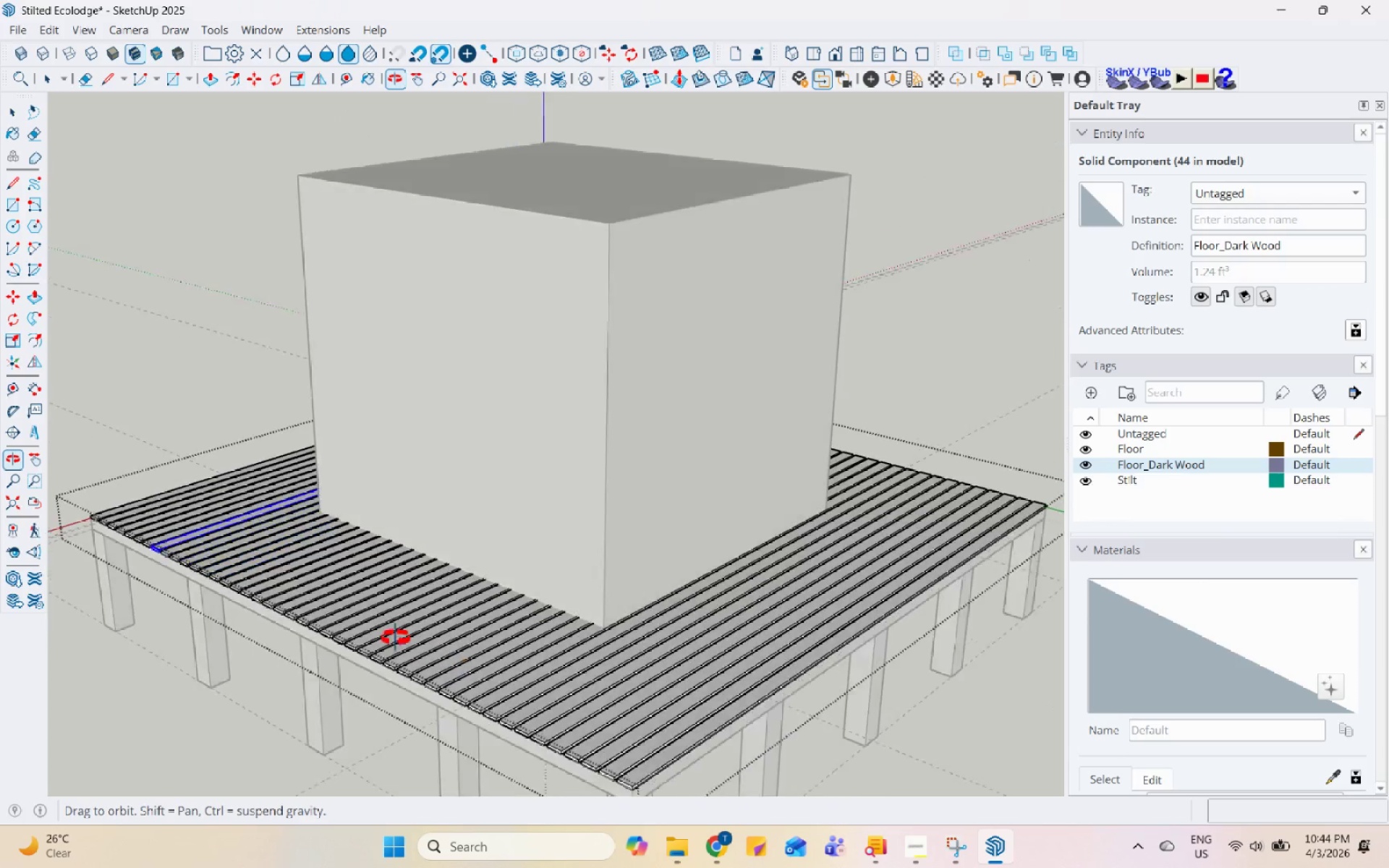 
scroll: coordinate [367, 594], scroll_direction: down, amount: 4.0
 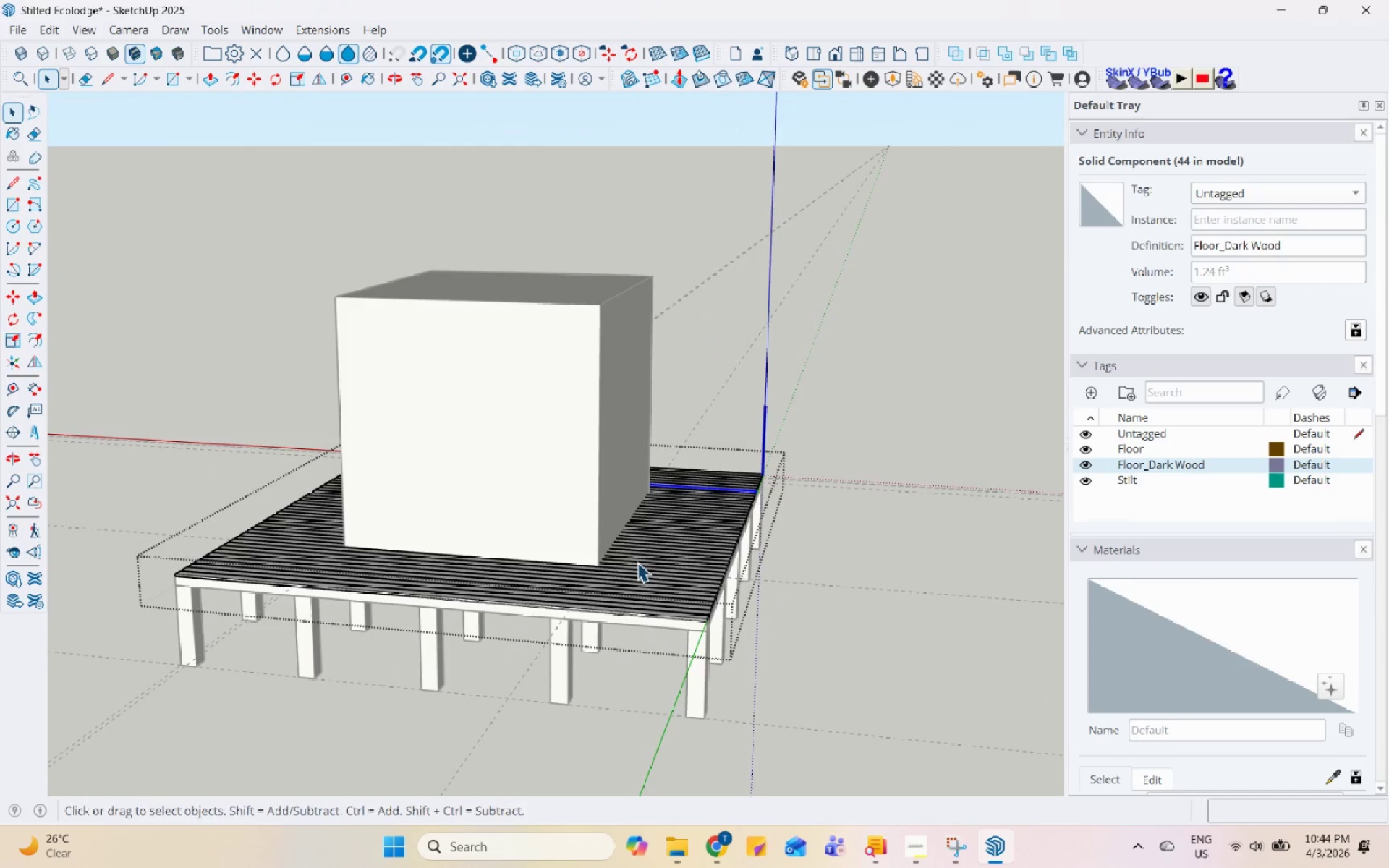 
left_click([964, 520])
 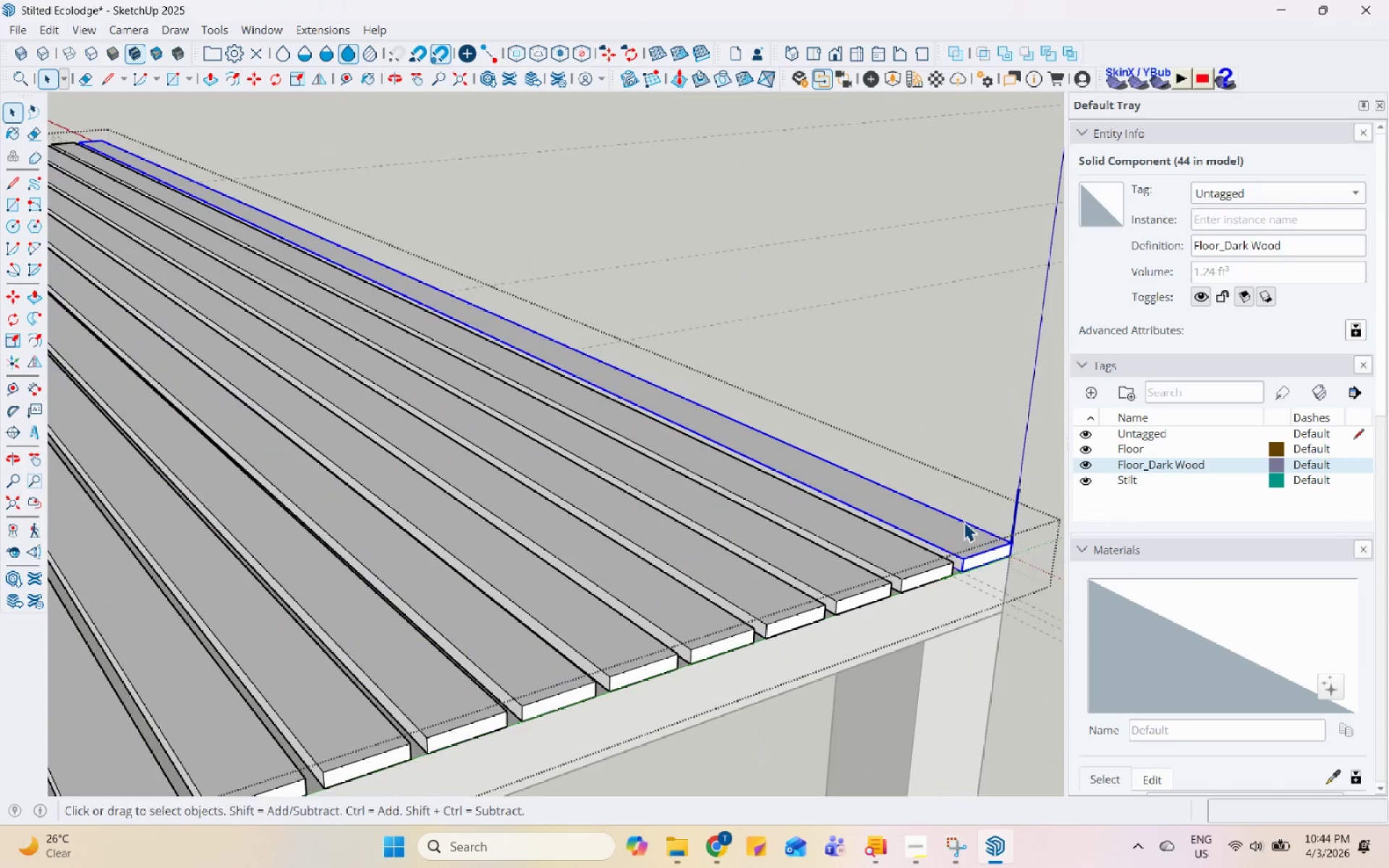 
scroll: coordinate [964, 502], scroll_direction: up, amount: 19.0
 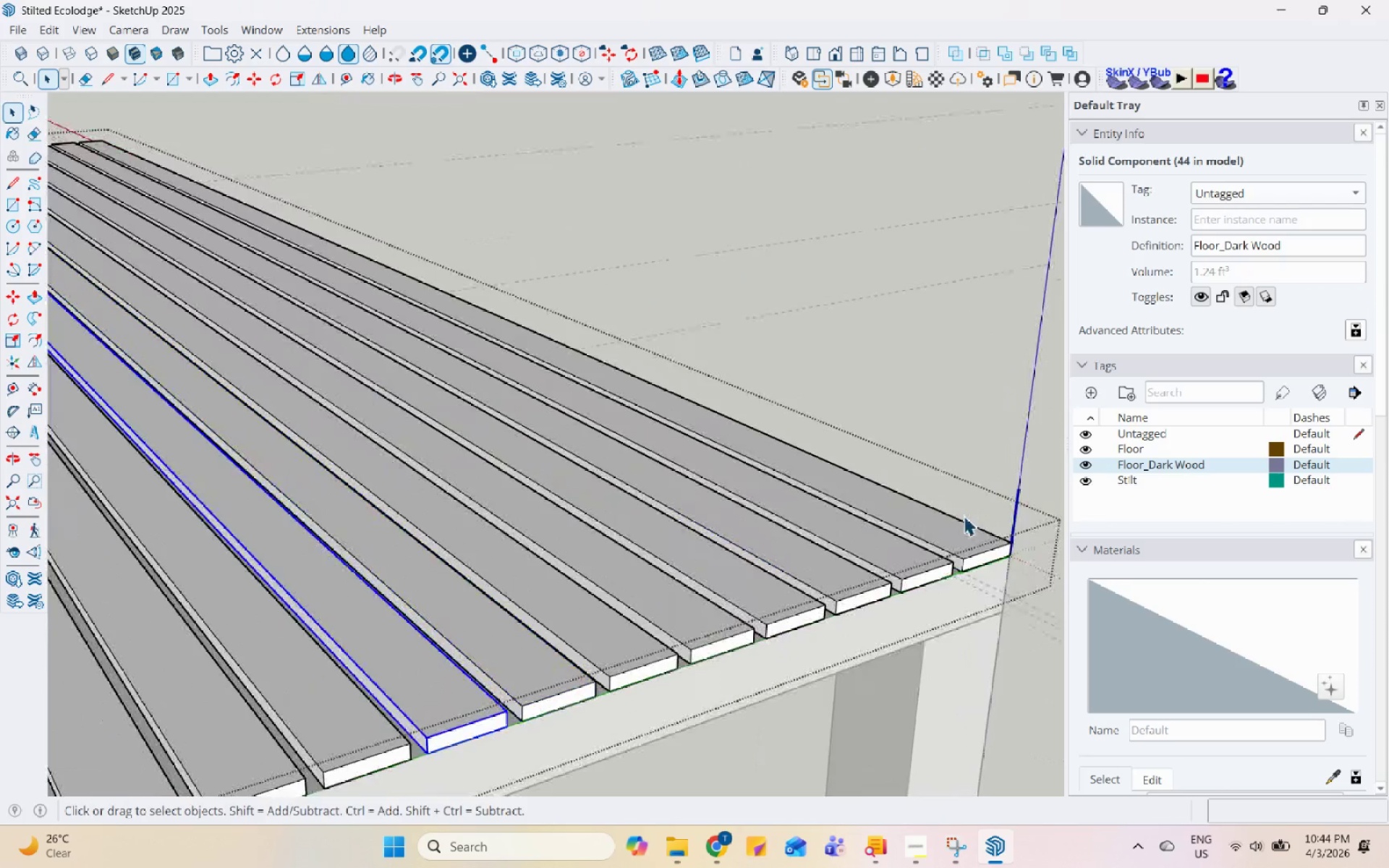 
scroll: coordinate [974, 532], scroll_direction: down, amount: 12.0
 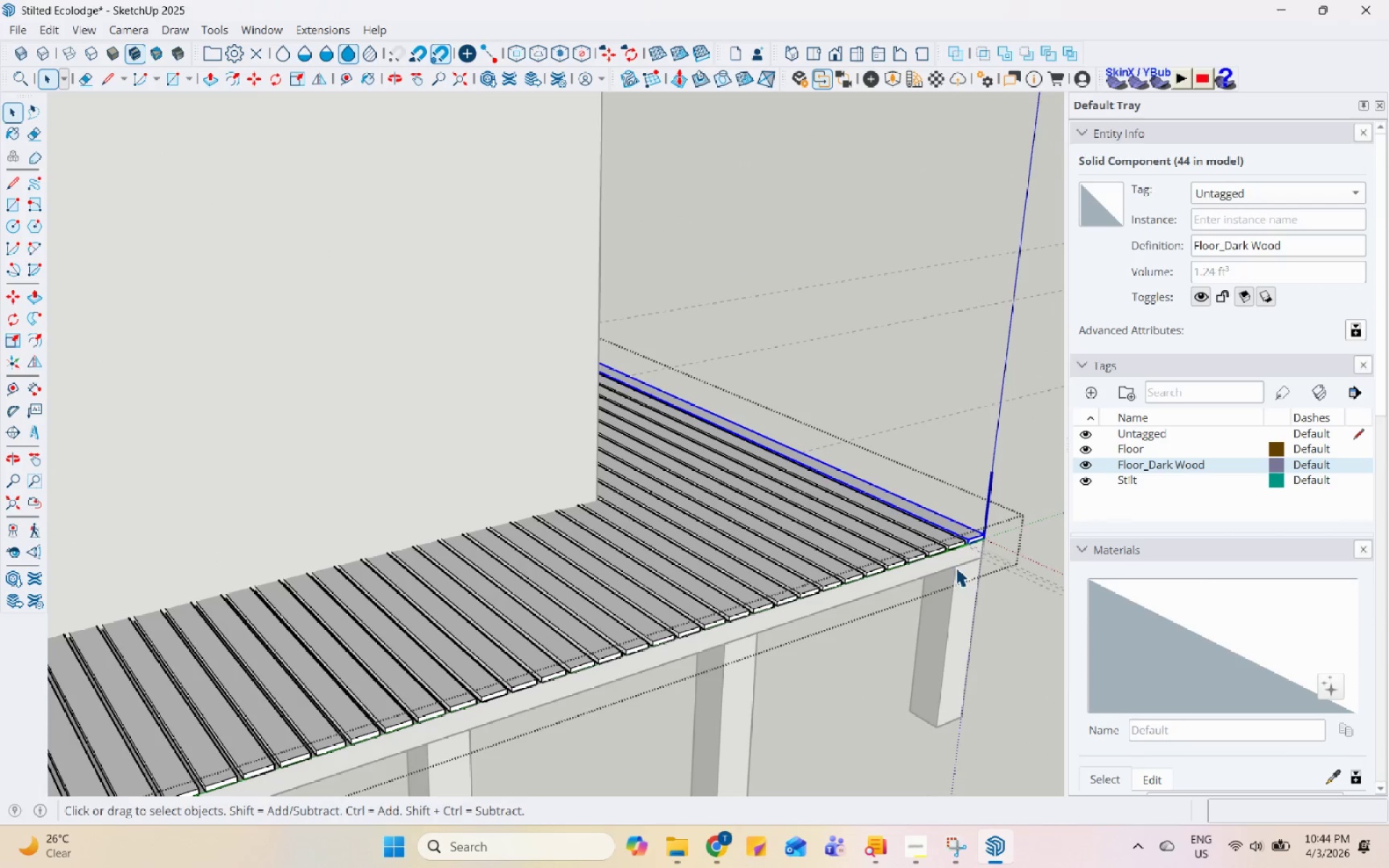 
scroll: coordinate [955, 545], scroll_direction: up, amount: 4.0
 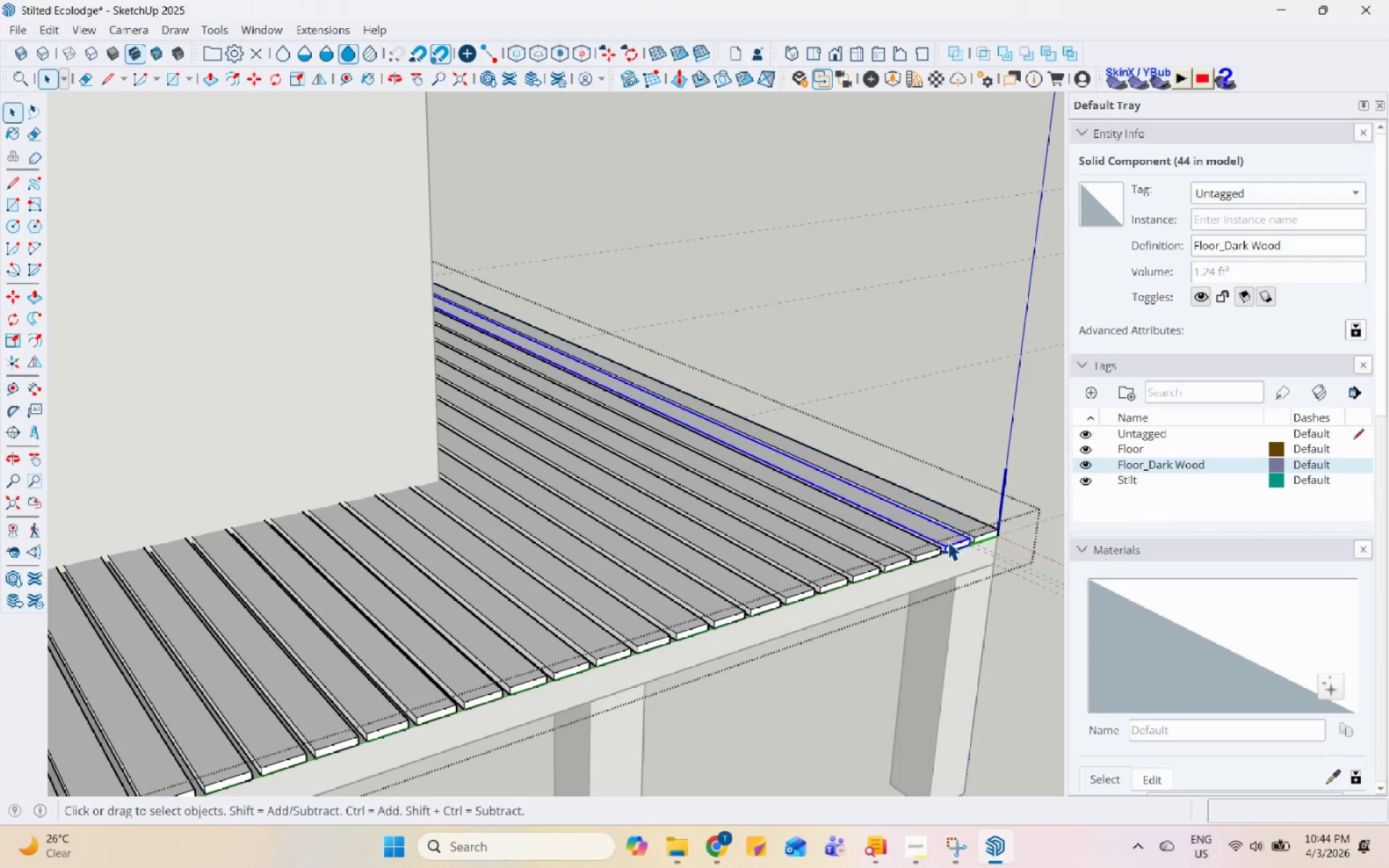 
scroll: coordinate [948, 541], scroll_direction: down, amount: 12.0
 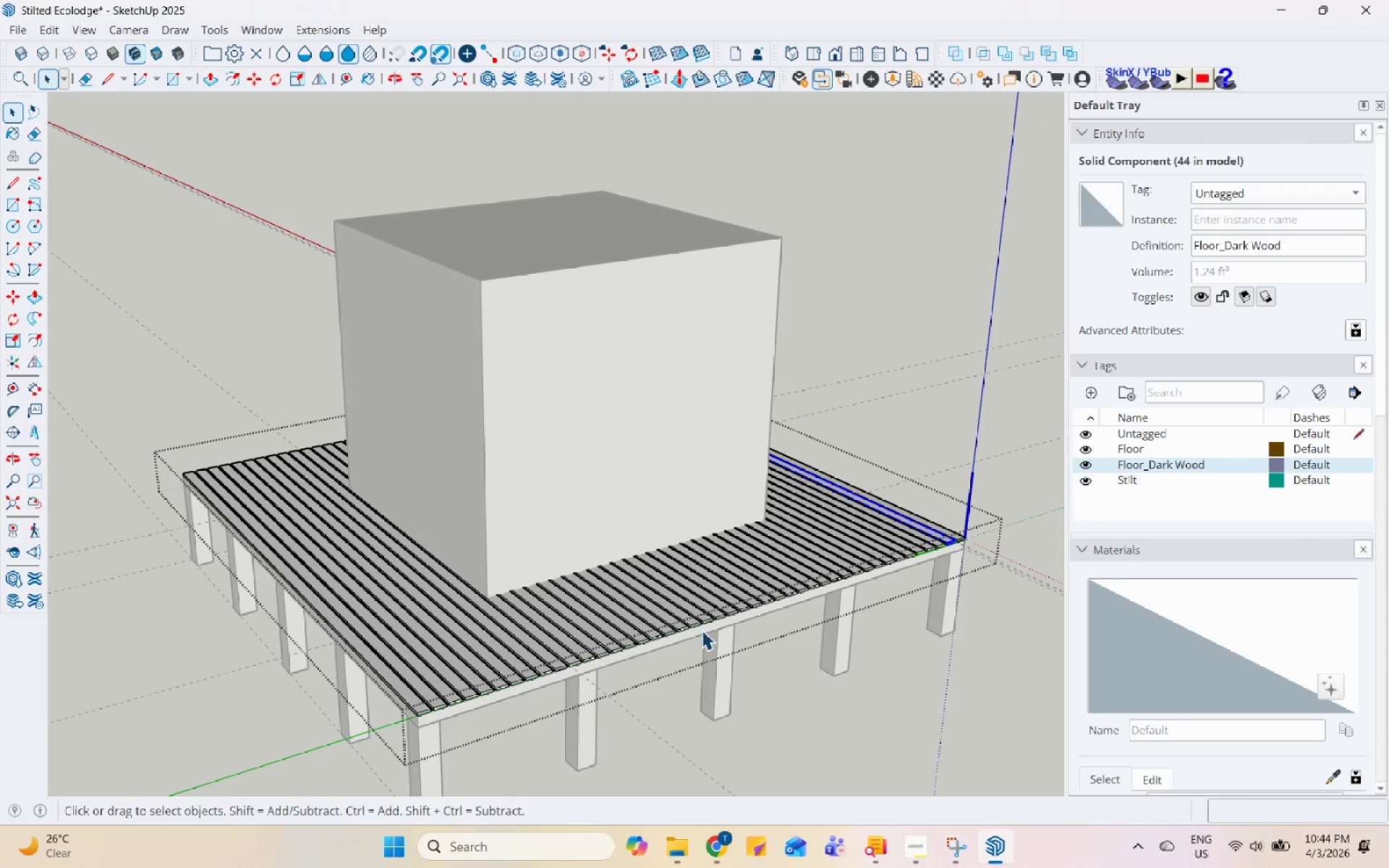 
scroll: coordinate [354, 592], scroll_direction: up, amount: 15.0
 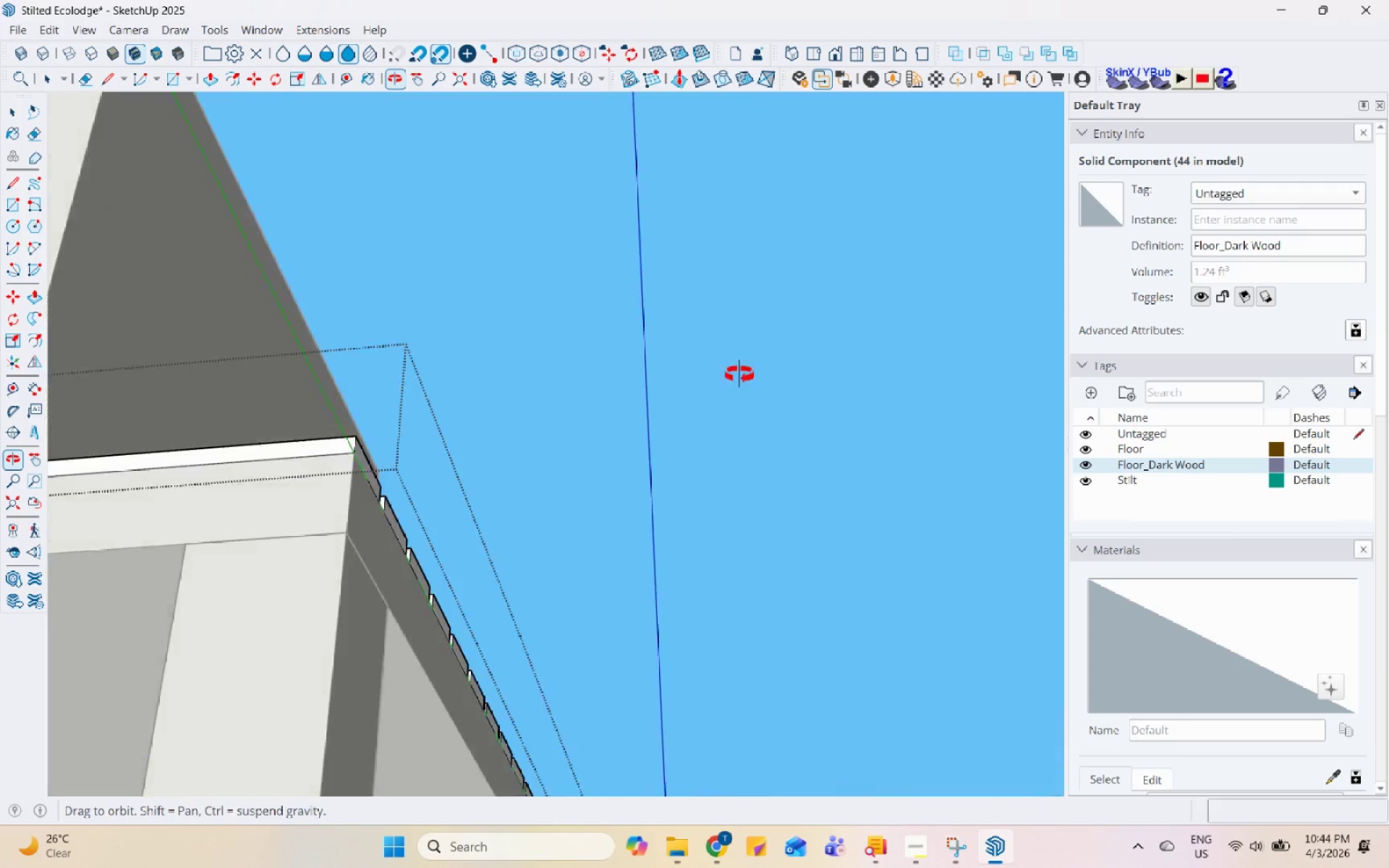 
key(Escape)
 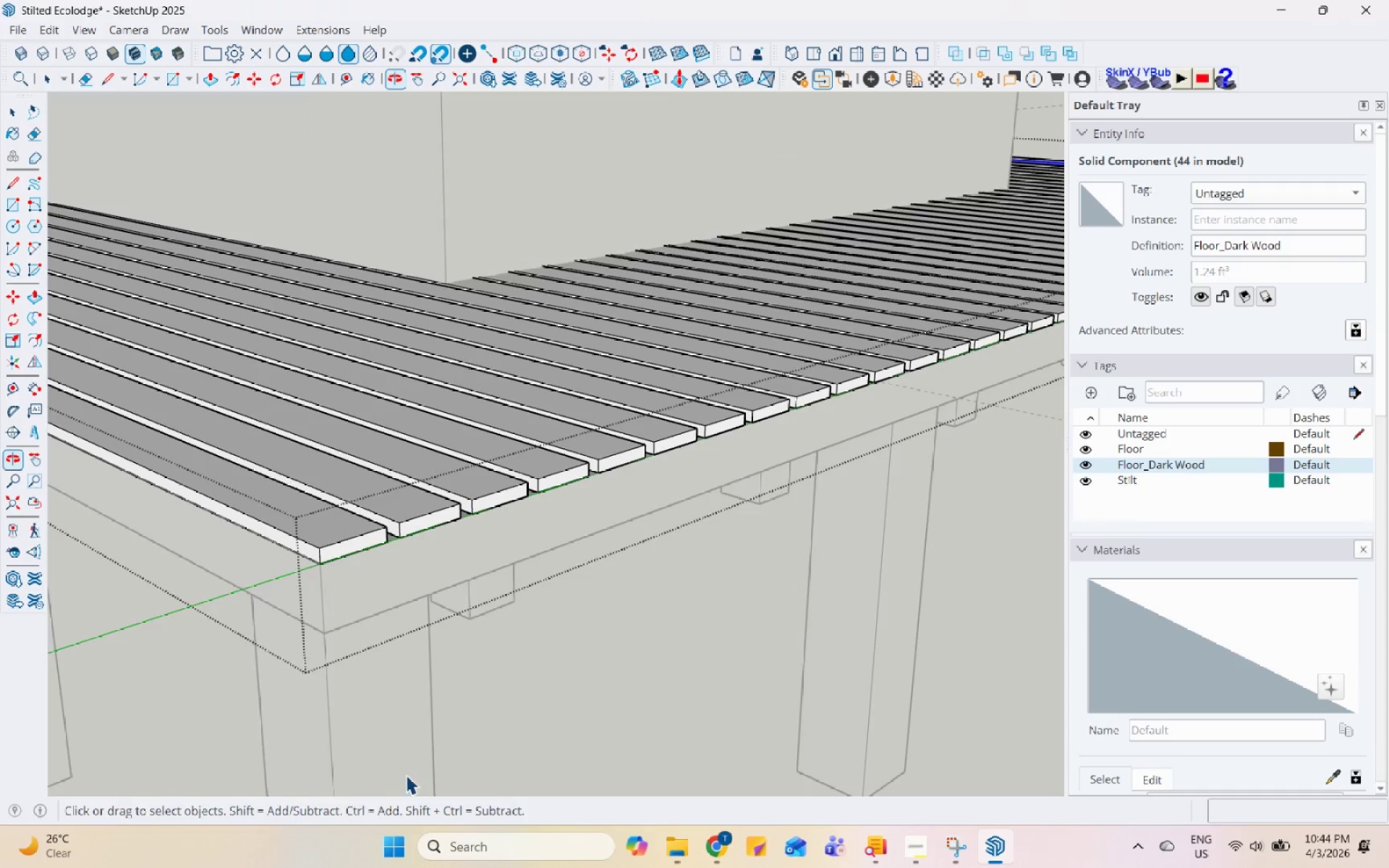 
key(Escape)
 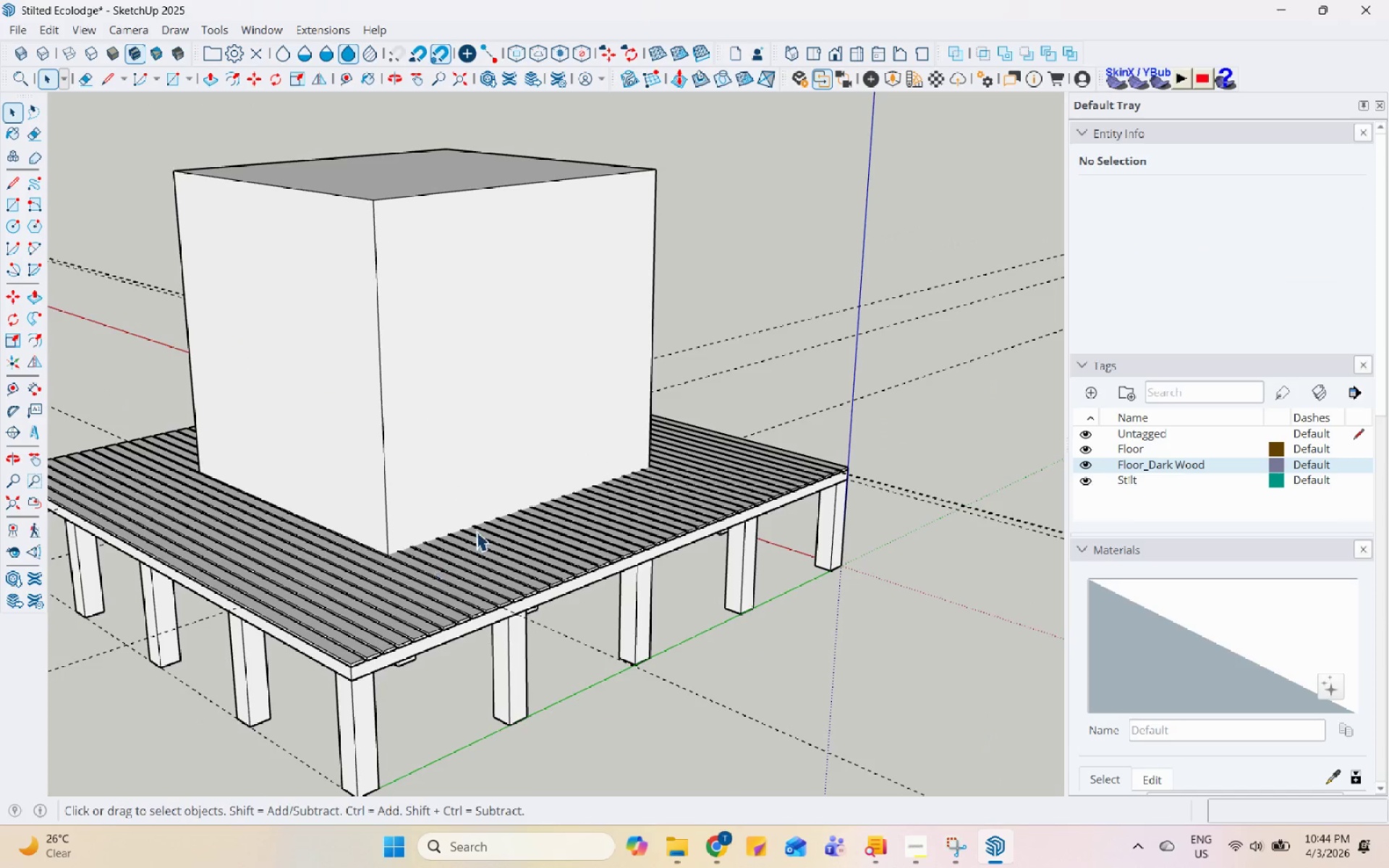 
scroll: coordinate [357, 693], scroll_direction: down, amount: 17.0
 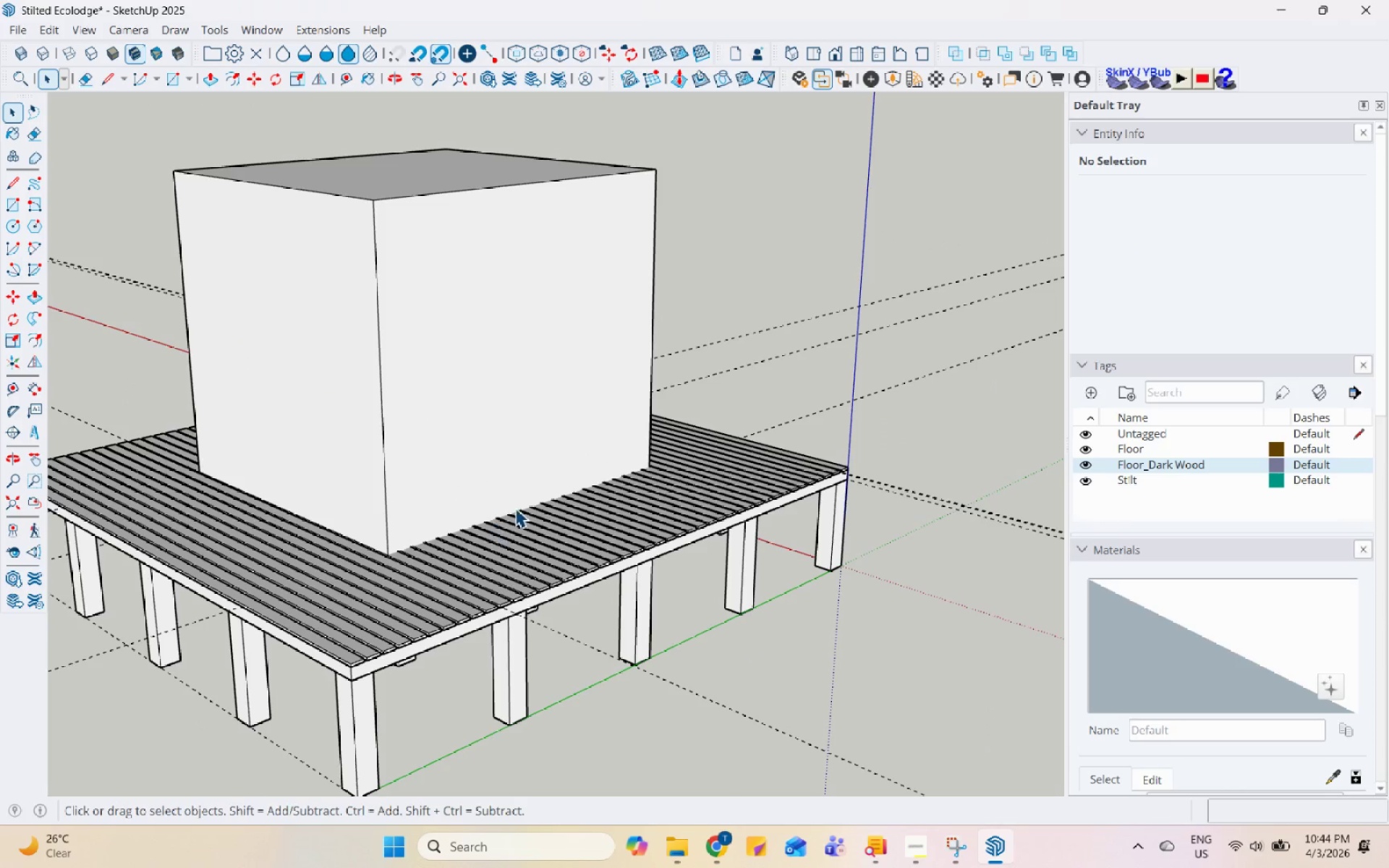 
left_click([515, 508])
 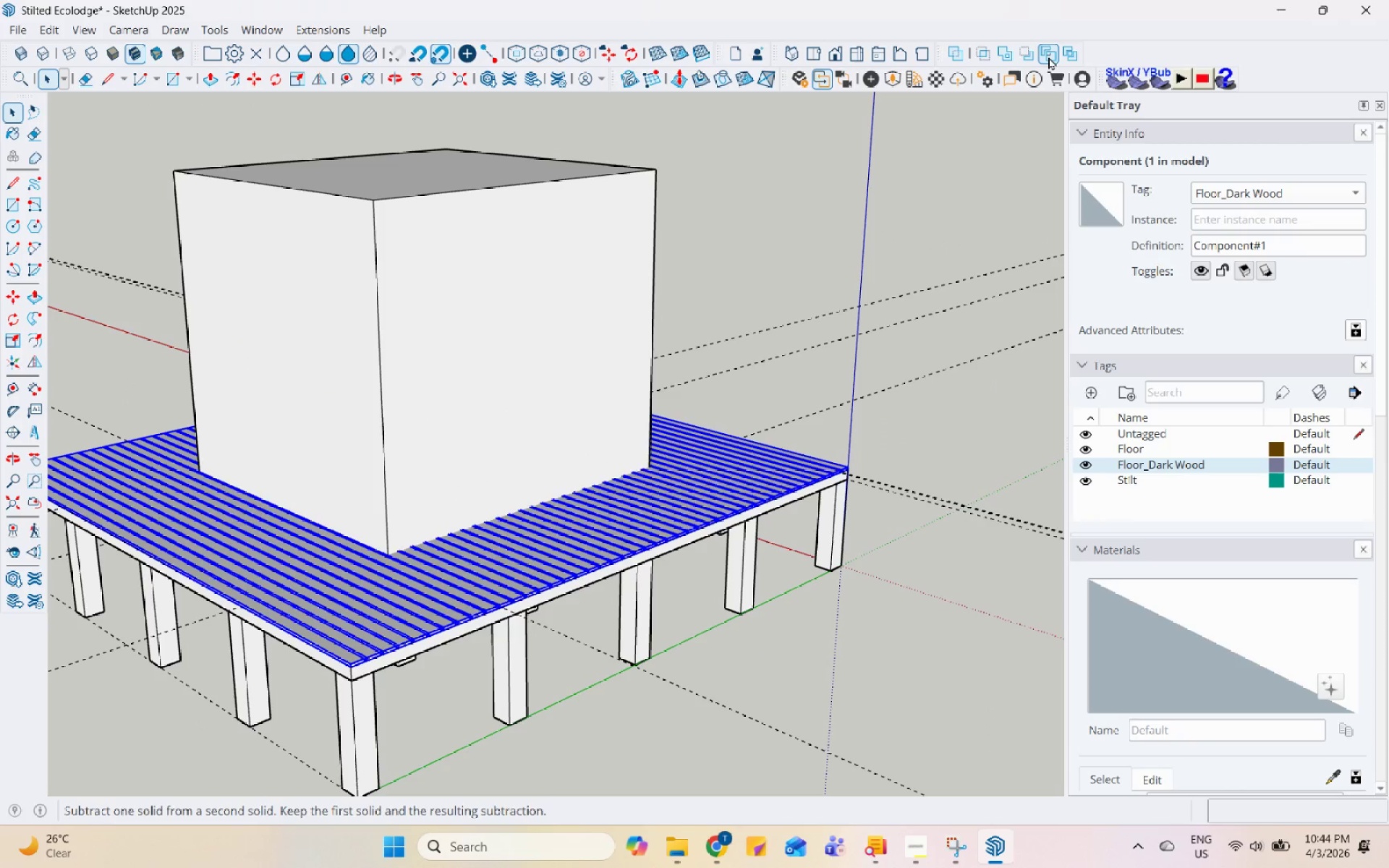 
wait(5.61)
 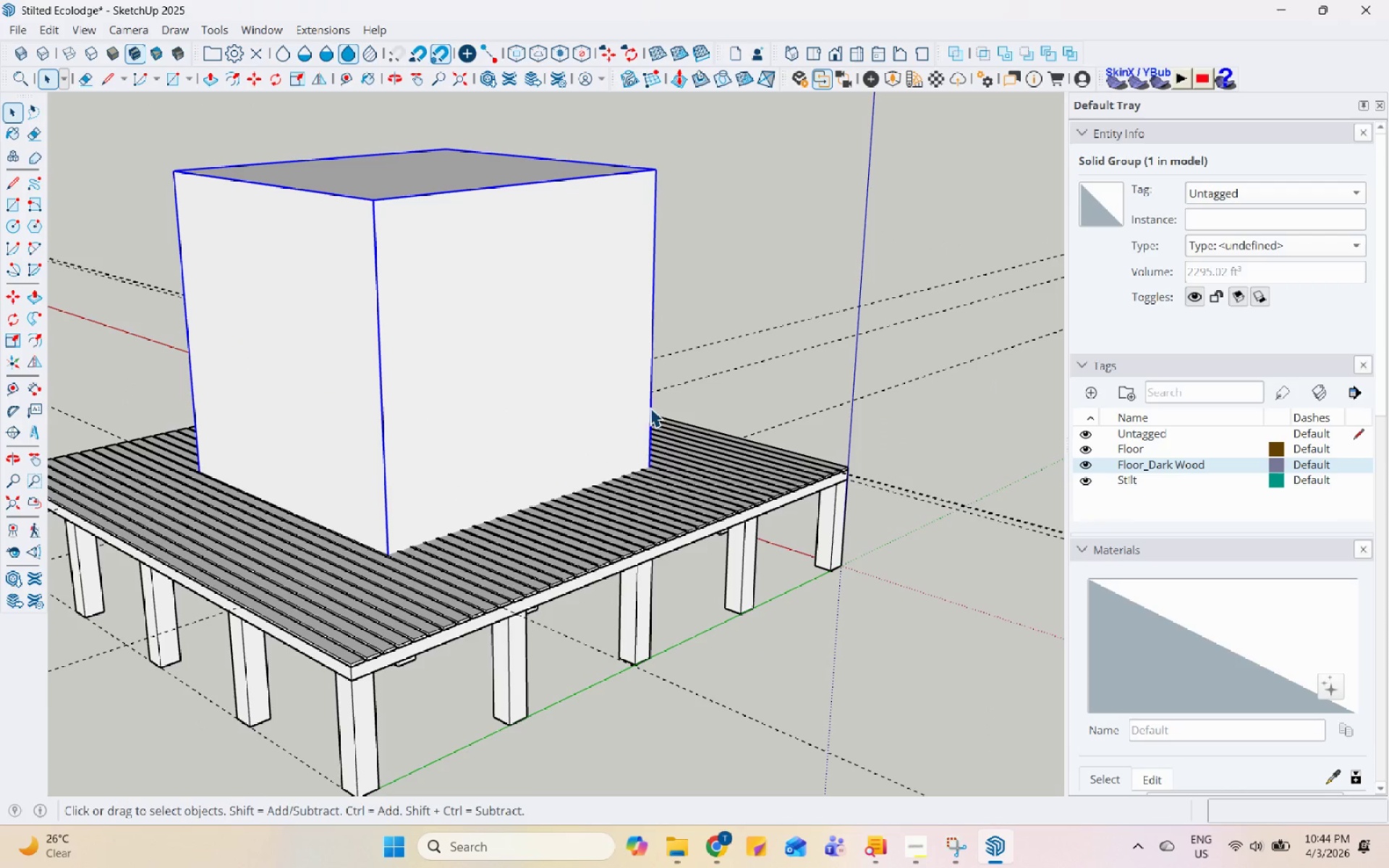 
left_click([1048, 56])
 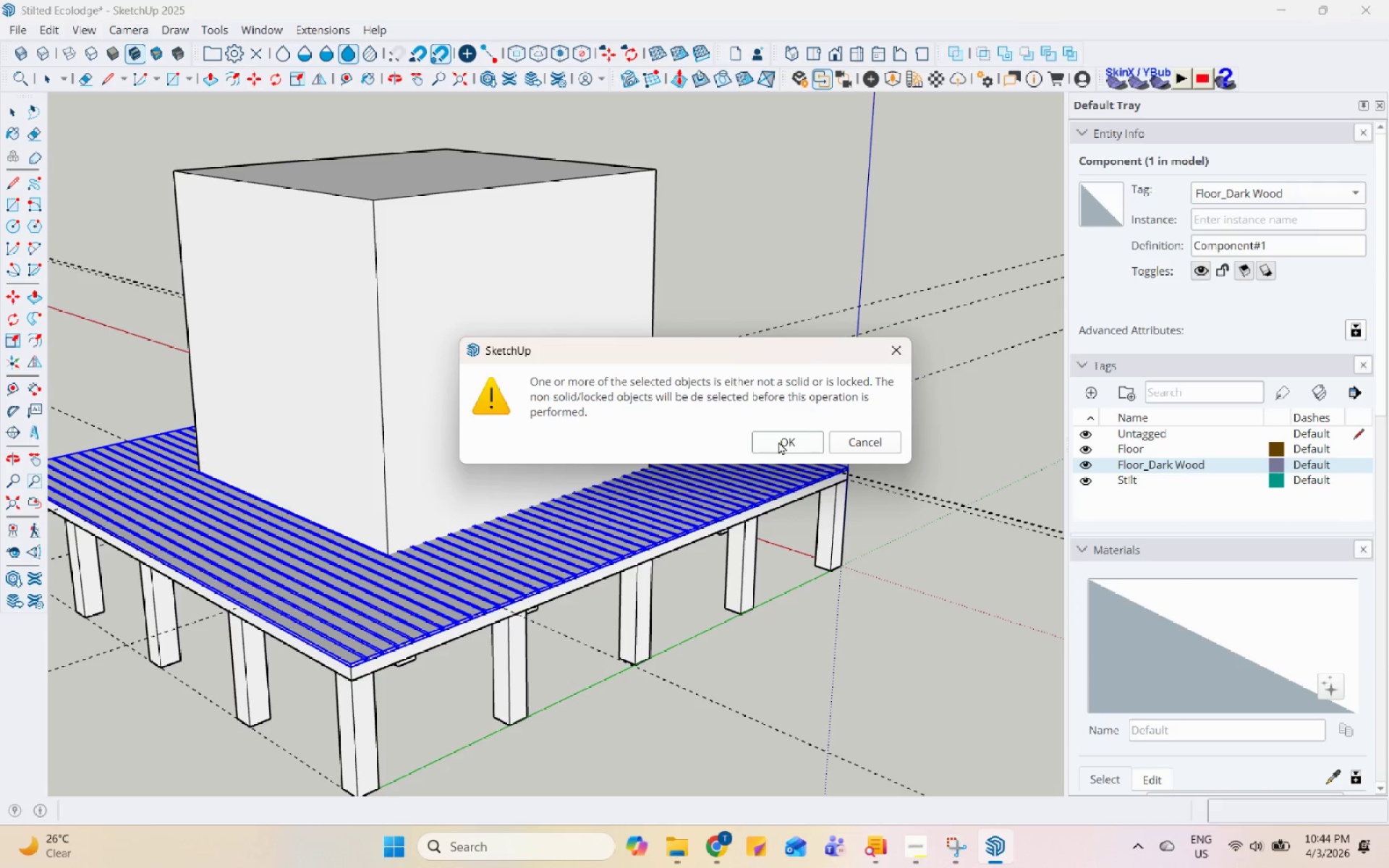 
left_click([777, 438])
 